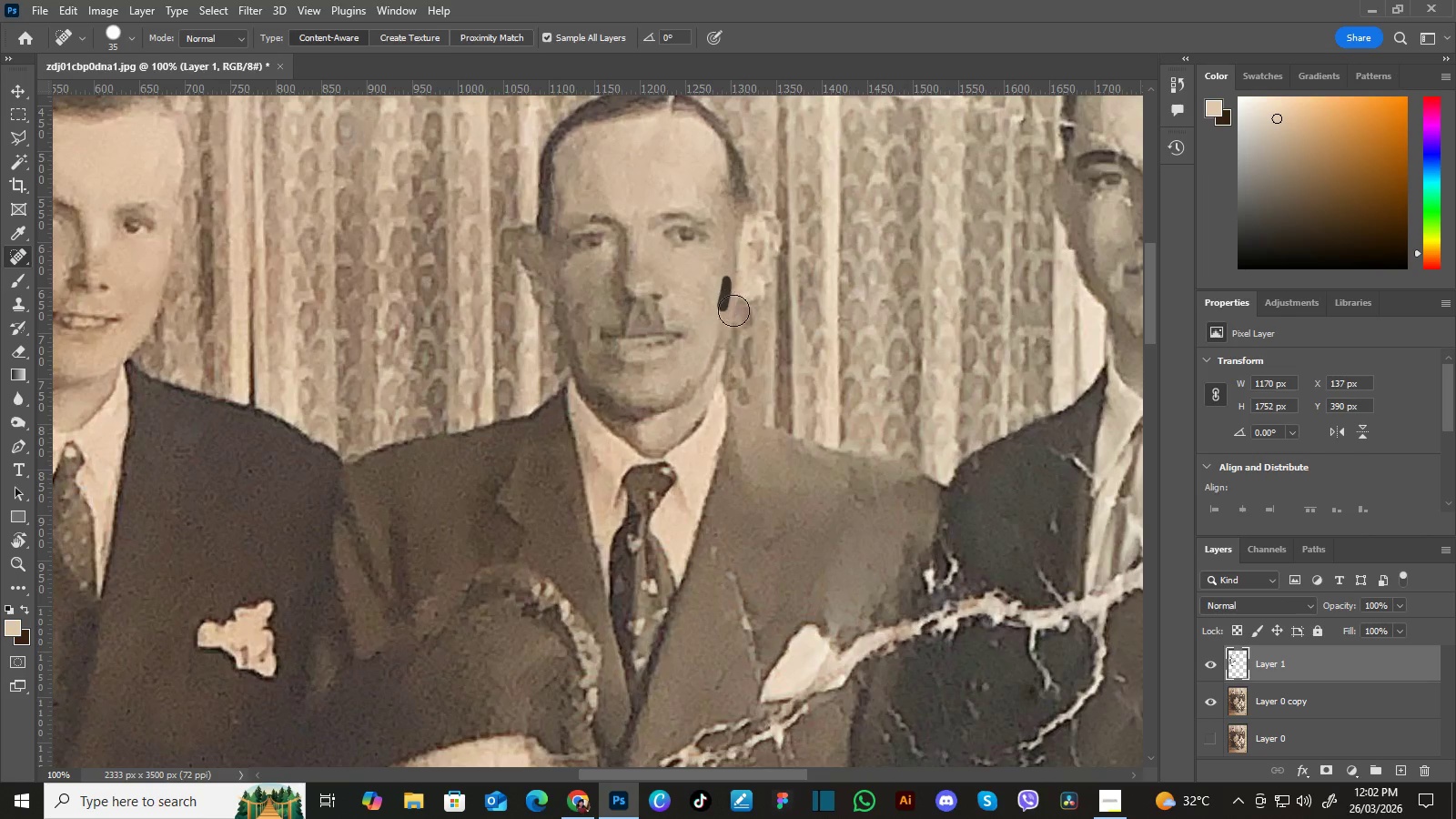 
wait(6.59)
 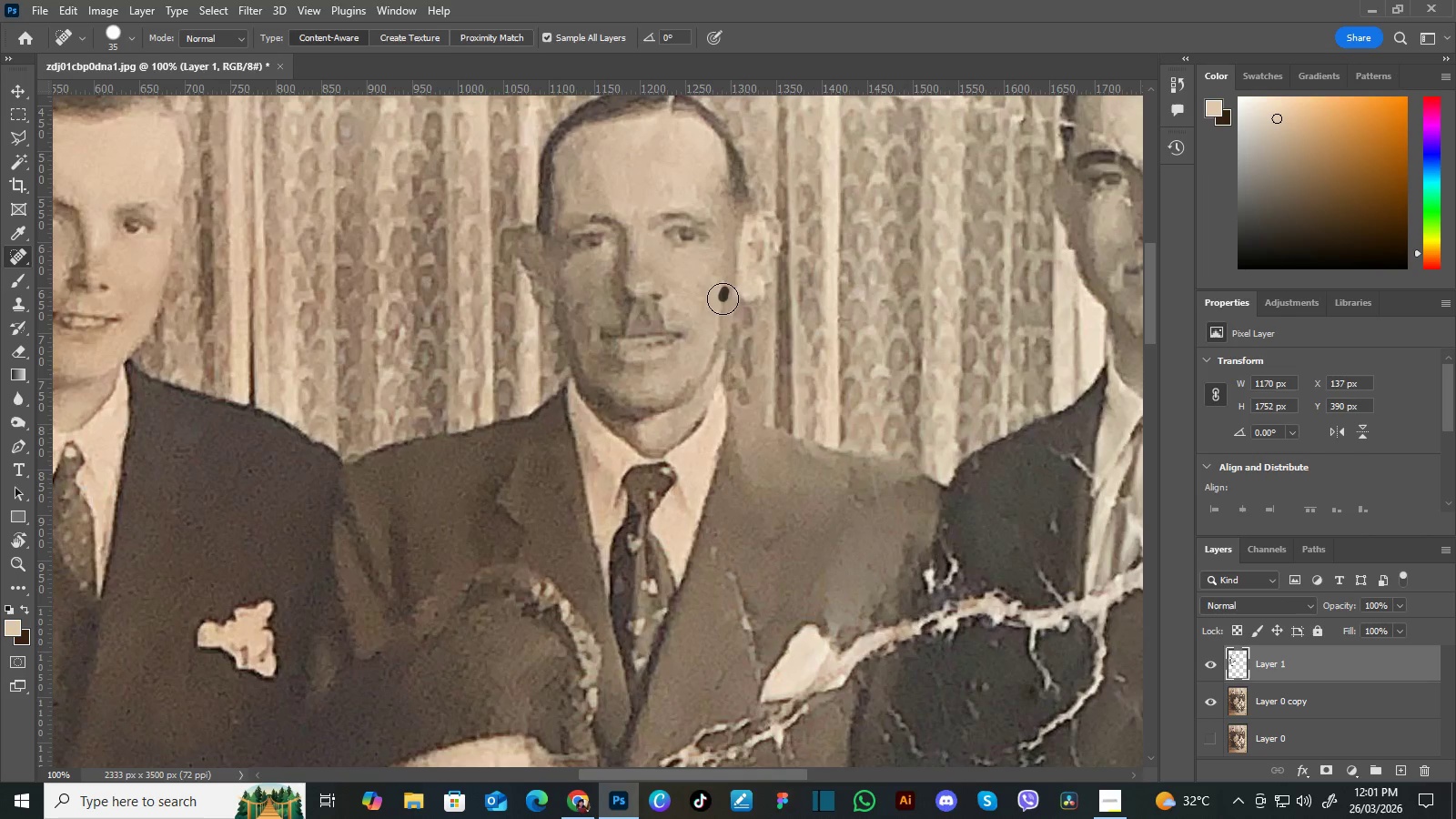 
hold_key(key=ControlLeft, duration=0.69)
 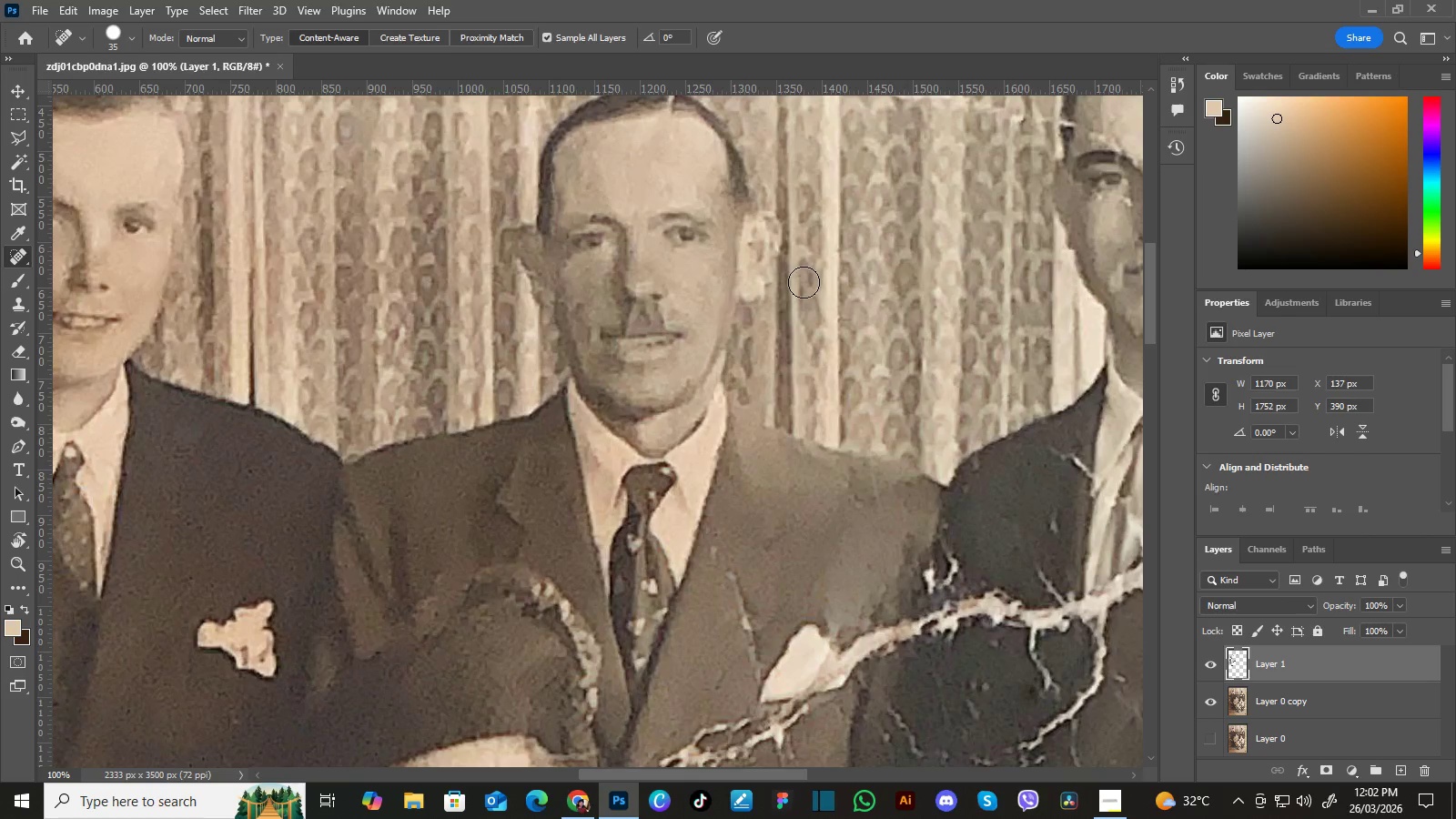 
hold_key(key=Space, duration=1.5)
 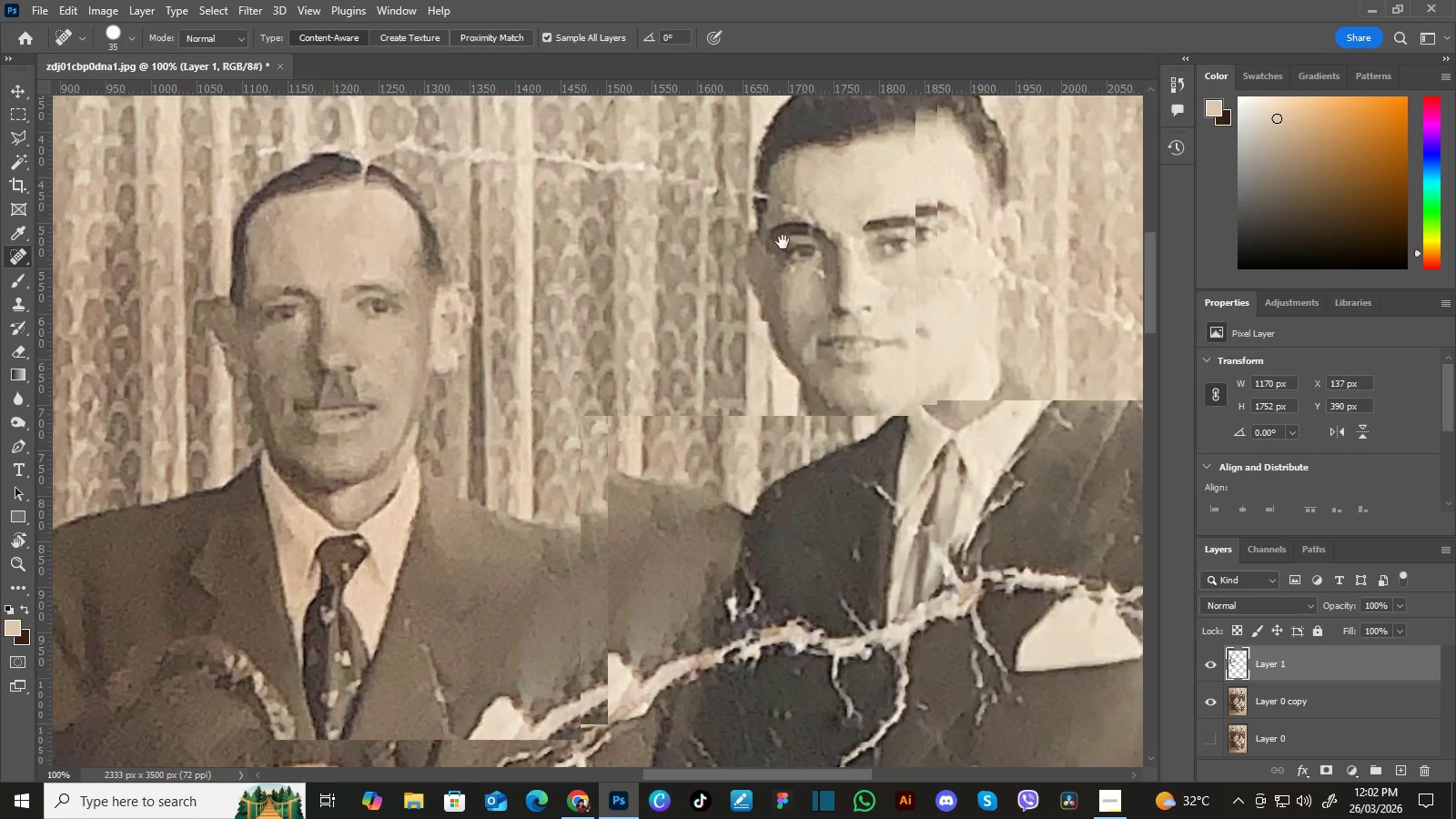 
left_click_drag(start_coordinate=[906, 222], to_coordinate=[813, 229])
 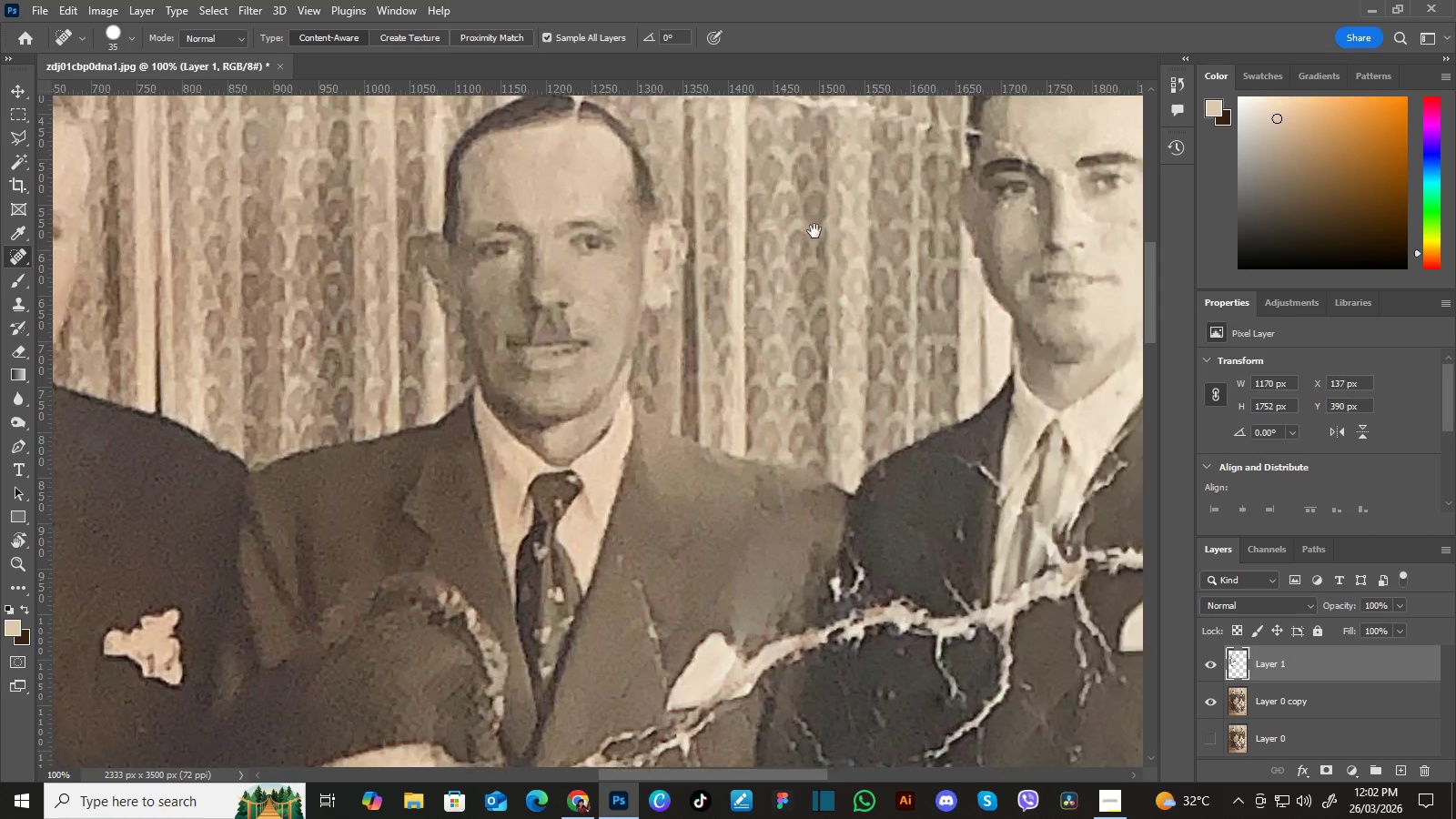 
left_click_drag(start_coordinate=[877, 213], to_coordinate=[774, 233])
 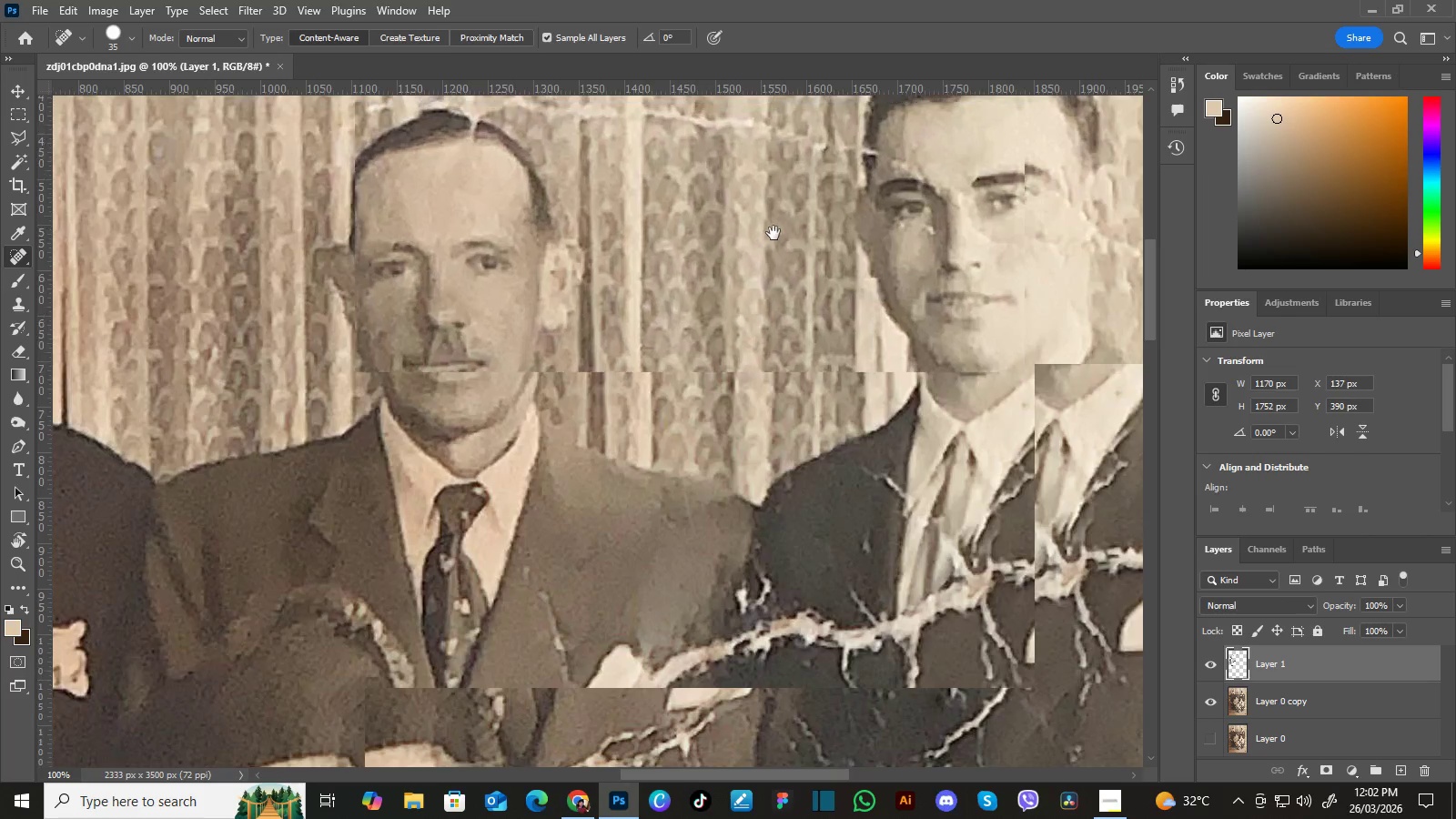 
left_click_drag(start_coordinate=[839, 230], to_coordinate=[752, 263])
 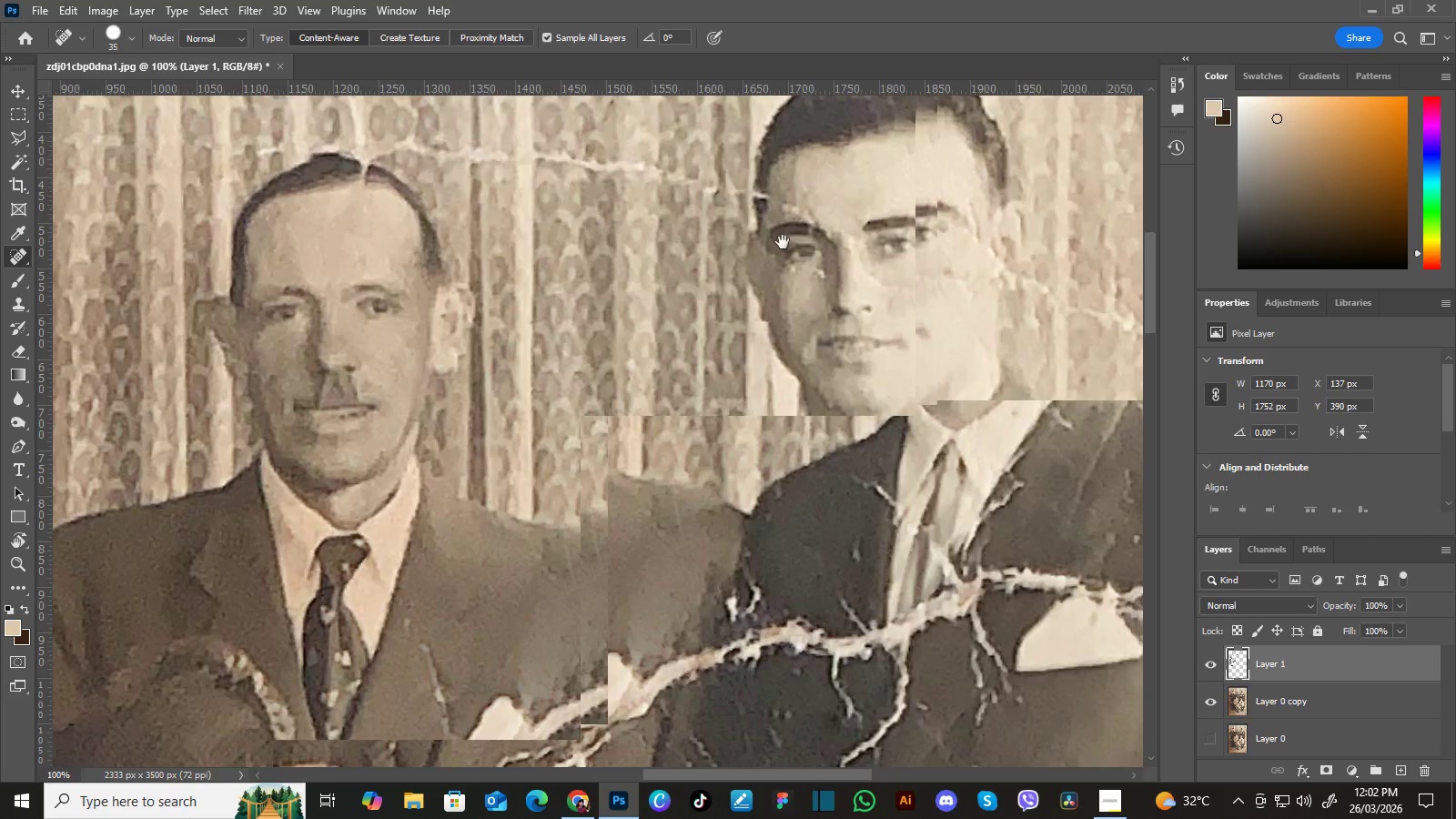 
hold_key(key=Space, duration=0.75)
 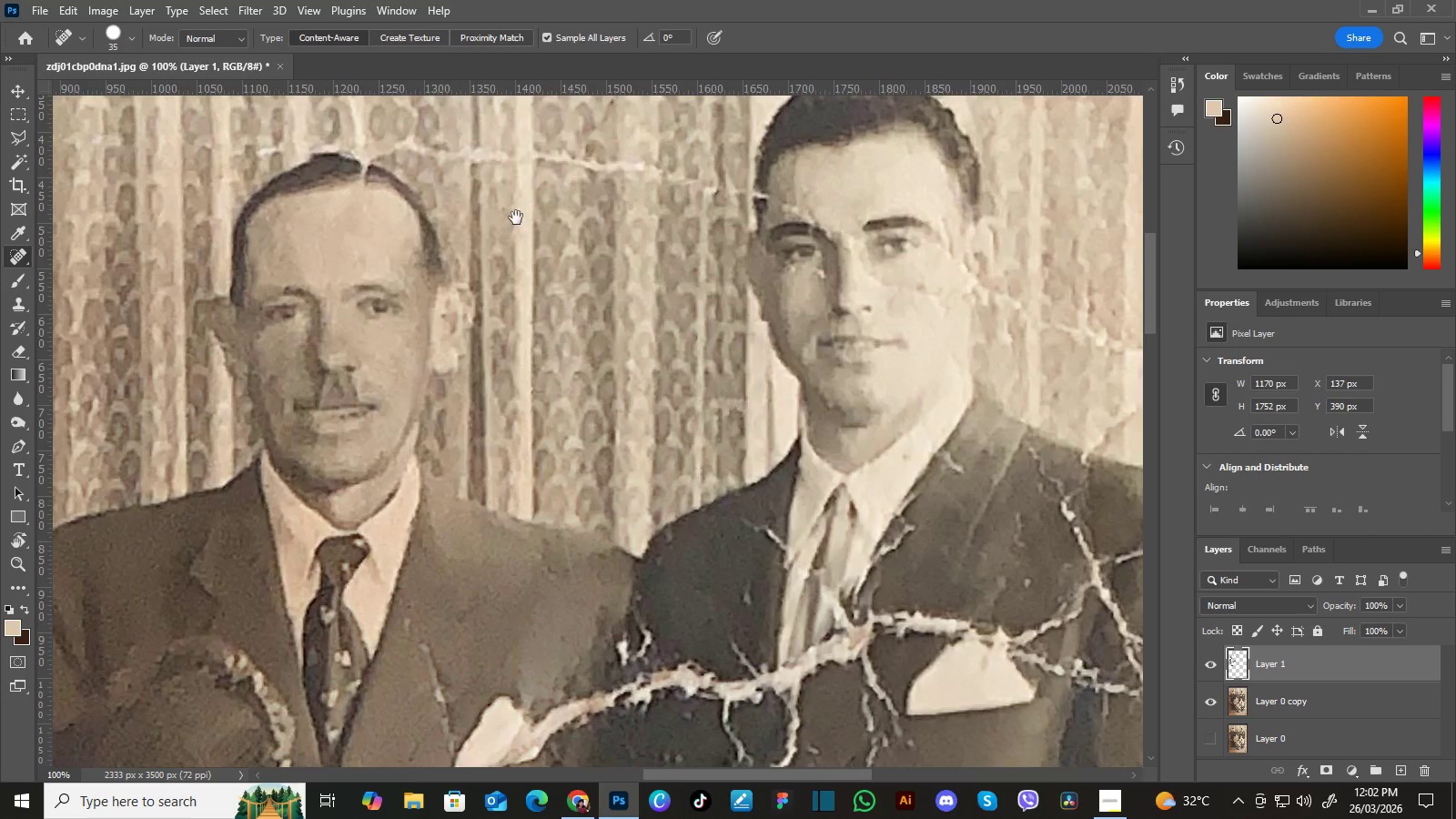 
left_click_drag(start_coordinate=[787, 245], to_coordinate=[765, 256])
 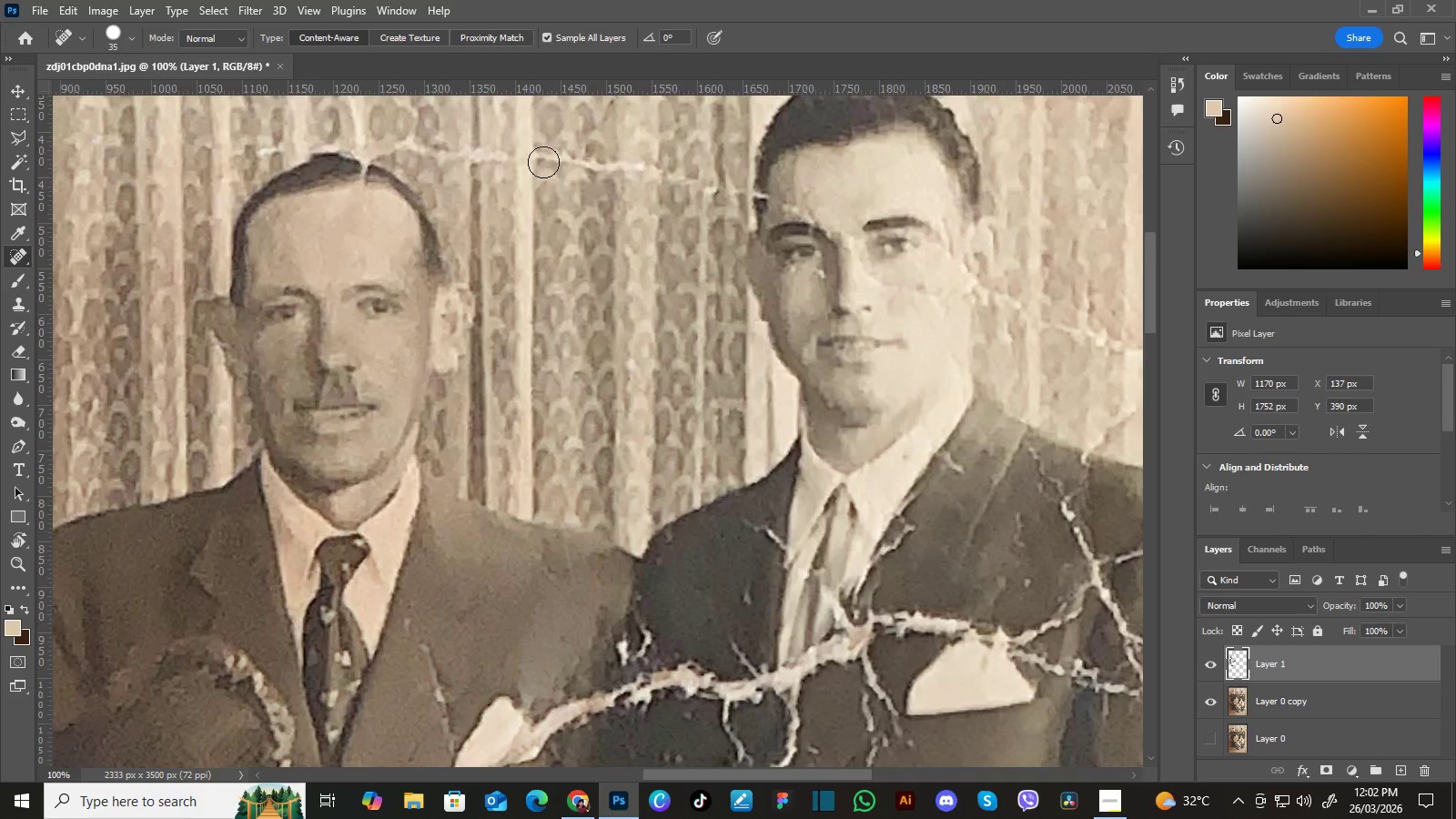 
hold_key(key=Space, duration=0.67)
 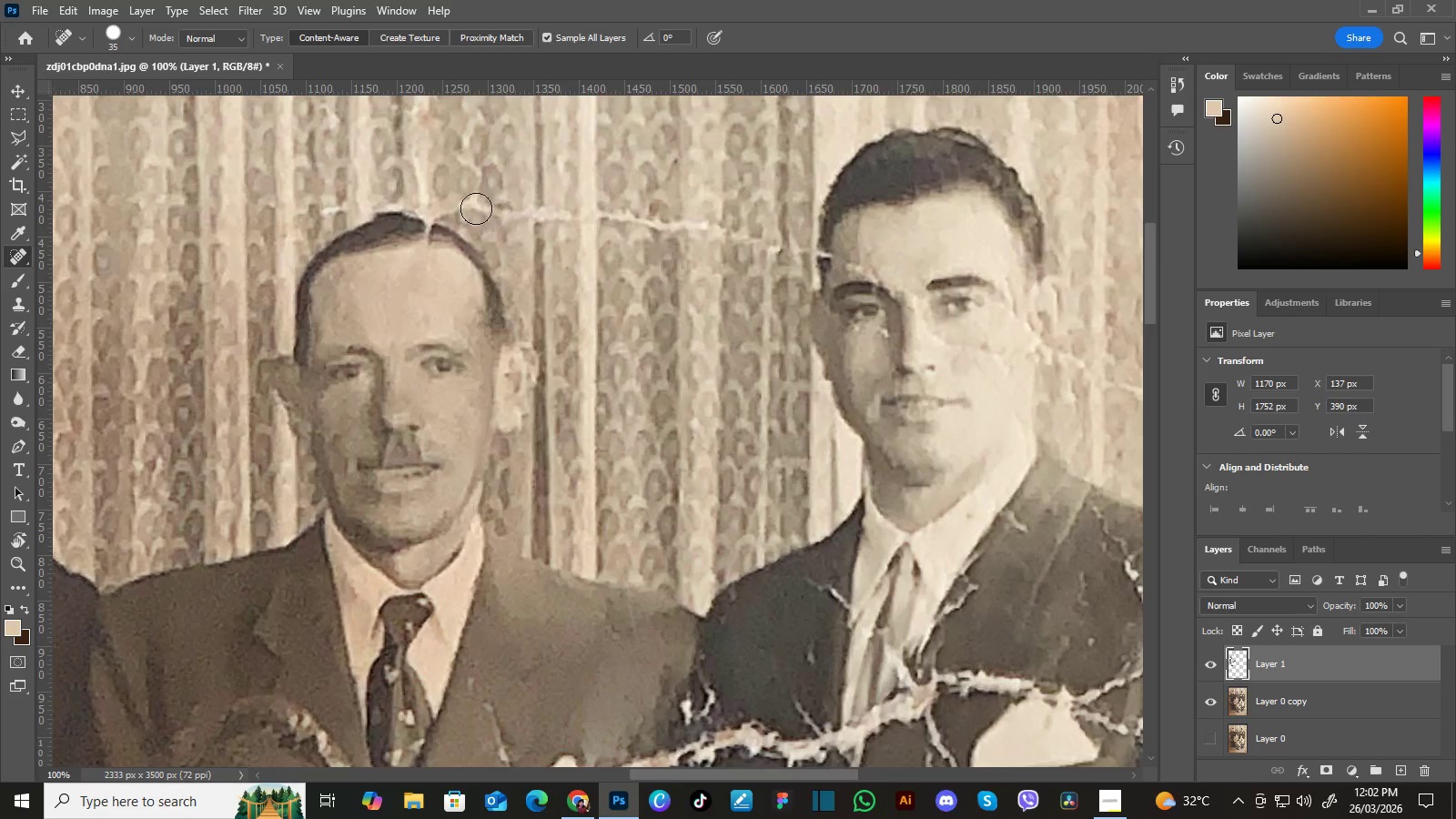 
left_click_drag(start_coordinate=[516, 218], to_coordinate=[580, 278])
 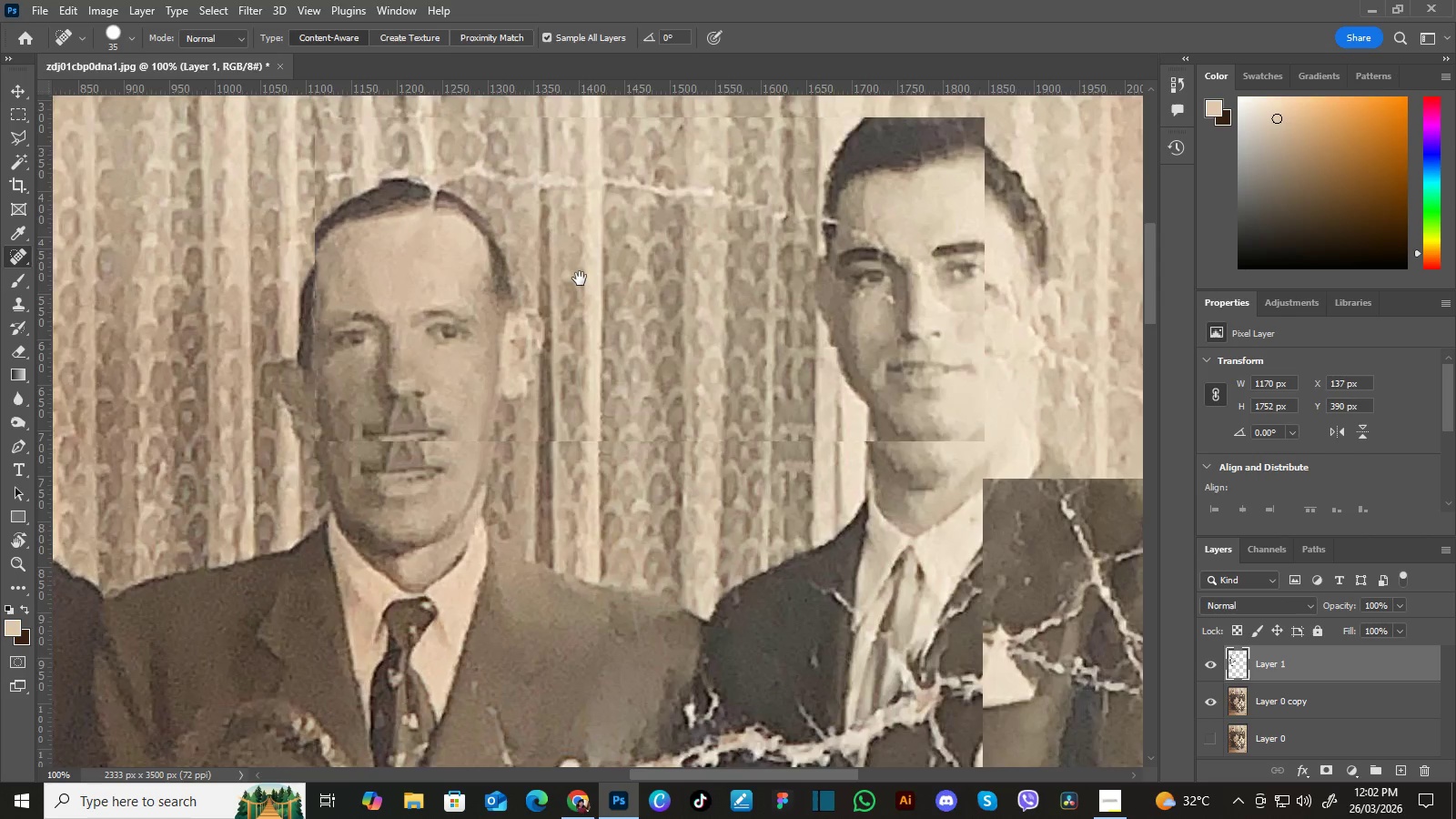 
hold_key(key=Space, duration=10.47)
 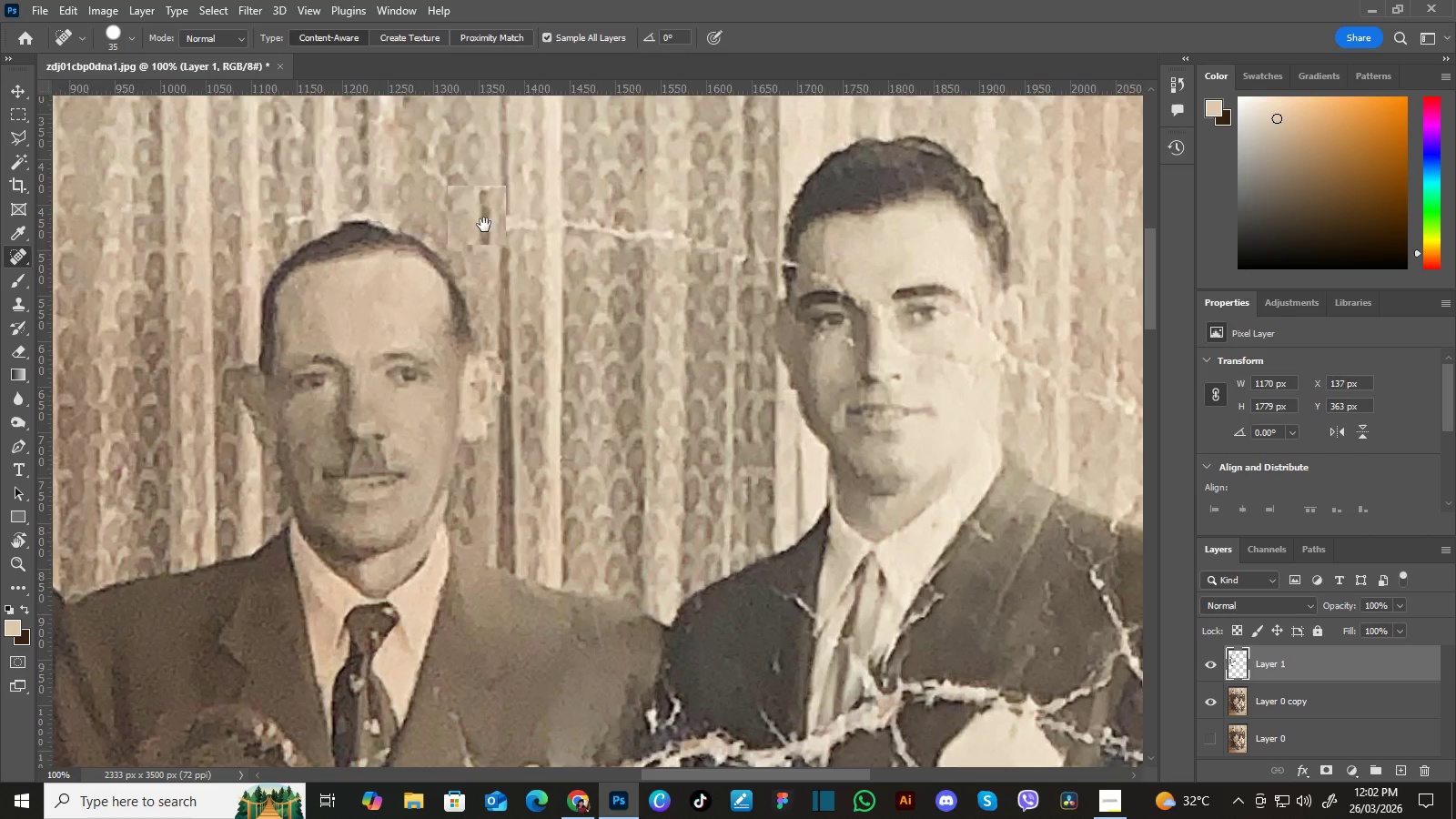 
hold_key(key=Space, duration=0.5)
 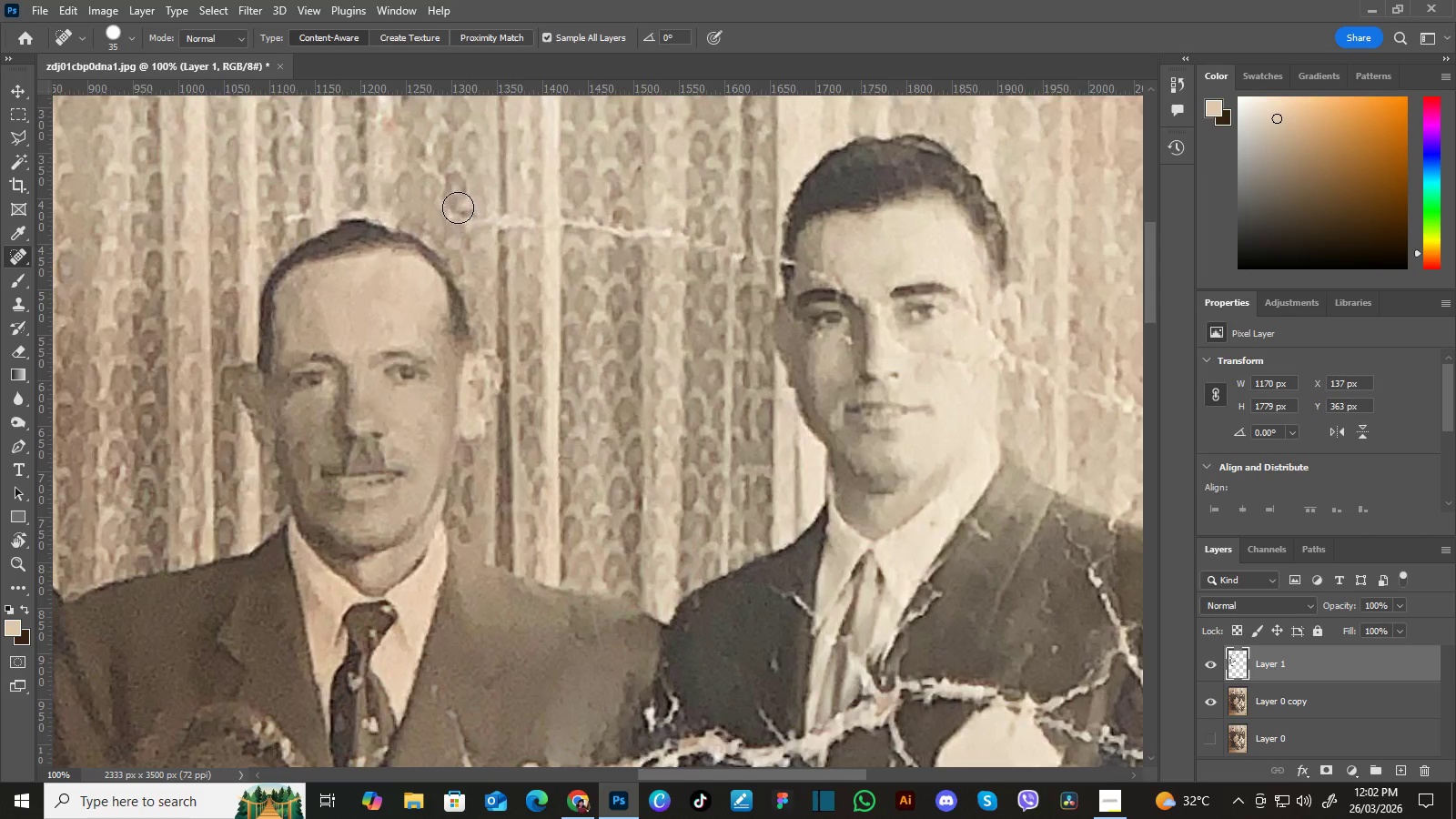 
left_click_drag(start_coordinate=[539, 258], to_coordinate=[502, 265])
 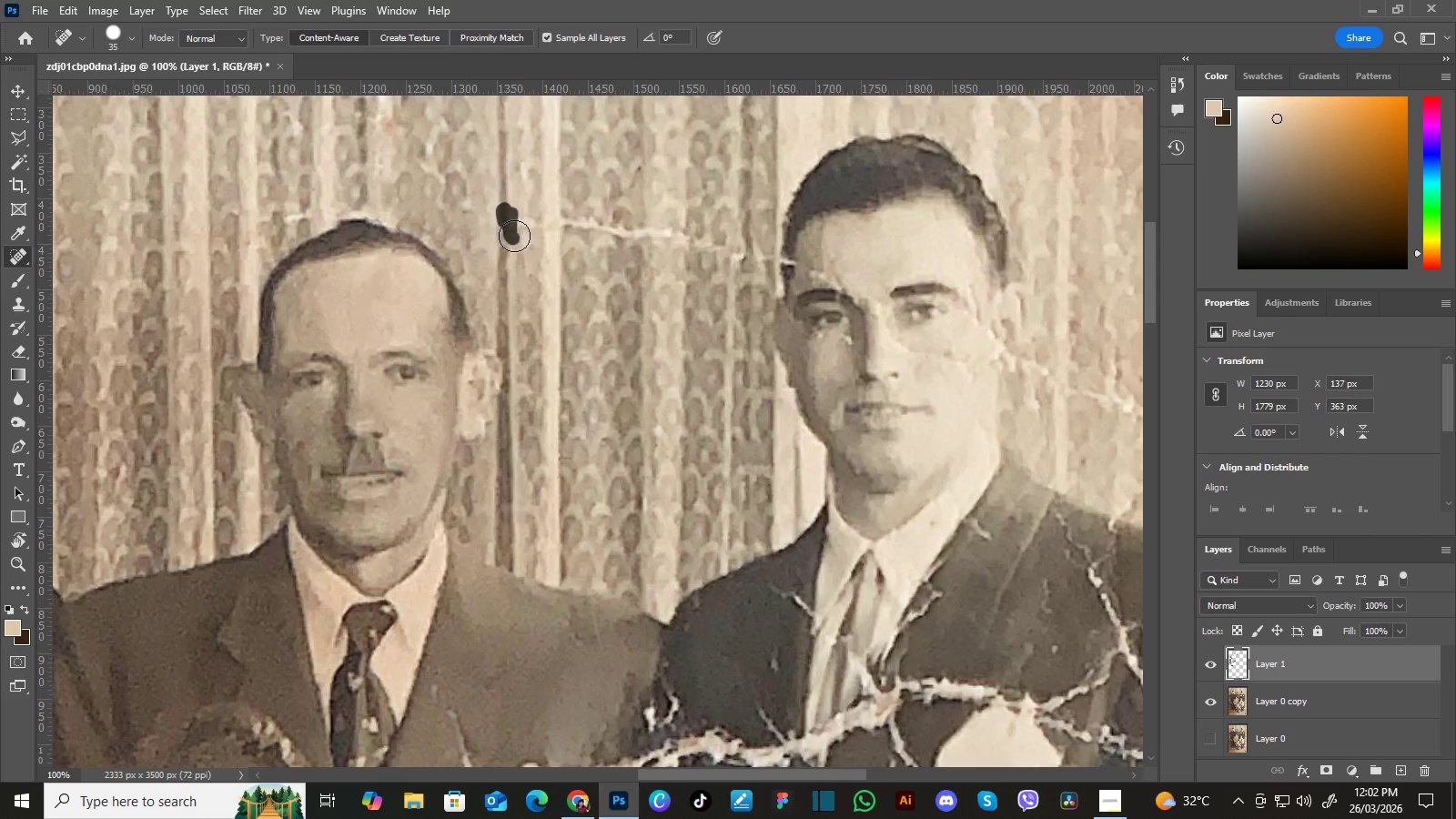 
hold_key(key=Space, duration=0.5)
 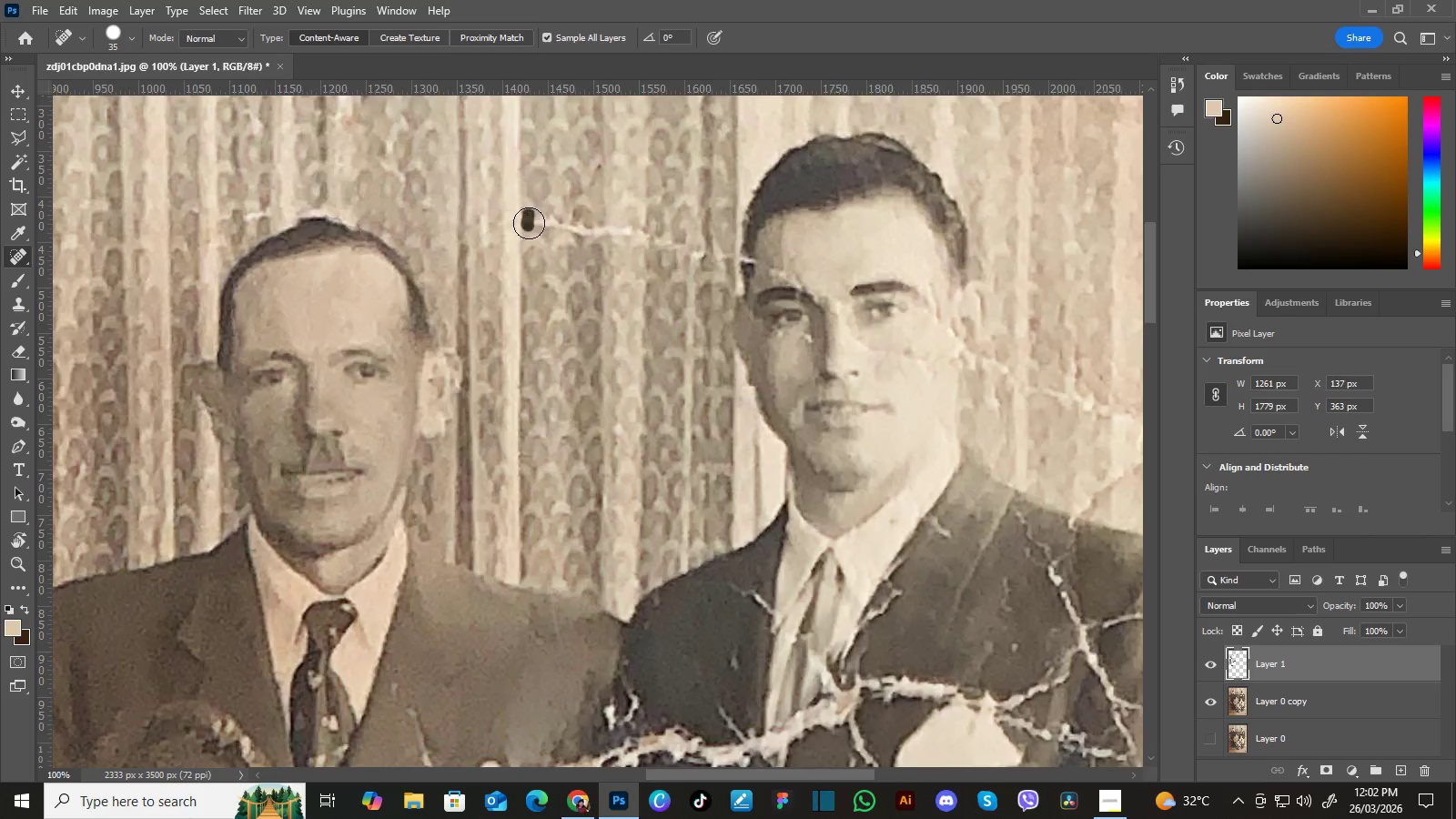 
left_click_drag(start_coordinate=[597, 253], to_coordinate=[557, 250])
 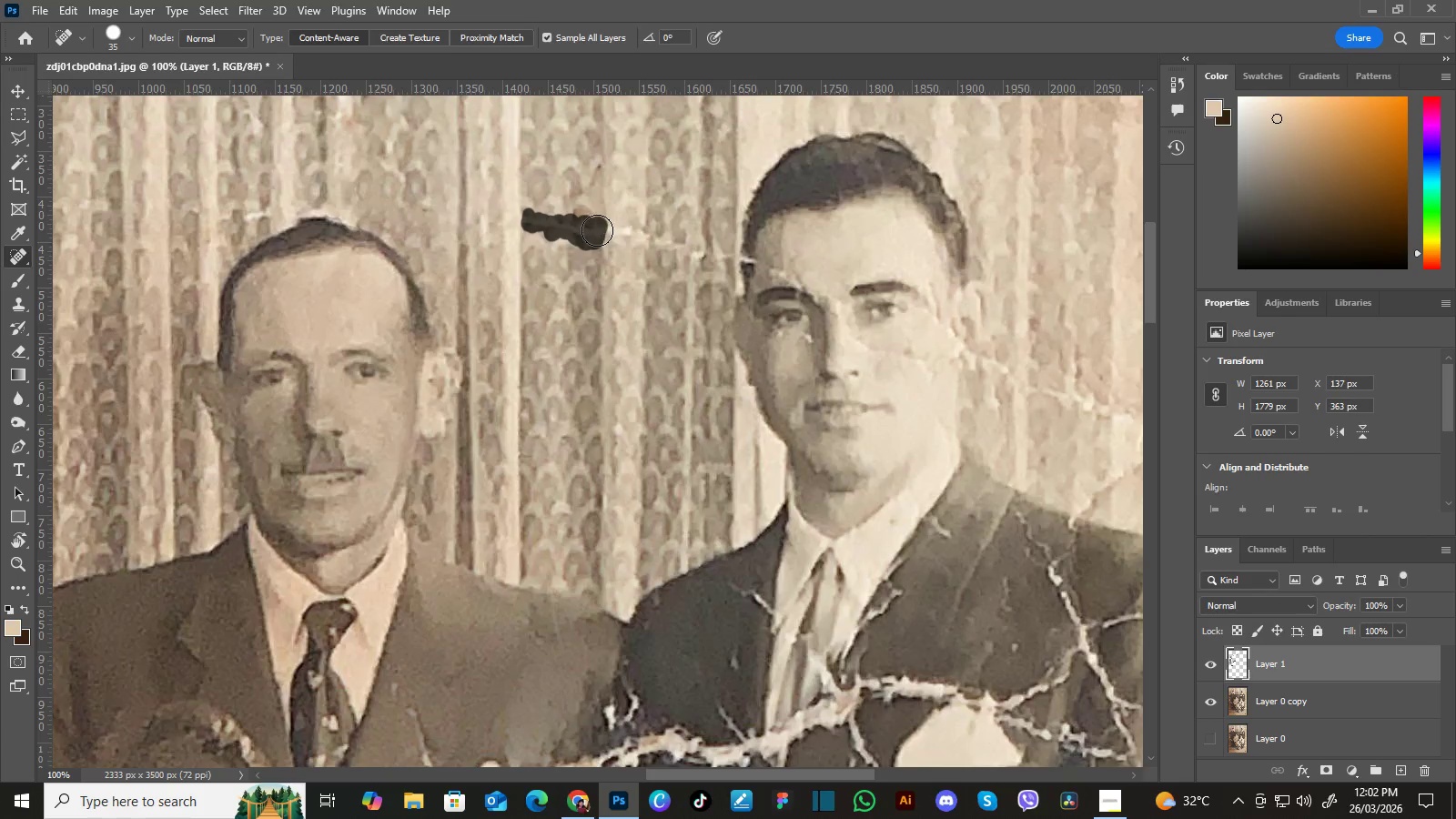 
hold_key(key=Space, duration=0.45)
 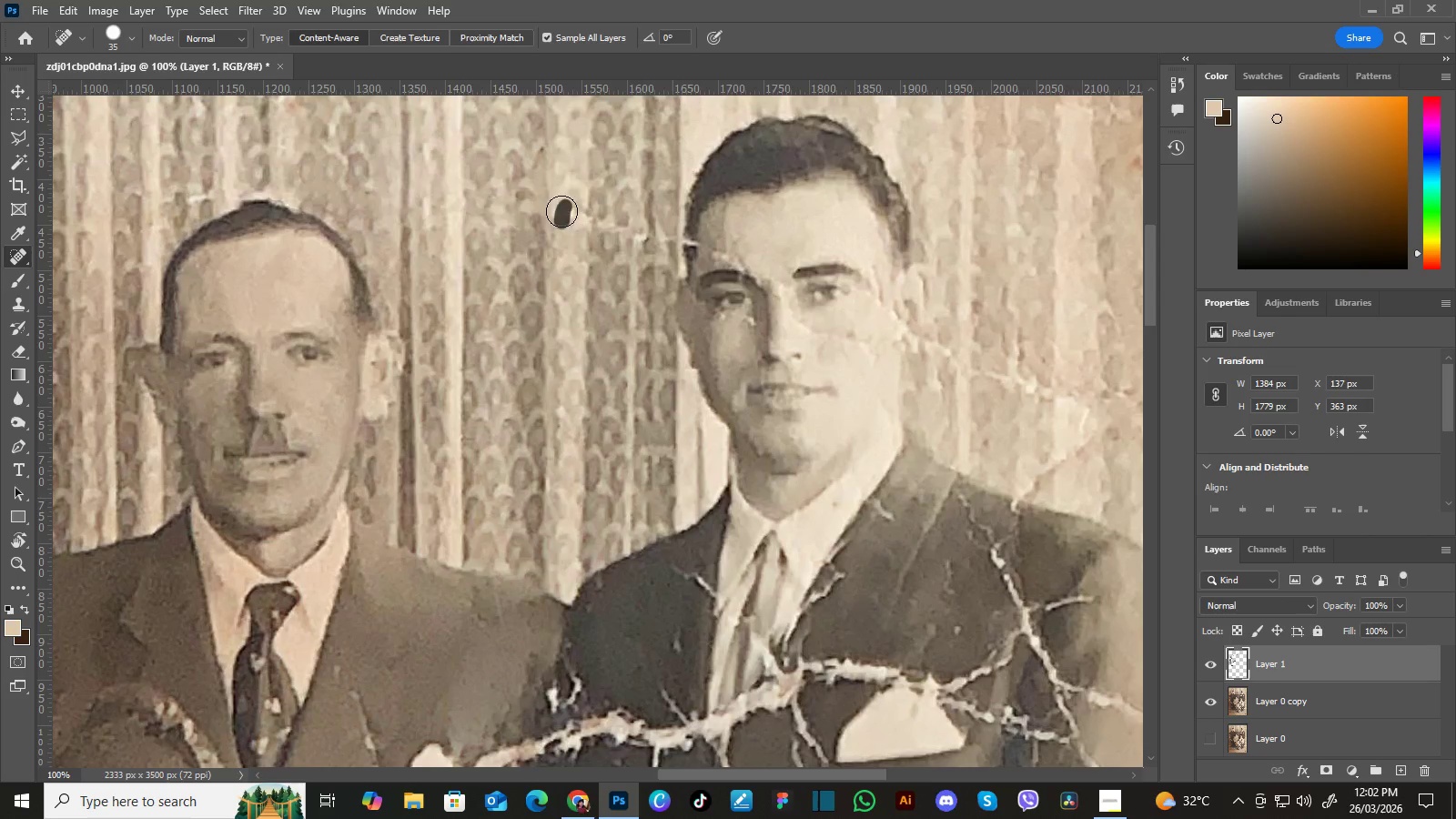 
left_click_drag(start_coordinate=[645, 262], to_coordinate=[588, 245])
 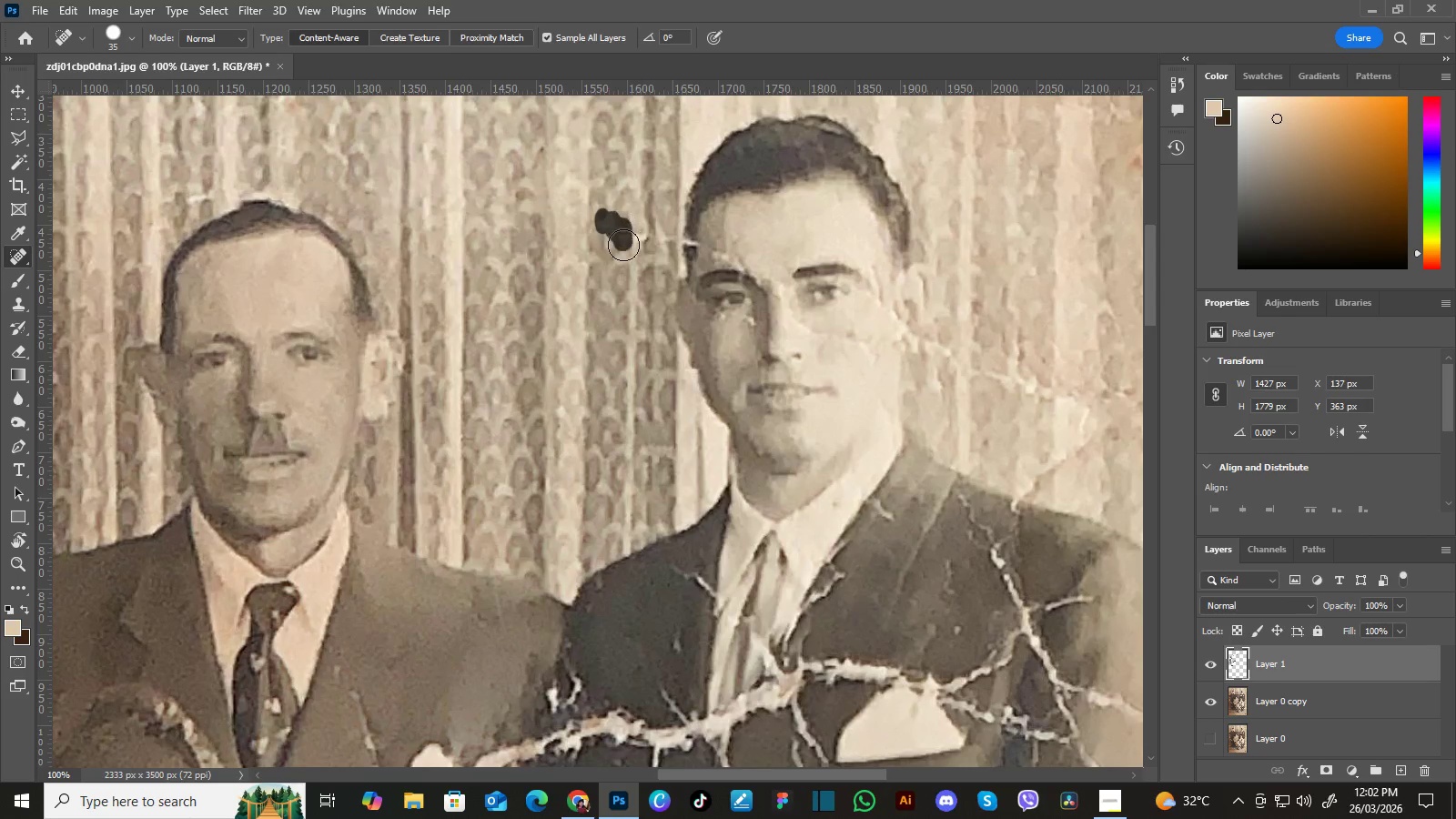 
hold_key(key=Space, duration=0.53)
 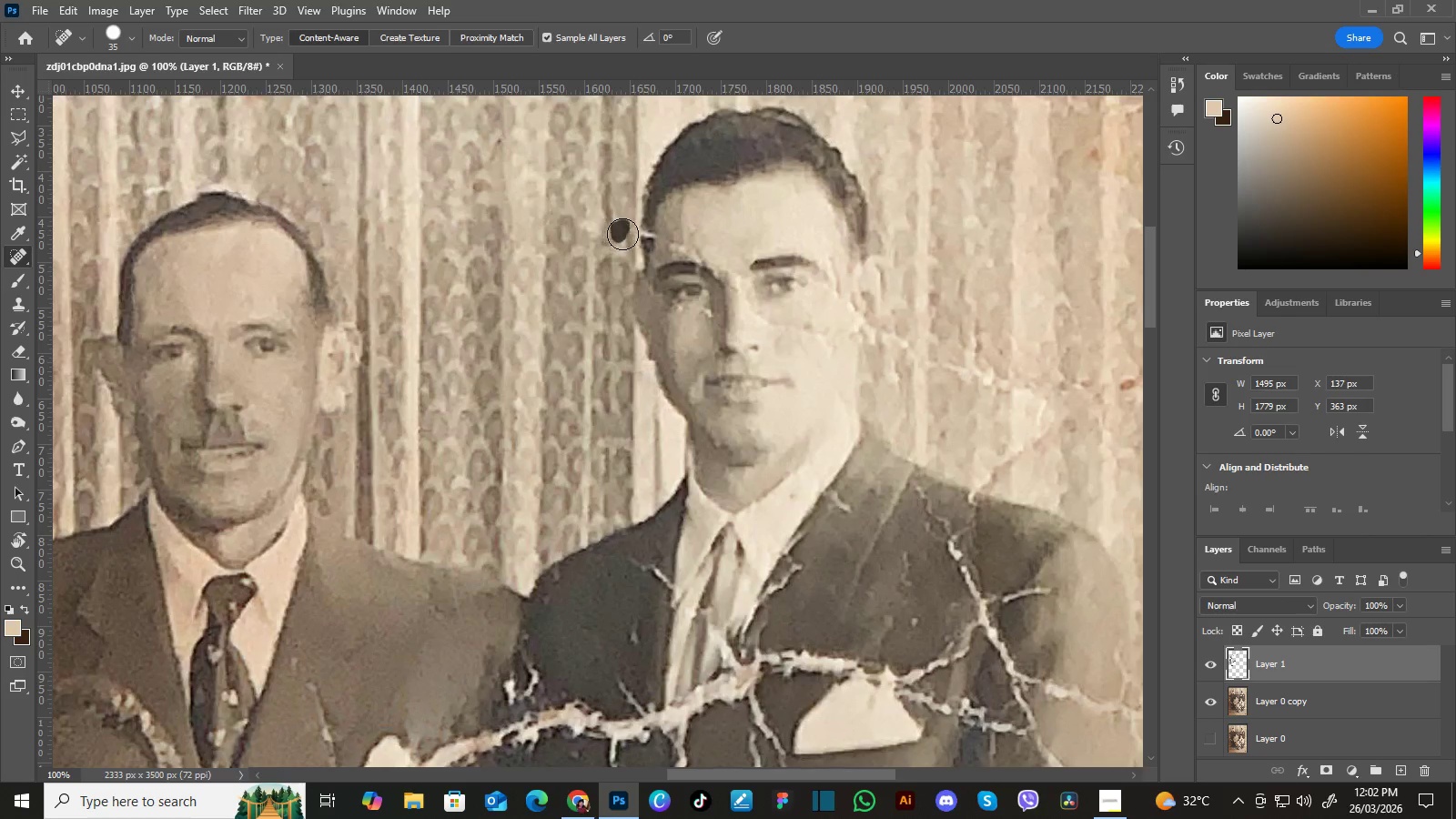 
left_click_drag(start_coordinate=[646, 259], to_coordinate=[603, 252])
 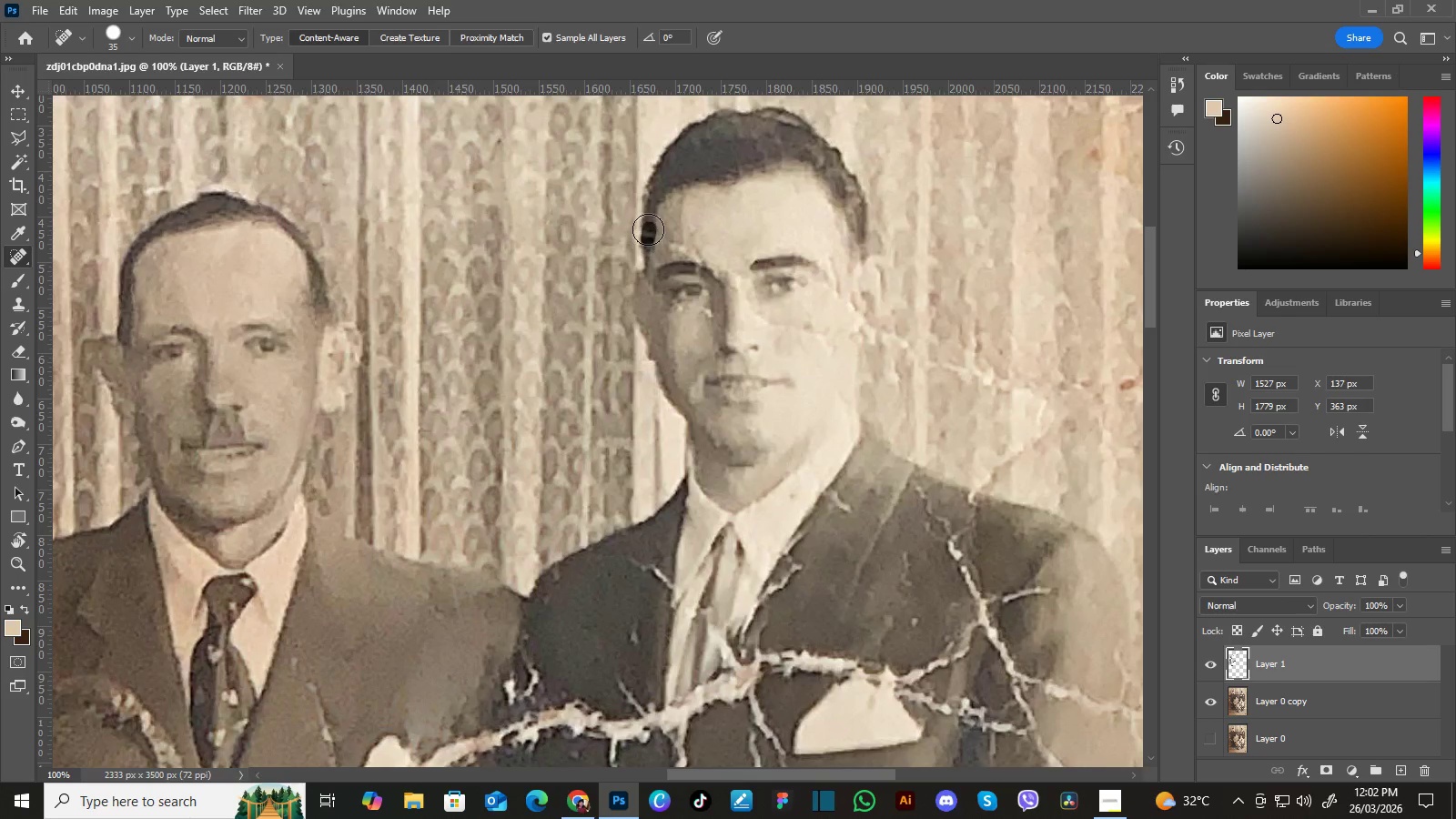 
hold_key(key=Space, duration=0.53)
 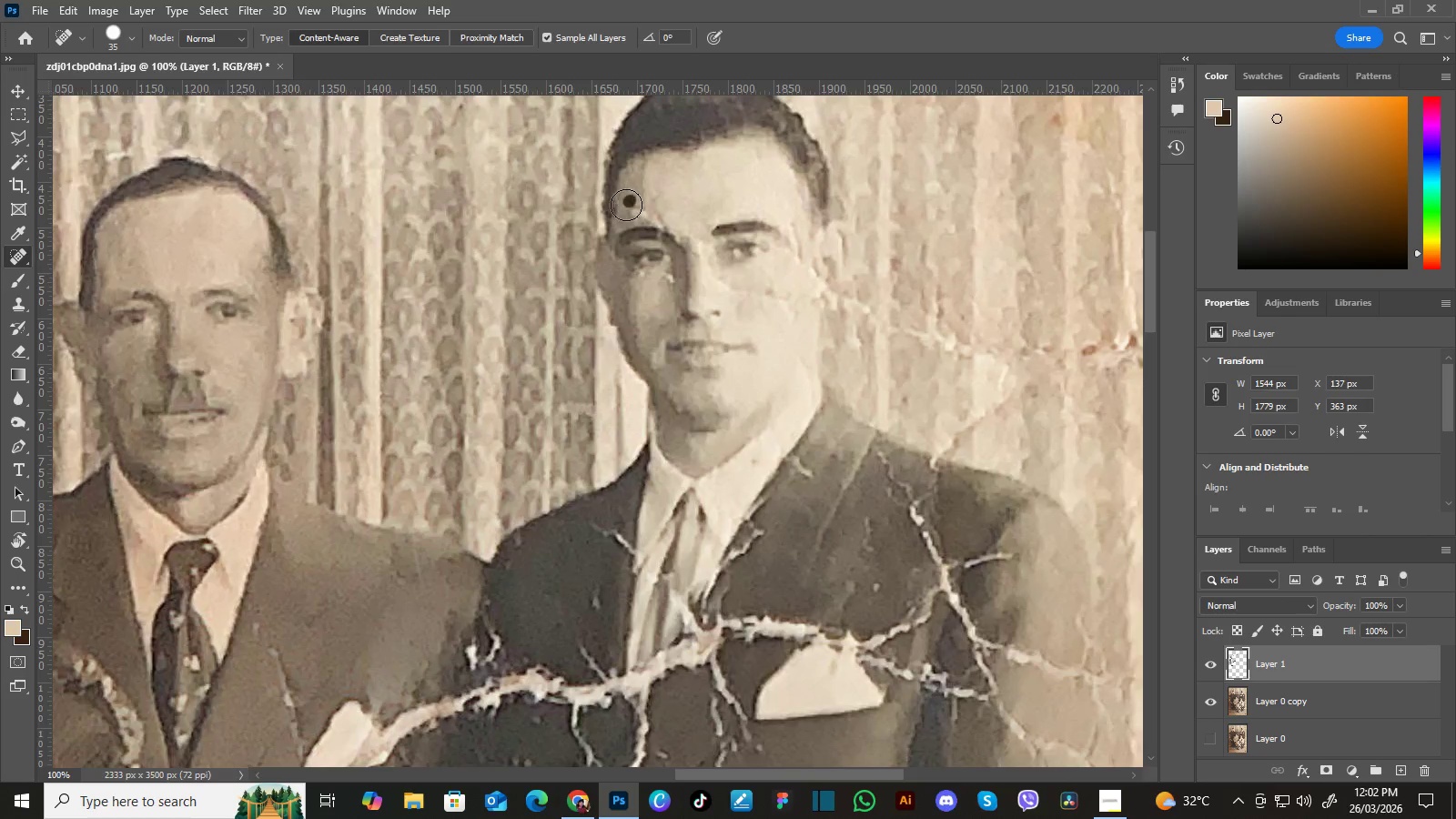 
left_click_drag(start_coordinate=[687, 237], to_coordinate=[648, 202])
 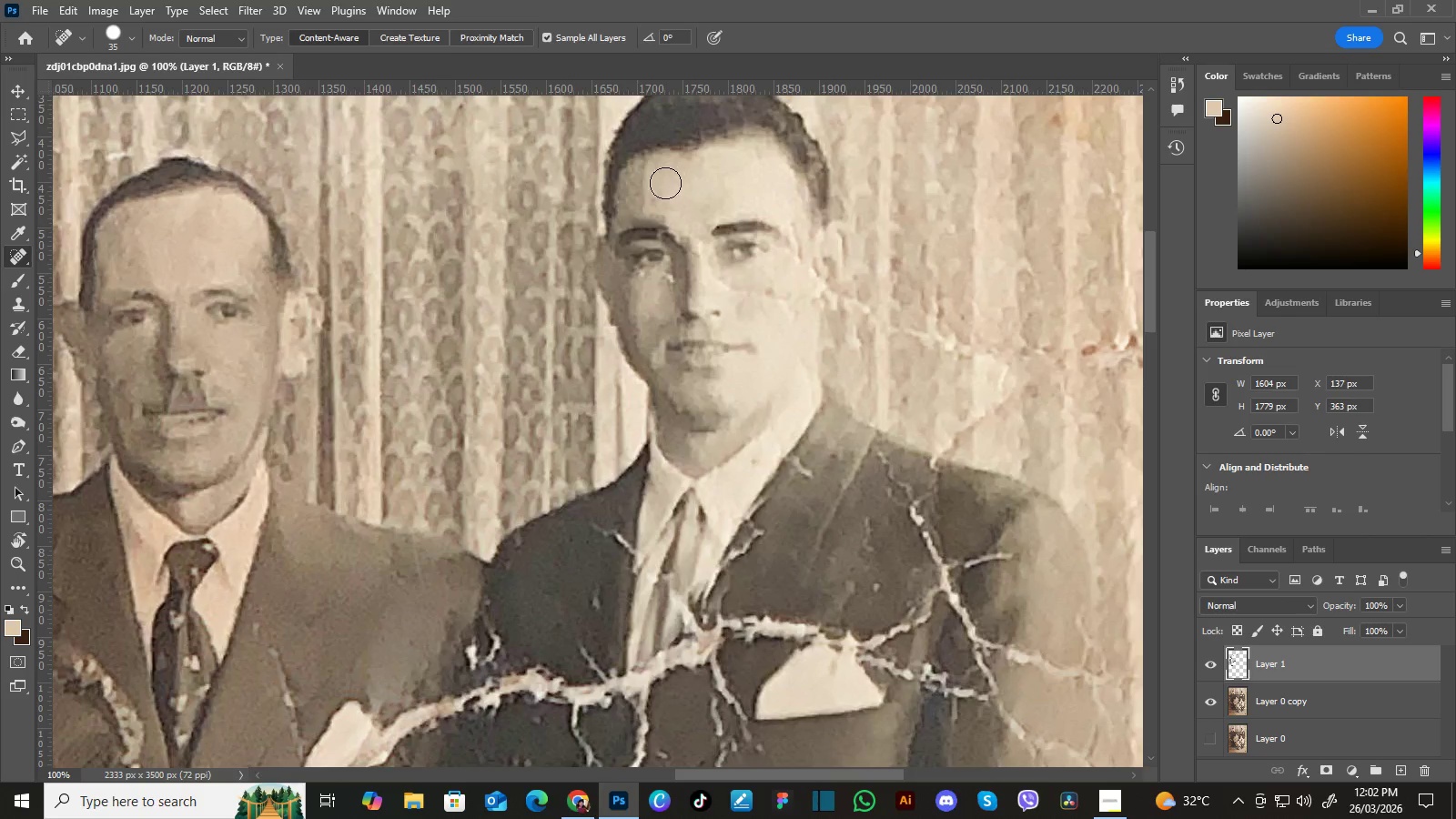 
hold_key(key=Space, duration=0.73)
 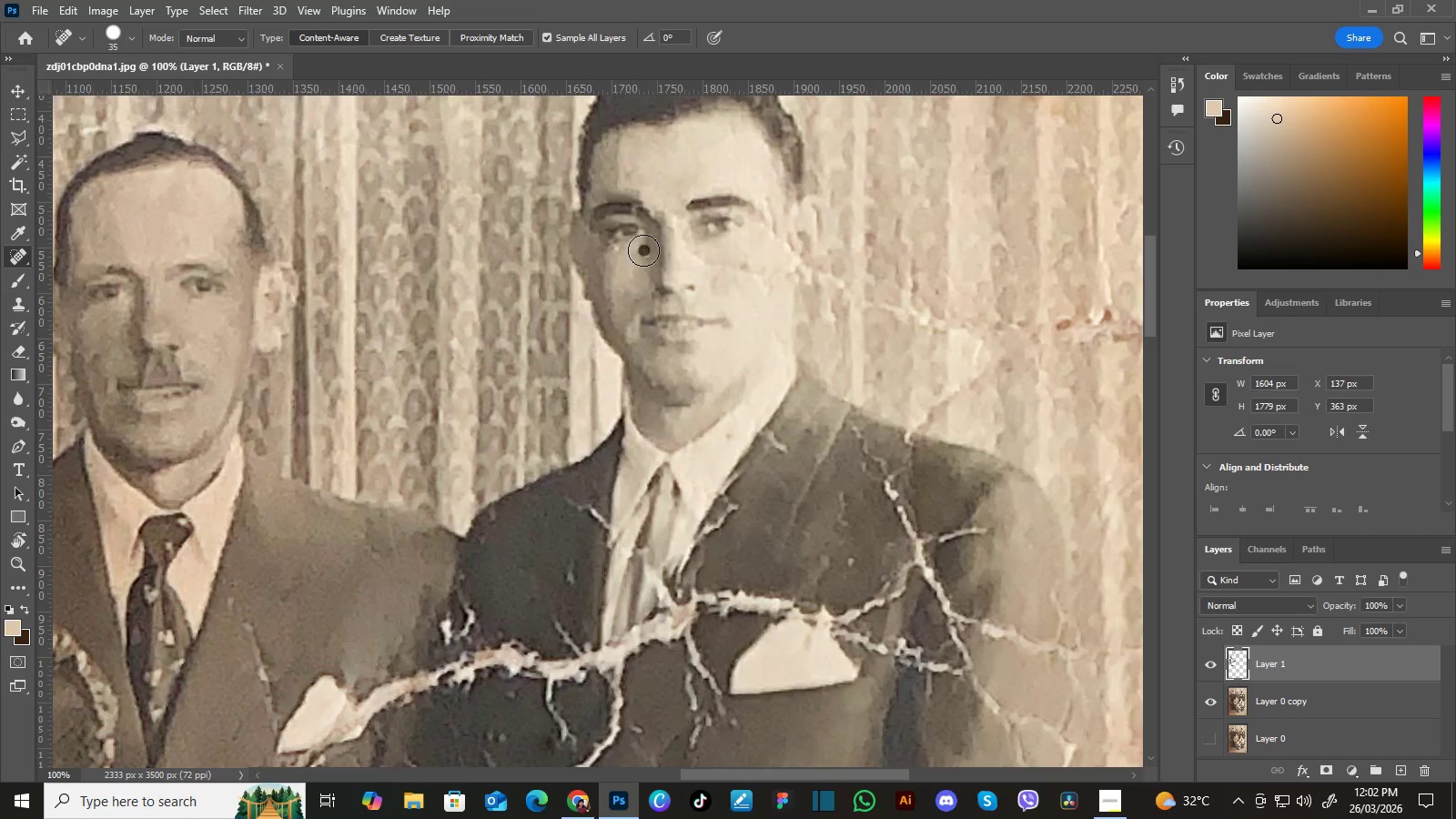 
left_click_drag(start_coordinate=[675, 204], to_coordinate=[650, 177])
 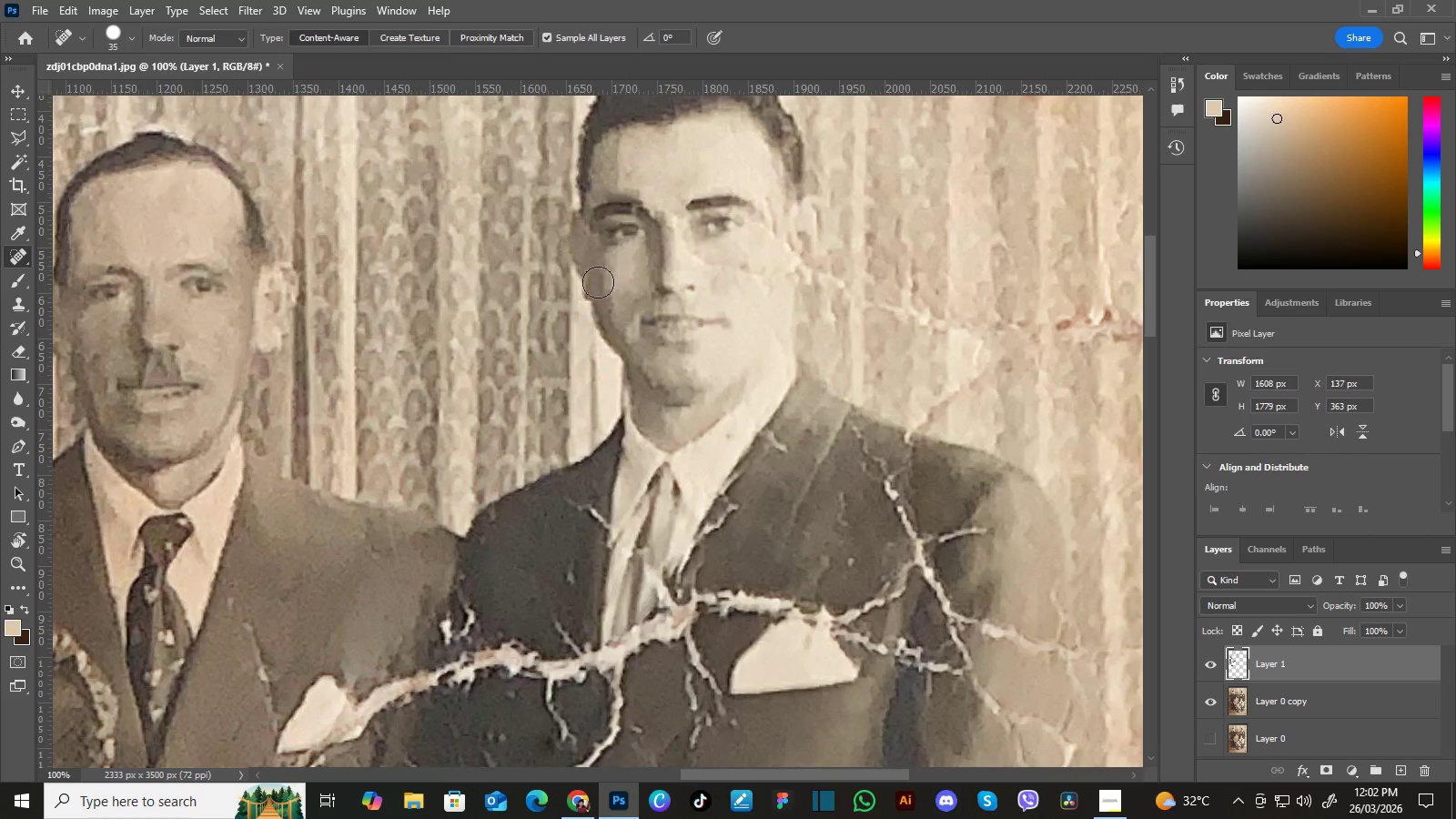 
hold_key(key=Space, duration=0.58)
 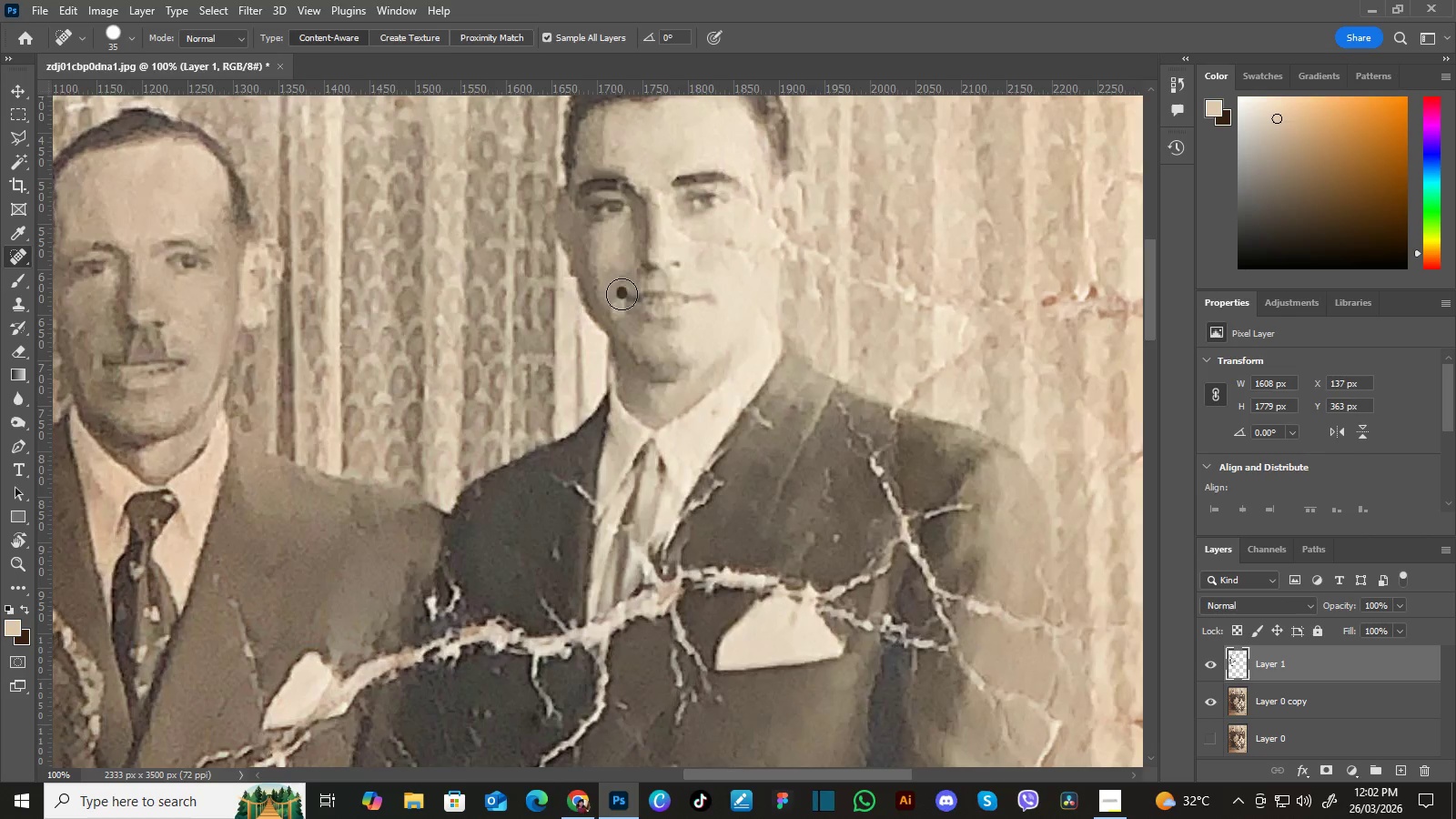 
left_click_drag(start_coordinate=[633, 291], to_coordinate=[619, 268])
 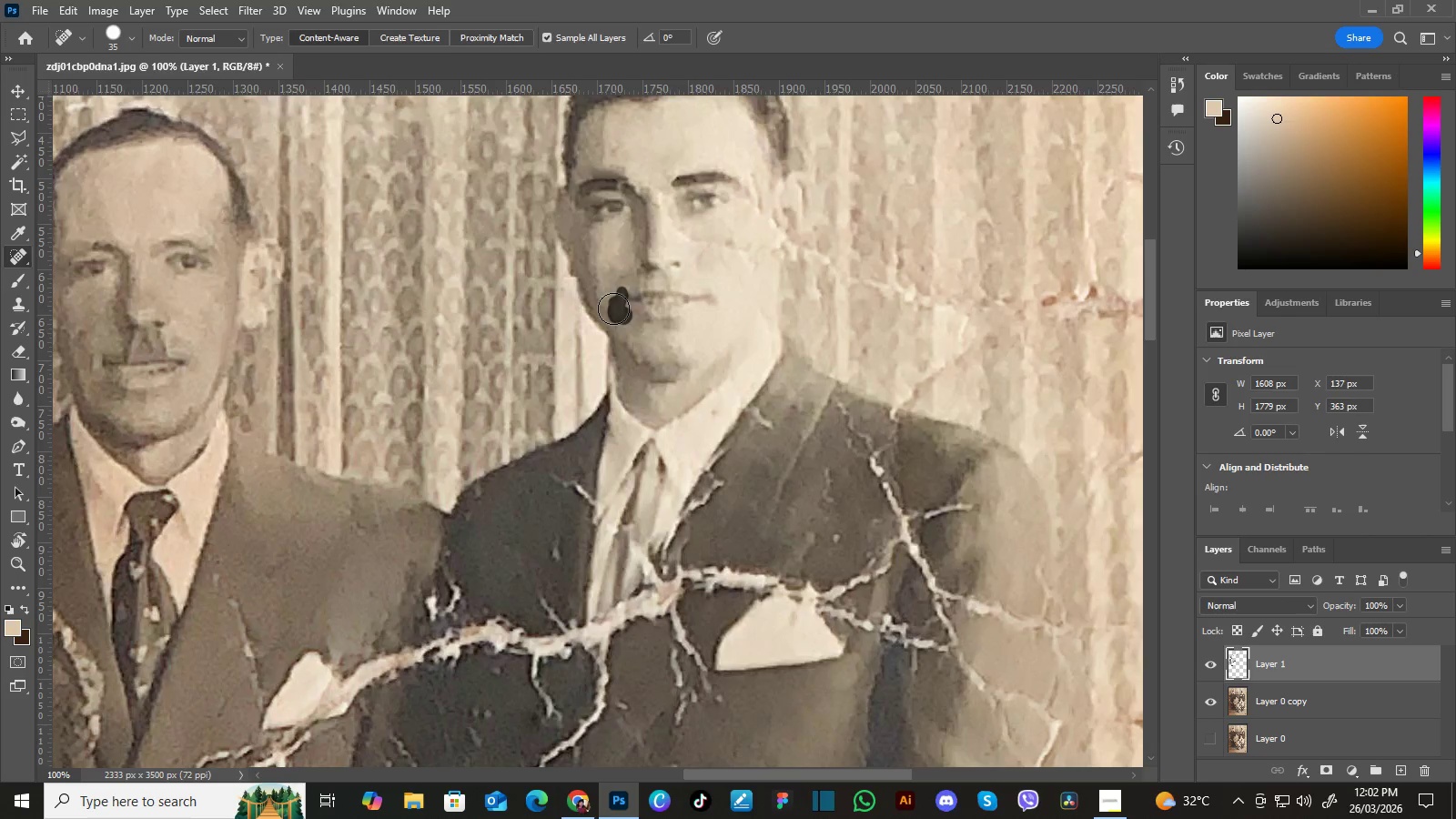 
hold_key(key=Space, duration=0.55)
 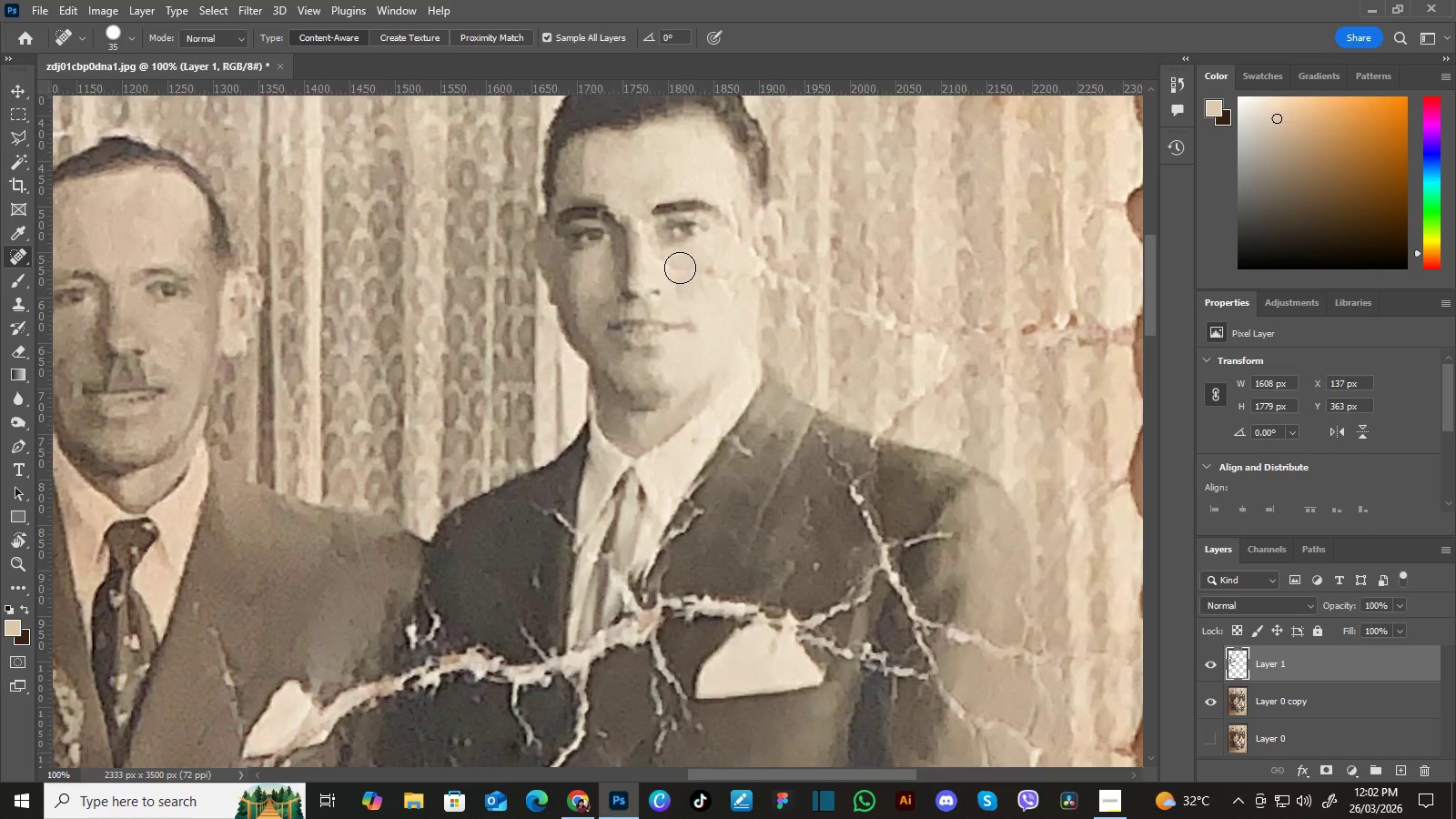 
left_click_drag(start_coordinate=[713, 249], to_coordinate=[693, 278])
 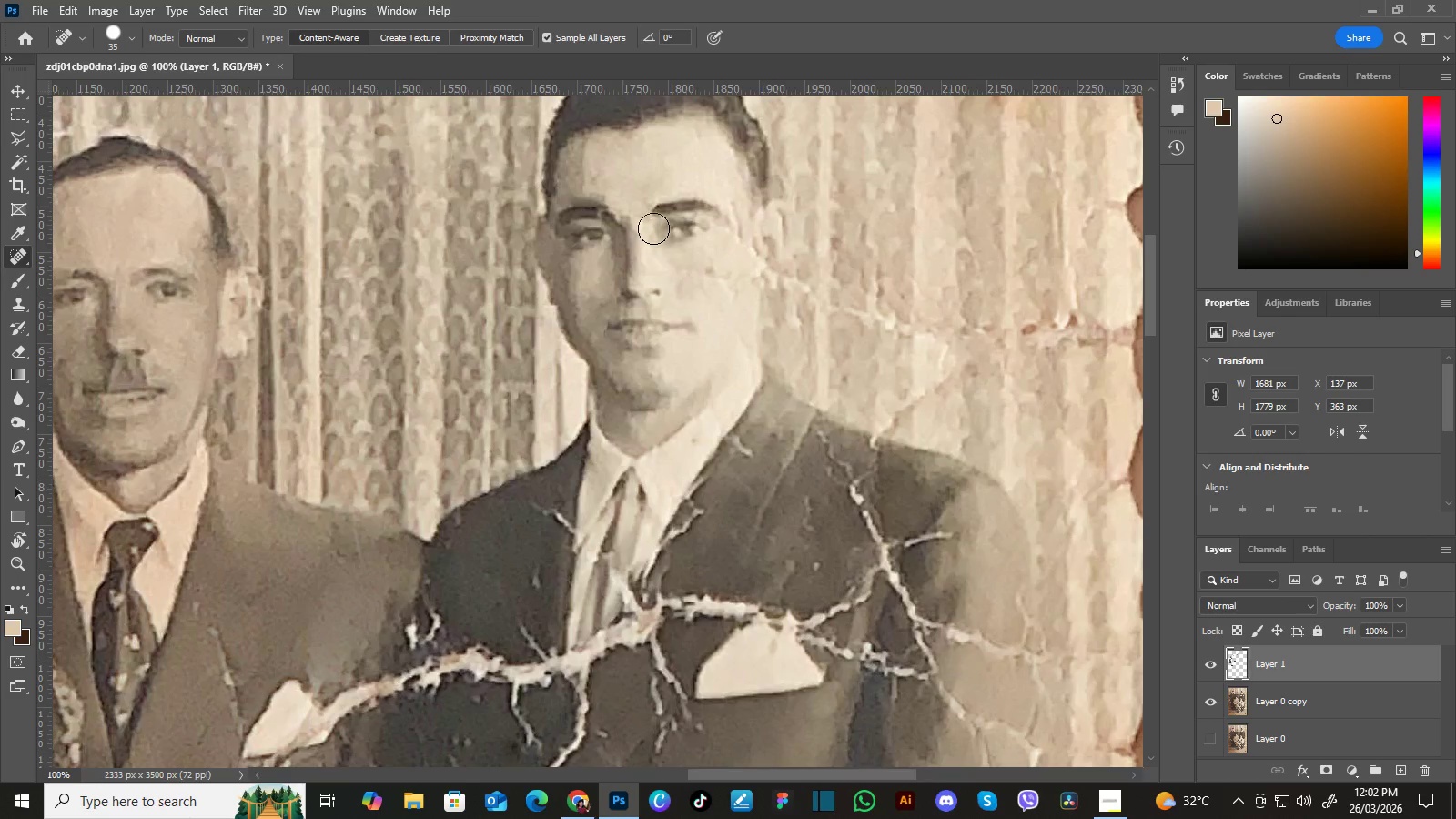 
hold_key(key=Space, duration=0.55)
 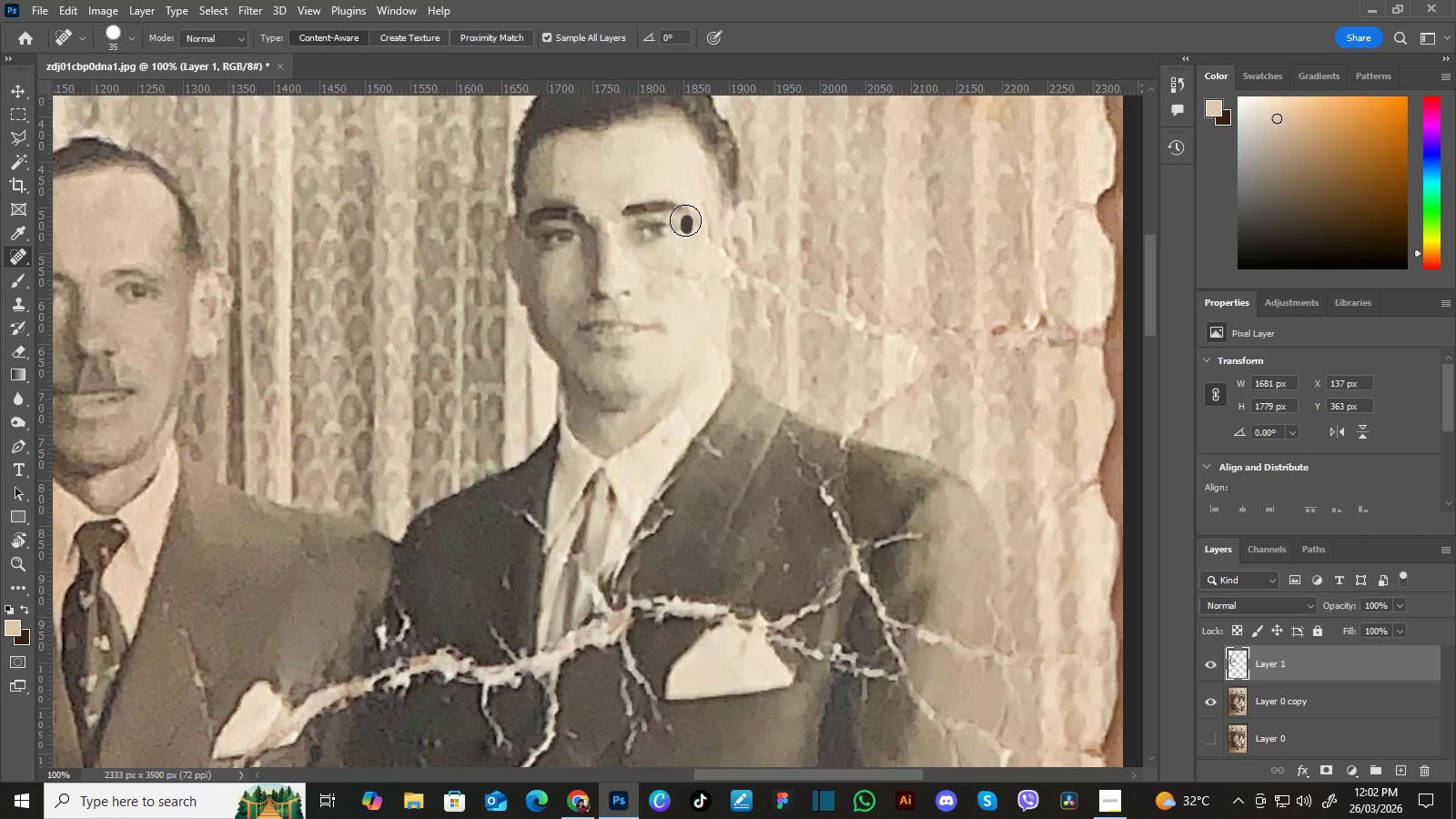 
left_click_drag(start_coordinate=[723, 257], to_coordinate=[693, 258])
 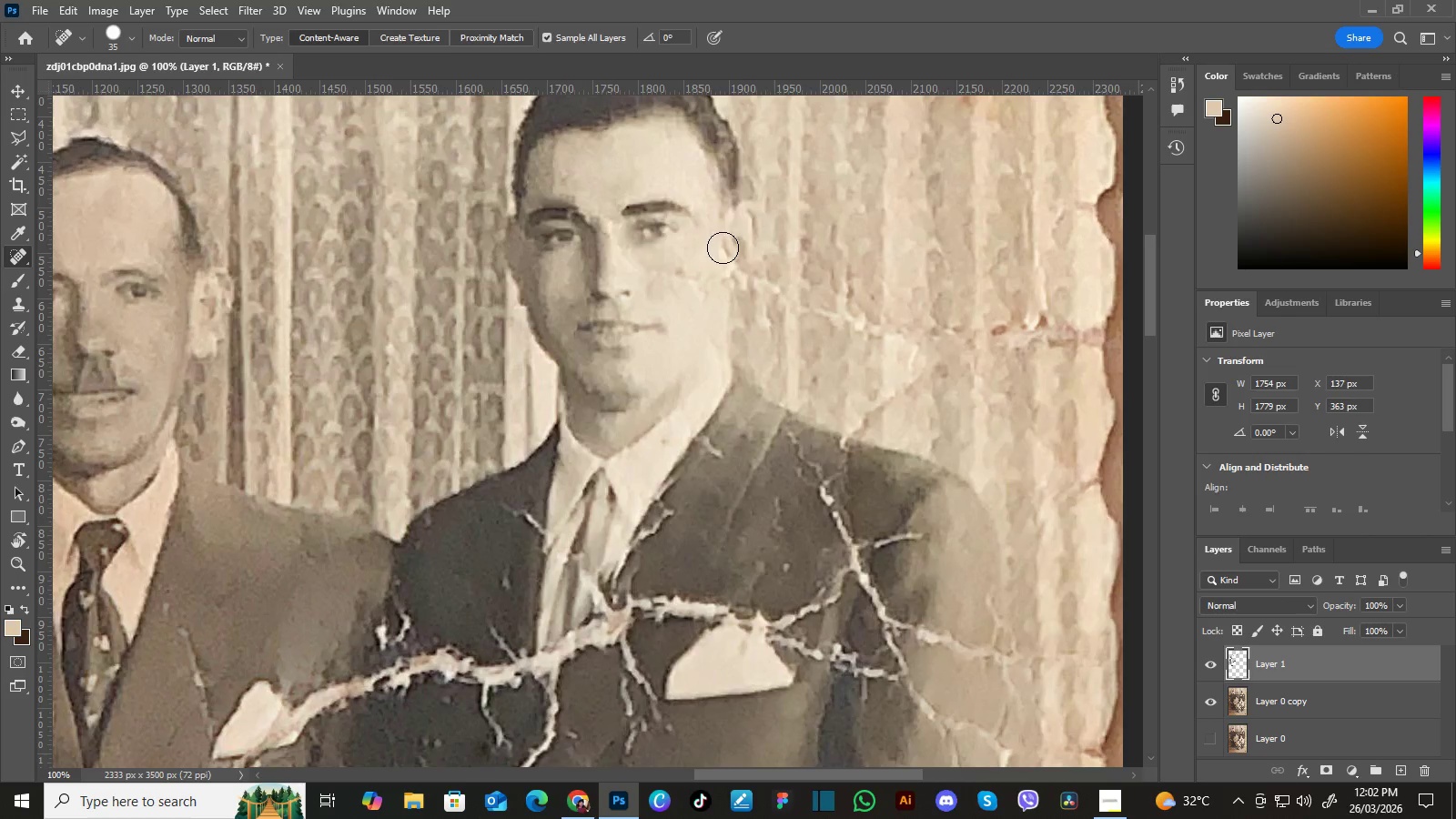 
hold_key(key=Space, duration=0.58)
 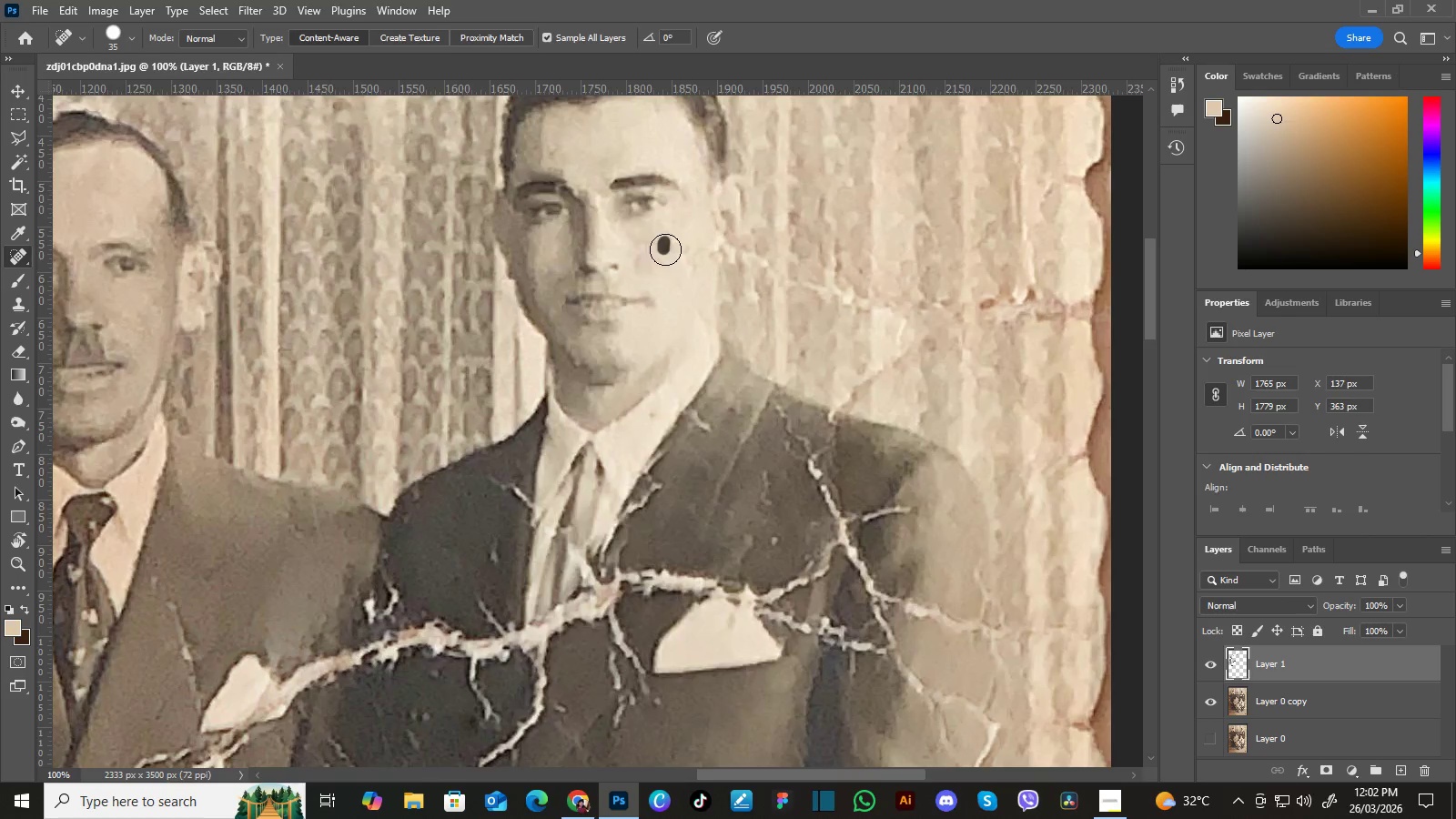 
left_click_drag(start_coordinate=[696, 311], to_coordinate=[685, 285])
 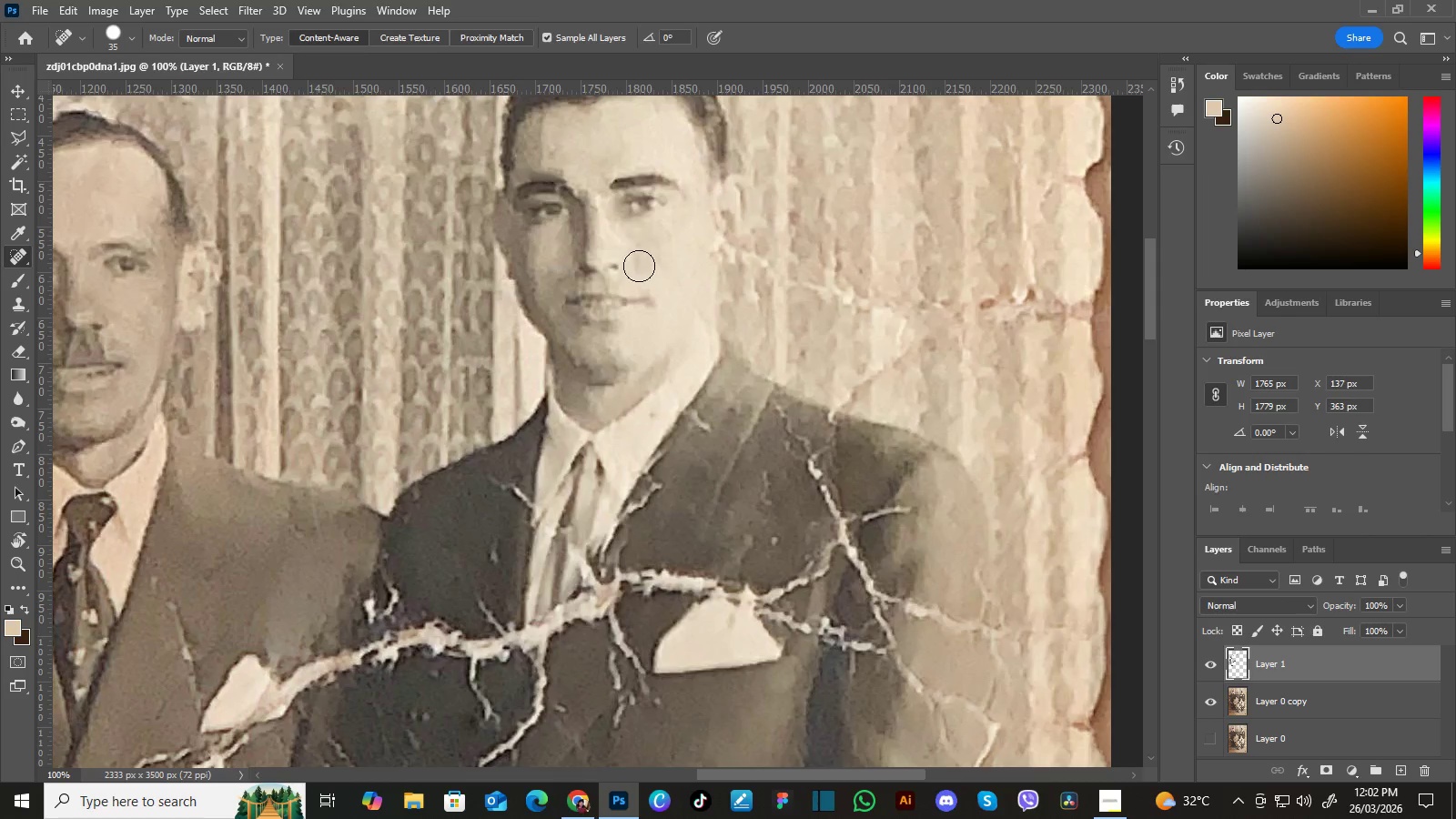 
hold_key(key=Space, duration=0.58)
 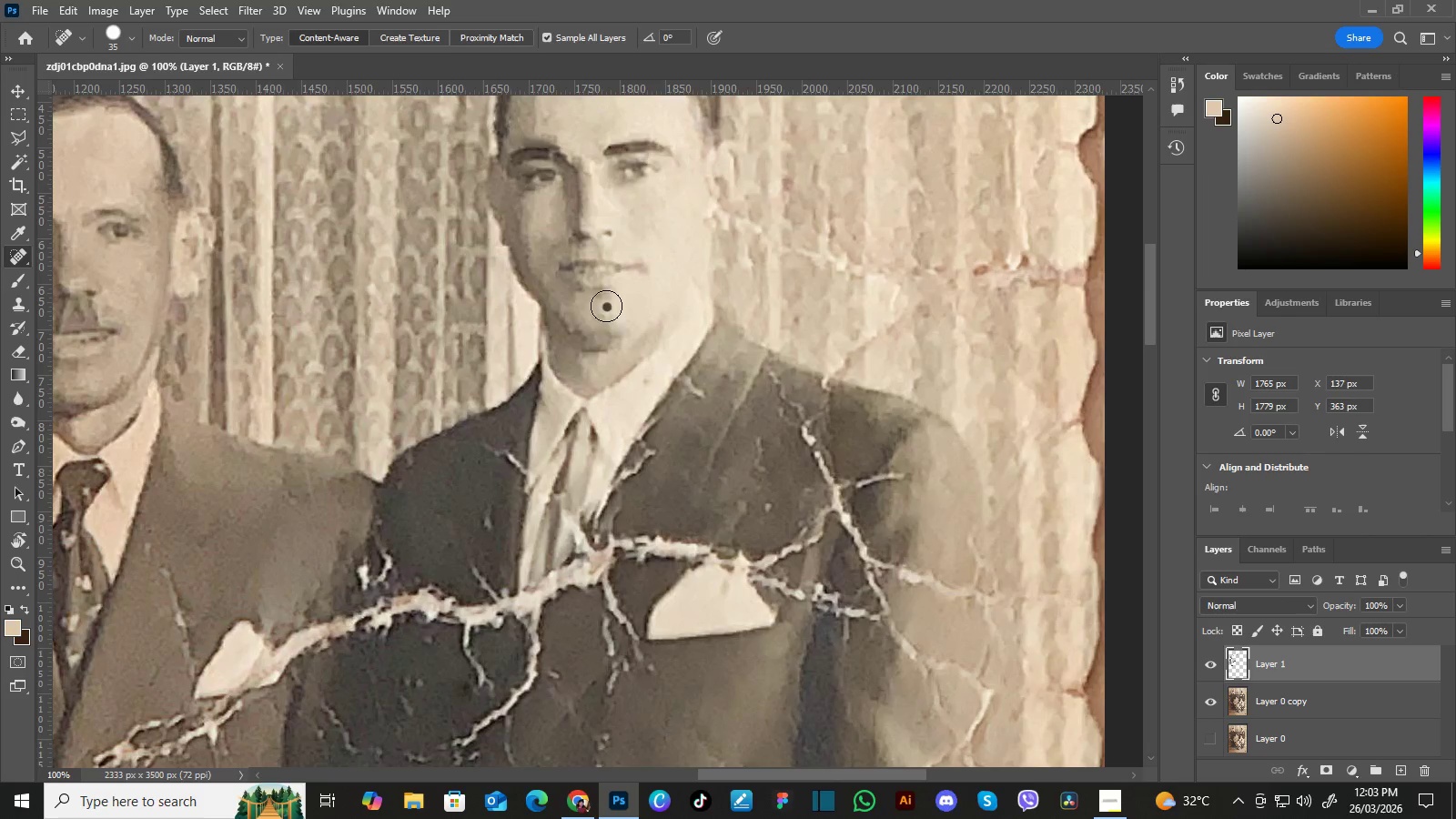 
left_click_drag(start_coordinate=[678, 313], to_coordinate=[672, 279])
 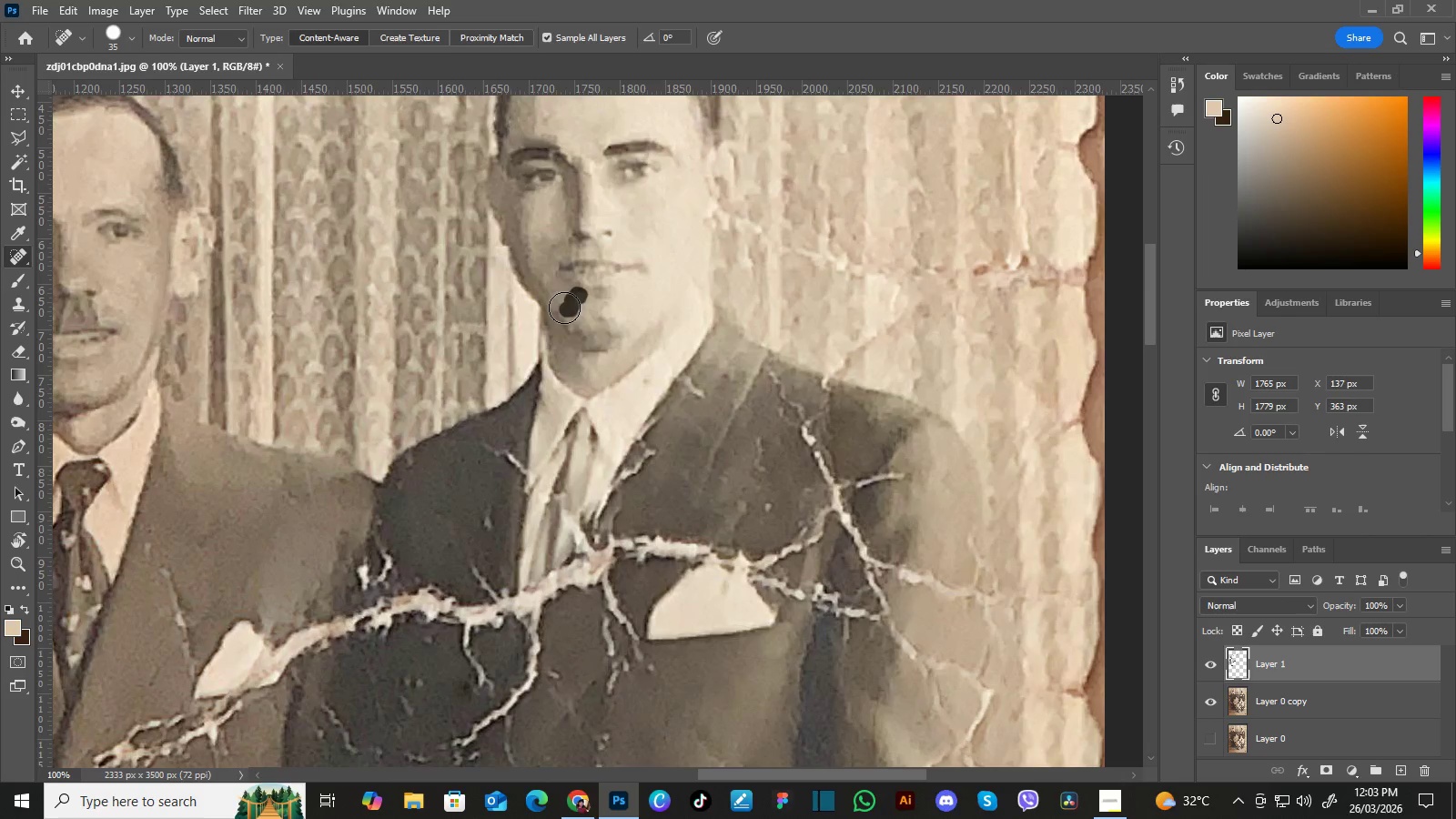 
hold_key(key=Space, duration=0.45)
 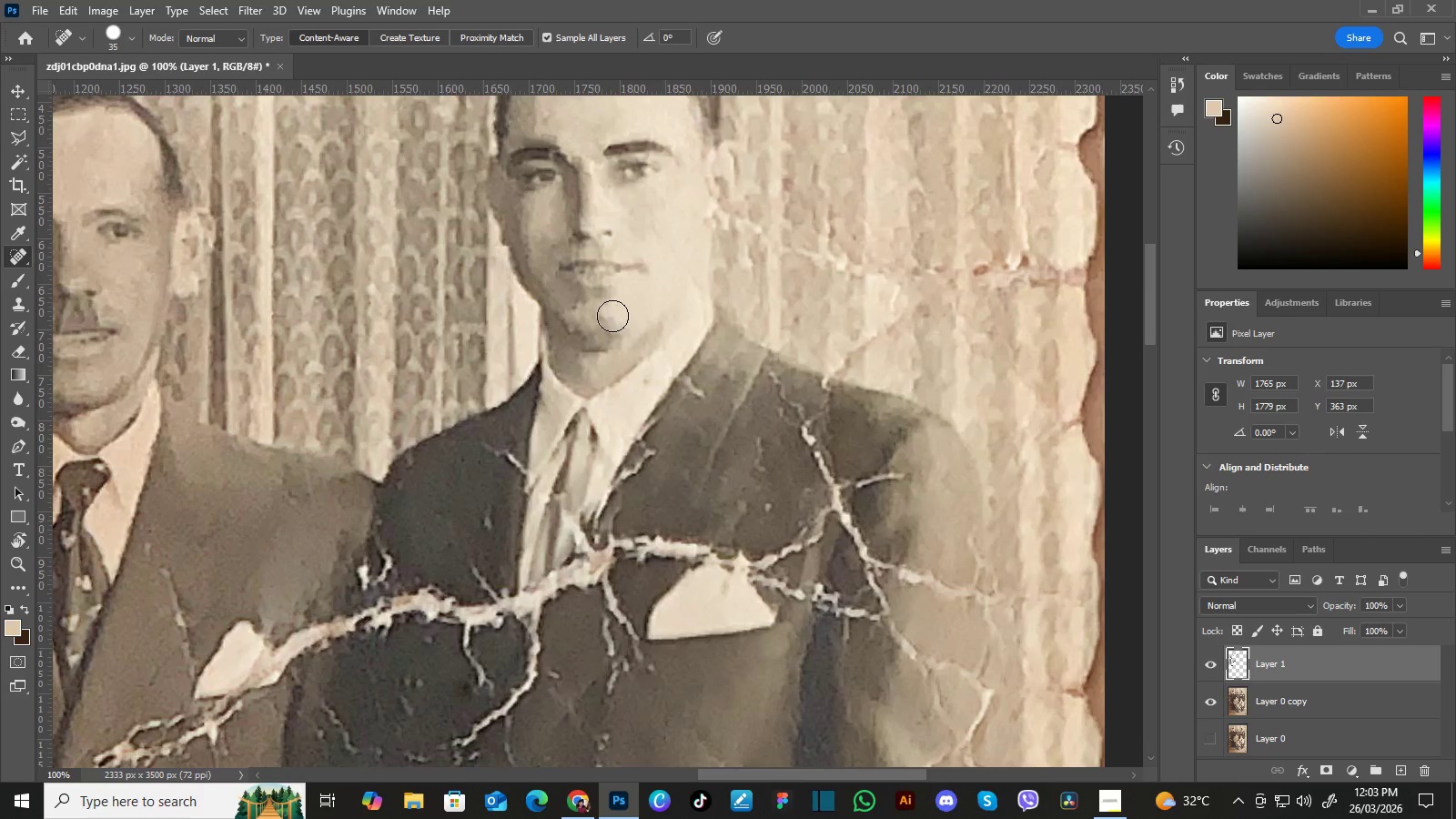 
hold_key(key=Space, duration=0.64)
 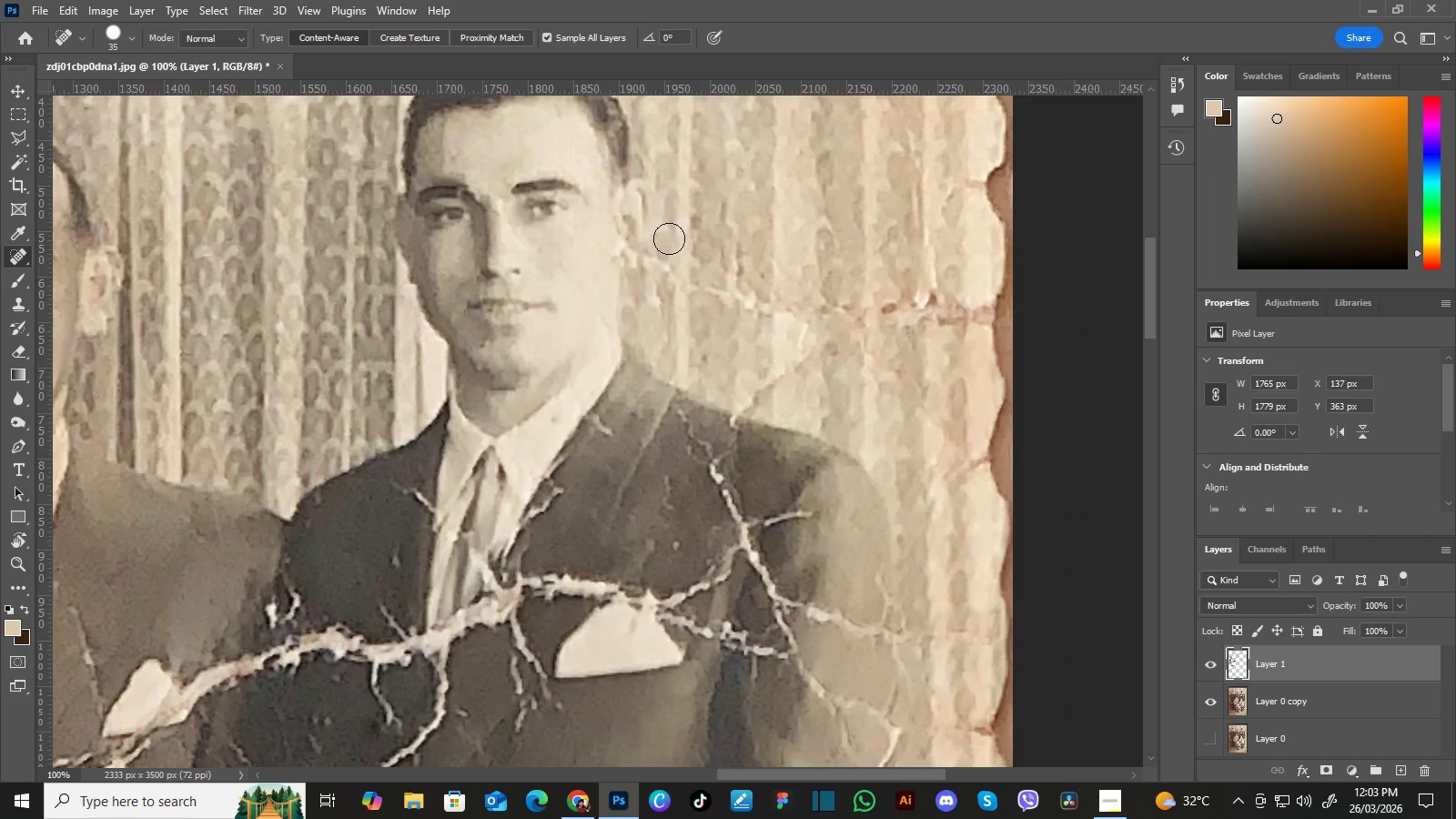 
left_click_drag(start_coordinate=[714, 284], to_coordinate=[622, 322])
 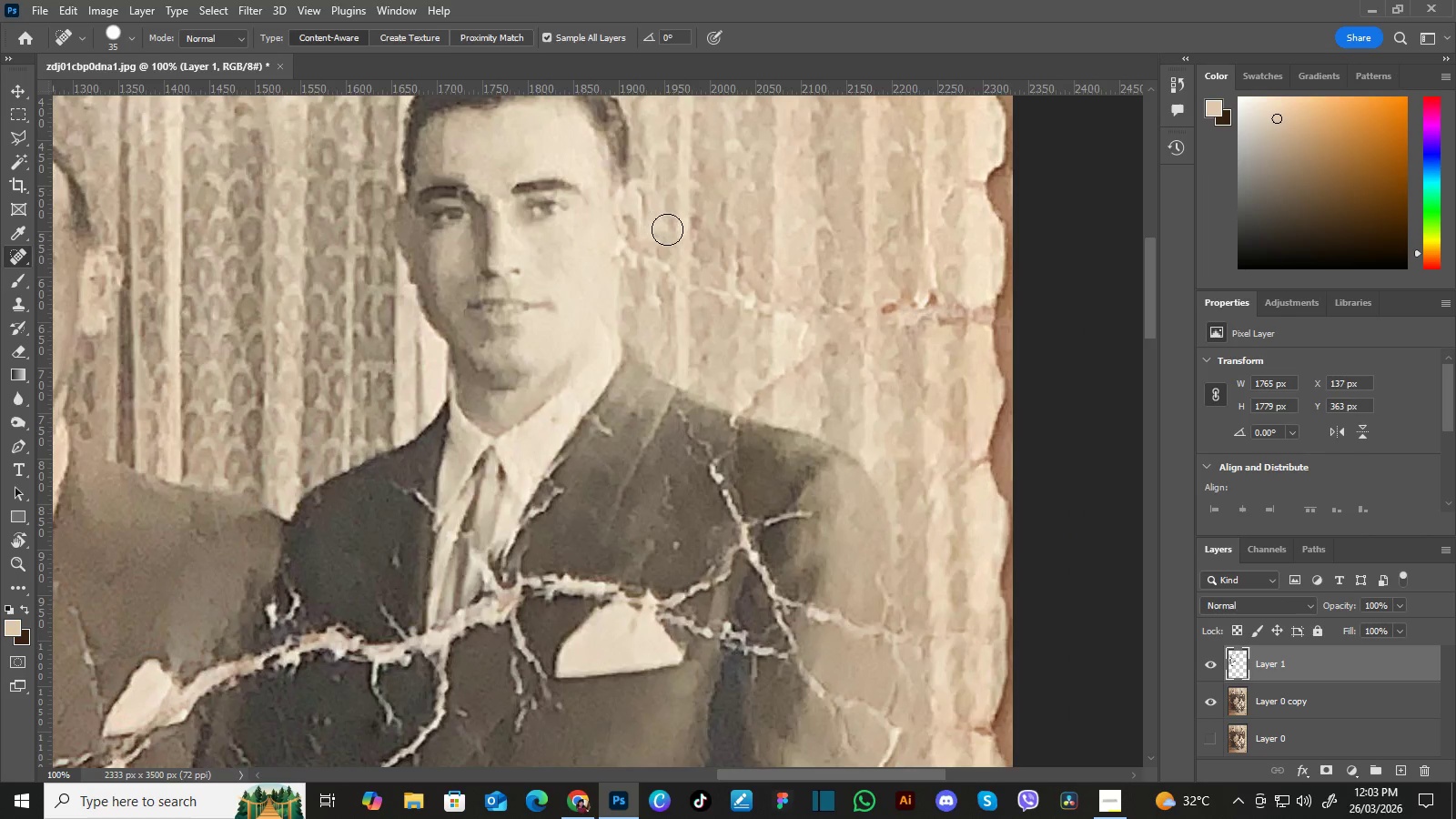 
hold_key(key=Space, duration=0.61)
 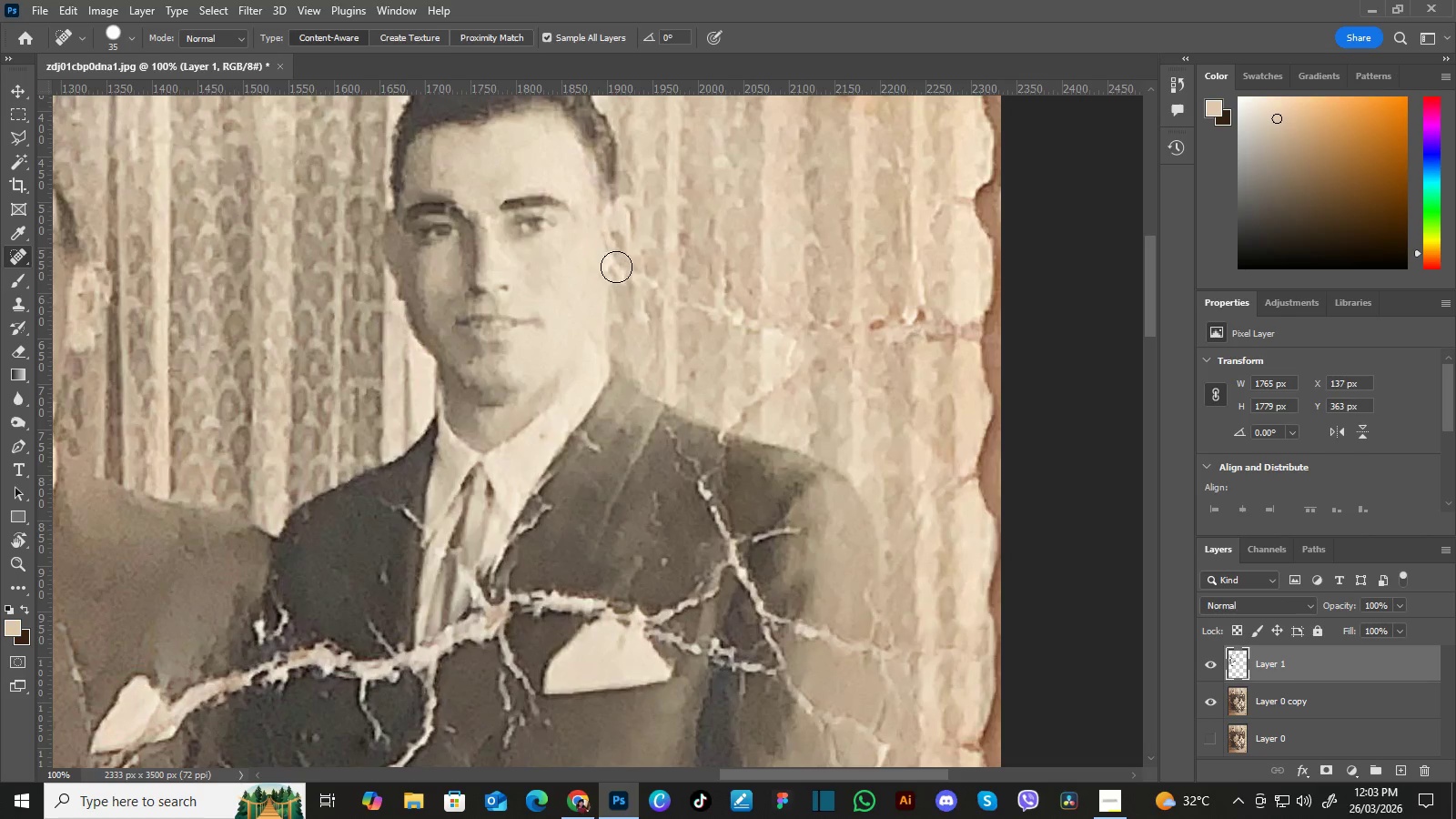 
left_click_drag(start_coordinate=[678, 244], to_coordinate=[666, 260])
 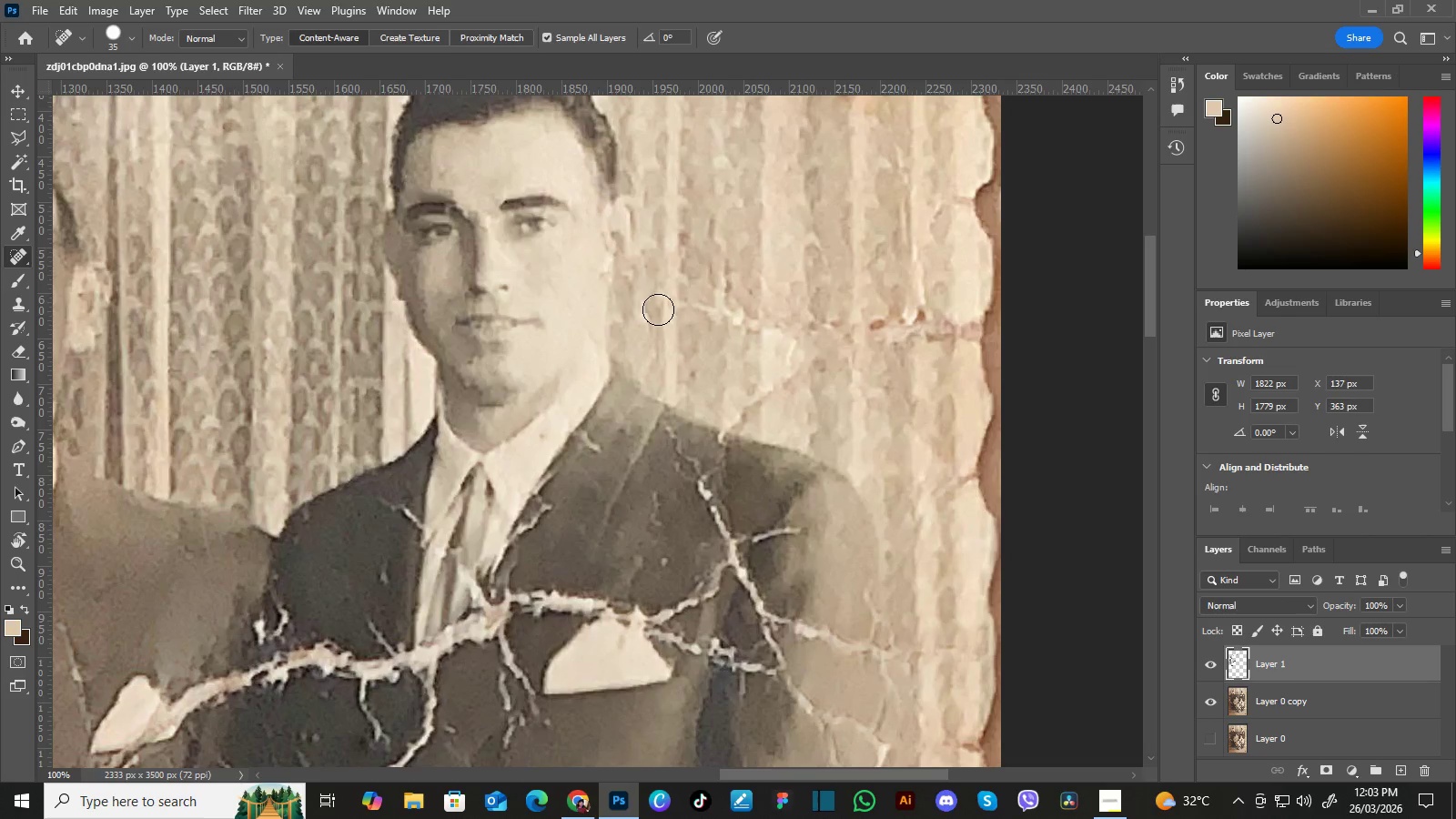 
hold_key(key=Space, duration=0.56)
 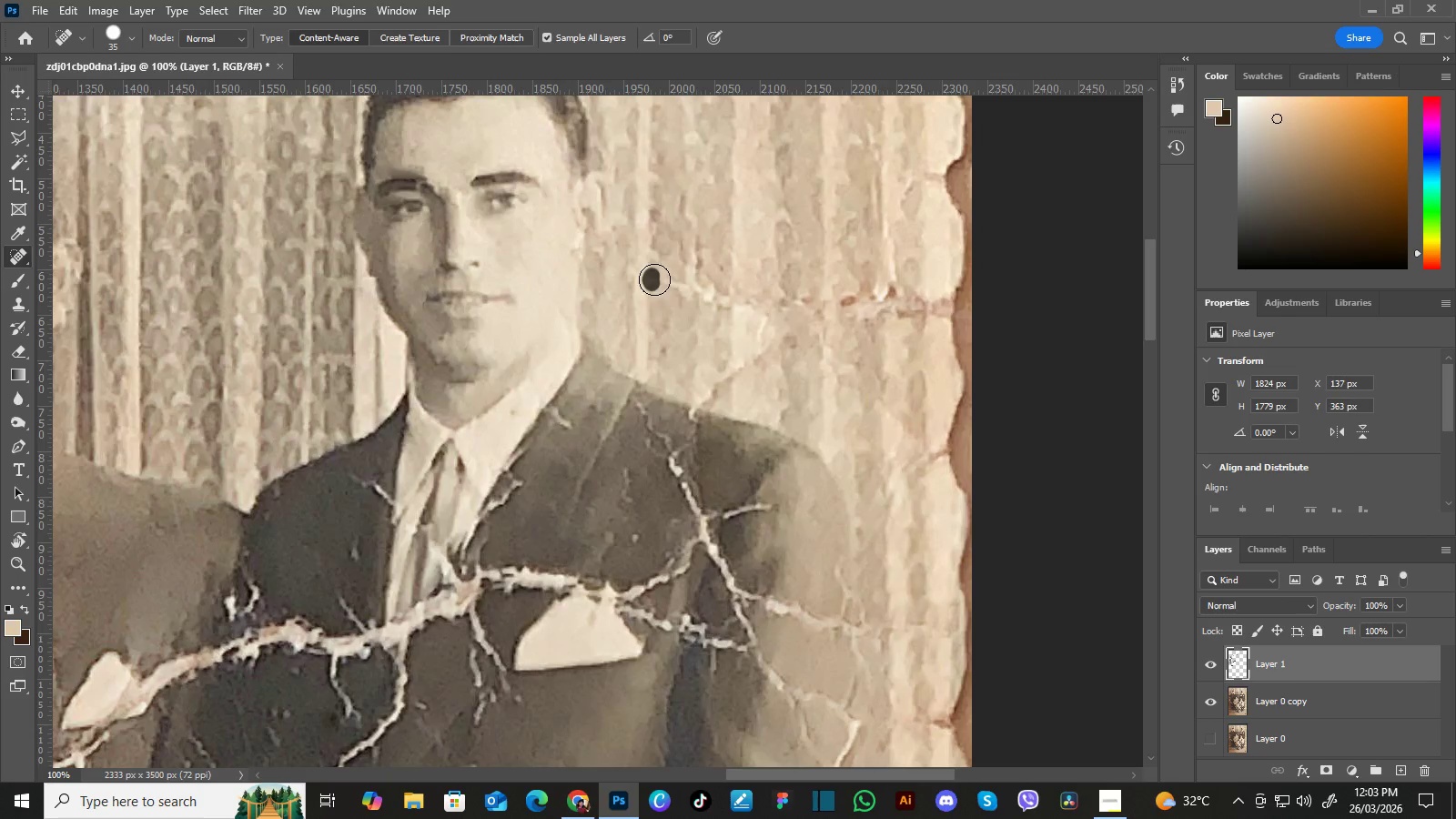 
left_click_drag(start_coordinate=[699, 293], to_coordinate=[670, 269])
 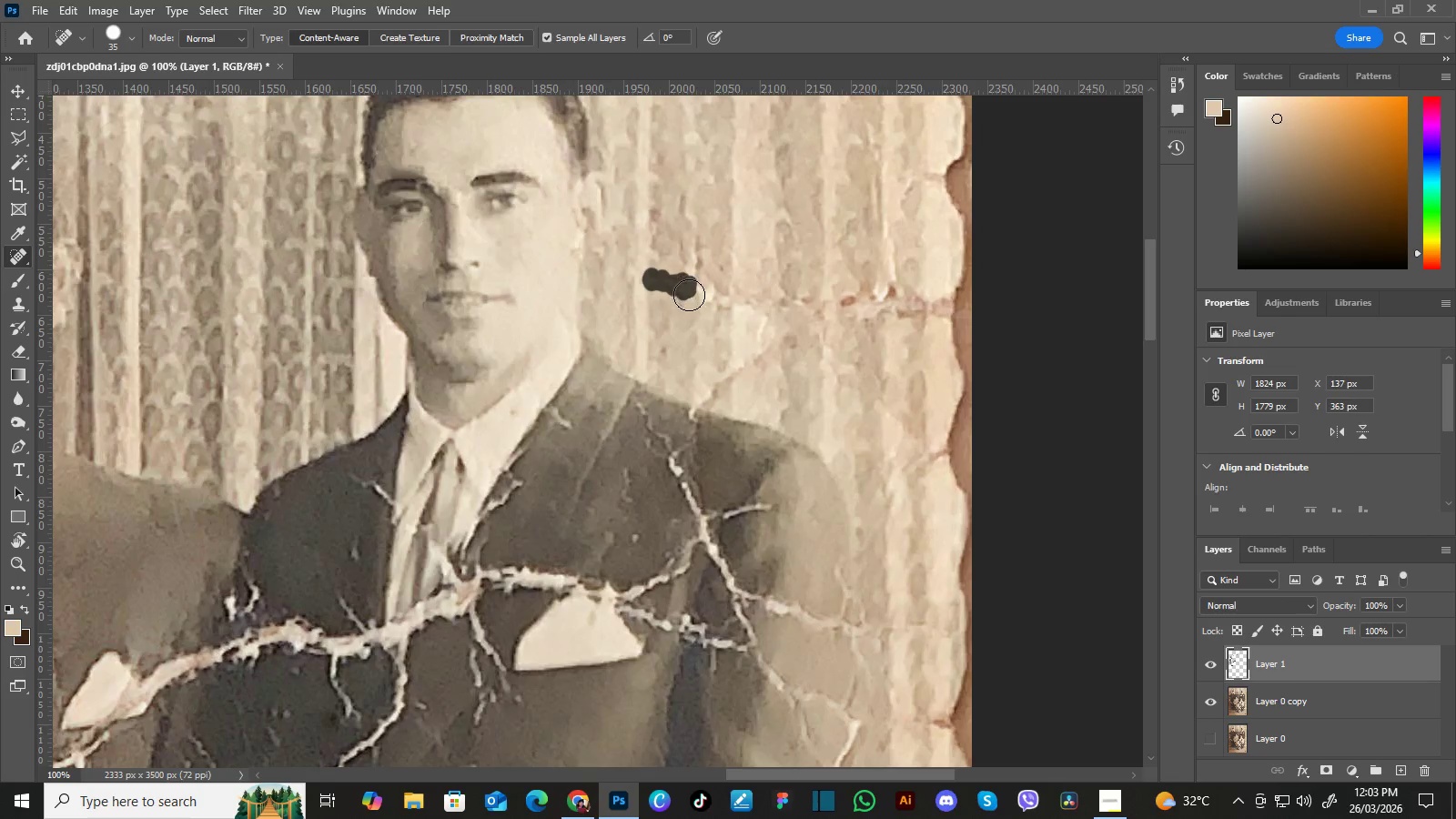 
hold_key(key=Space, duration=0.47)
 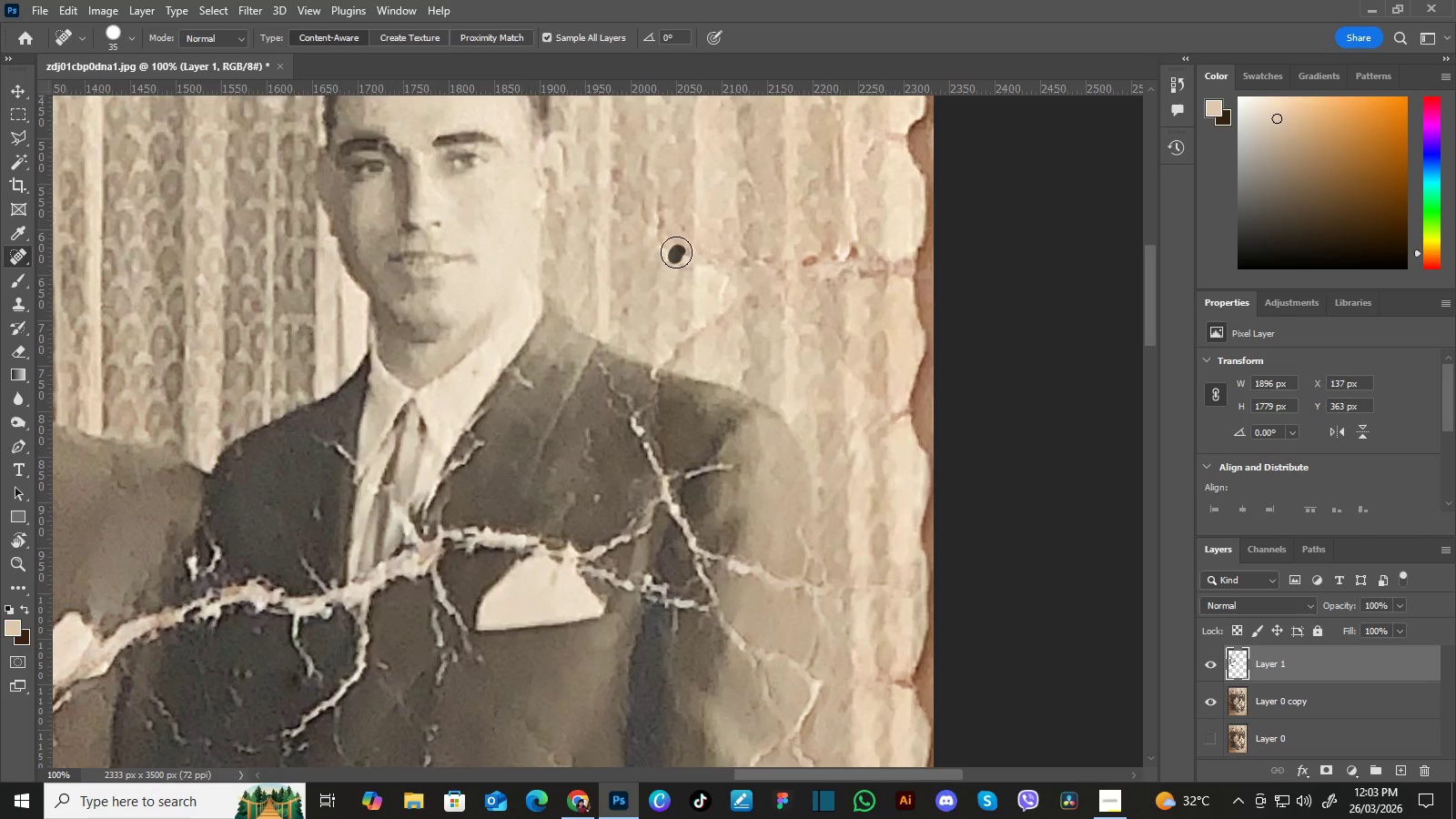 
left_click_drag(start_coordinate=[744, 277], to_coordinate=[706, 237])
 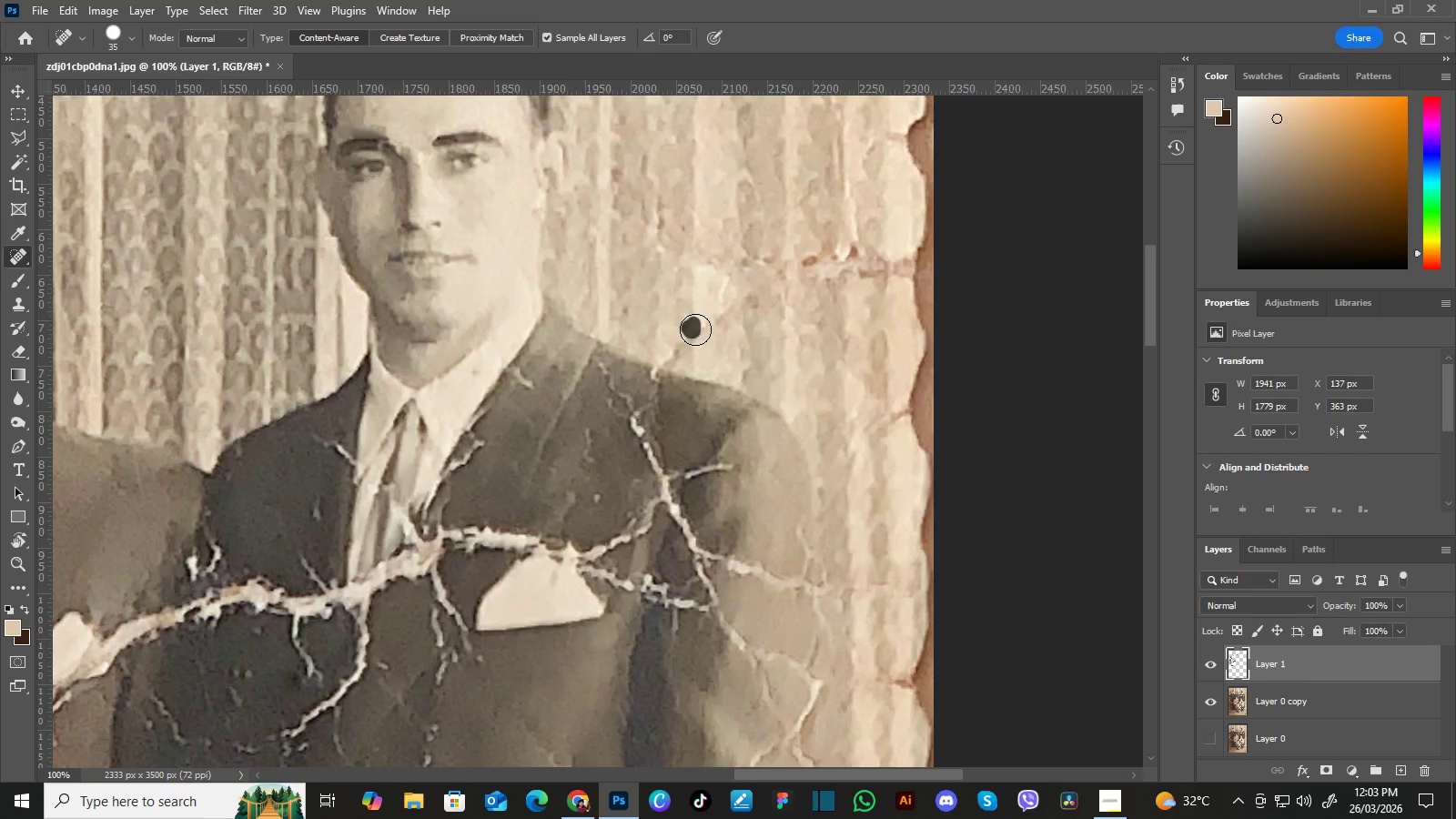 
hold_key(key=Space, duration=0.62)
 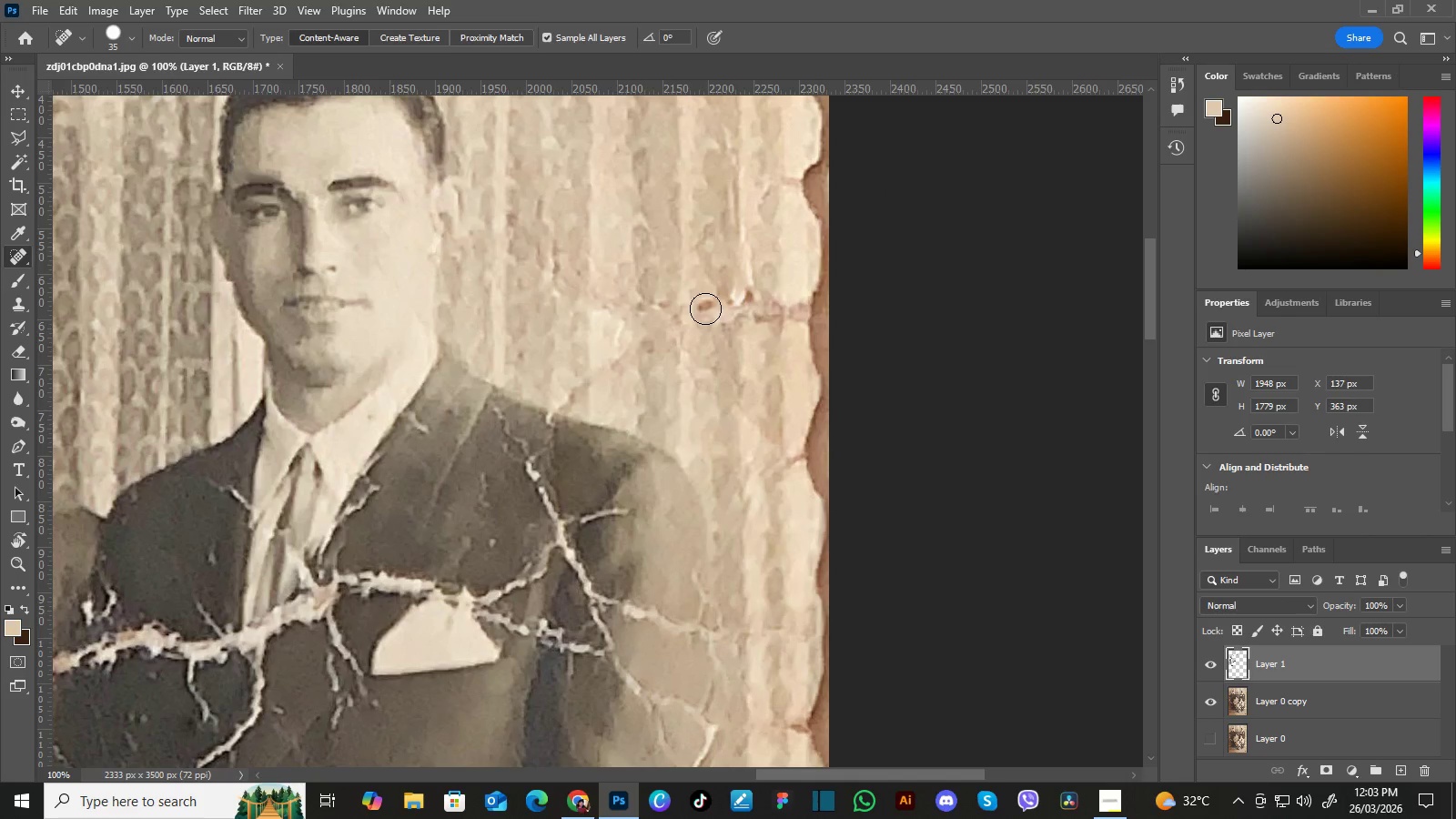 
left_click_drag(start_coordinate=[800, 278], to_coordinate=[695, 322])
 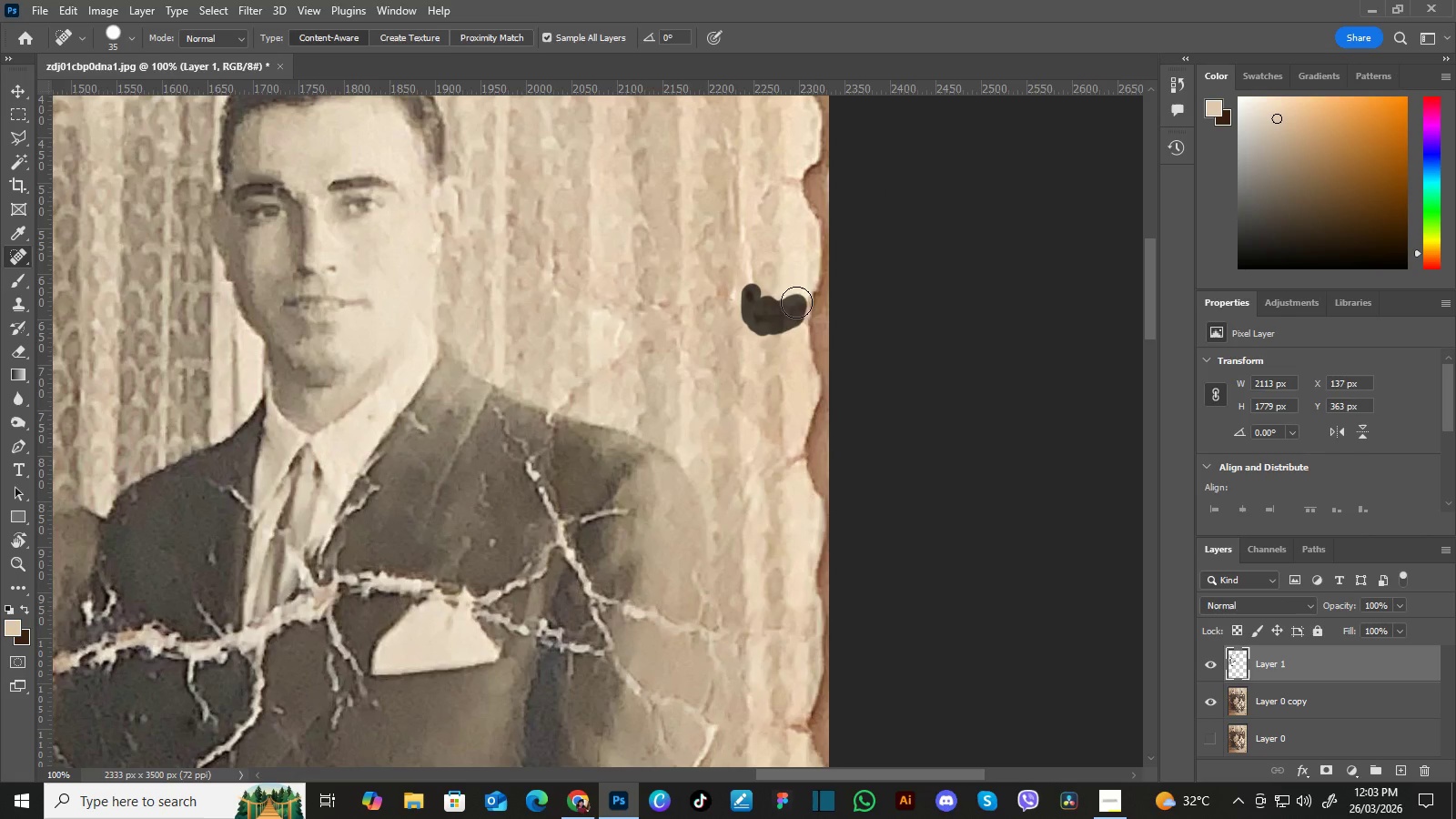 
wait(5.42)
 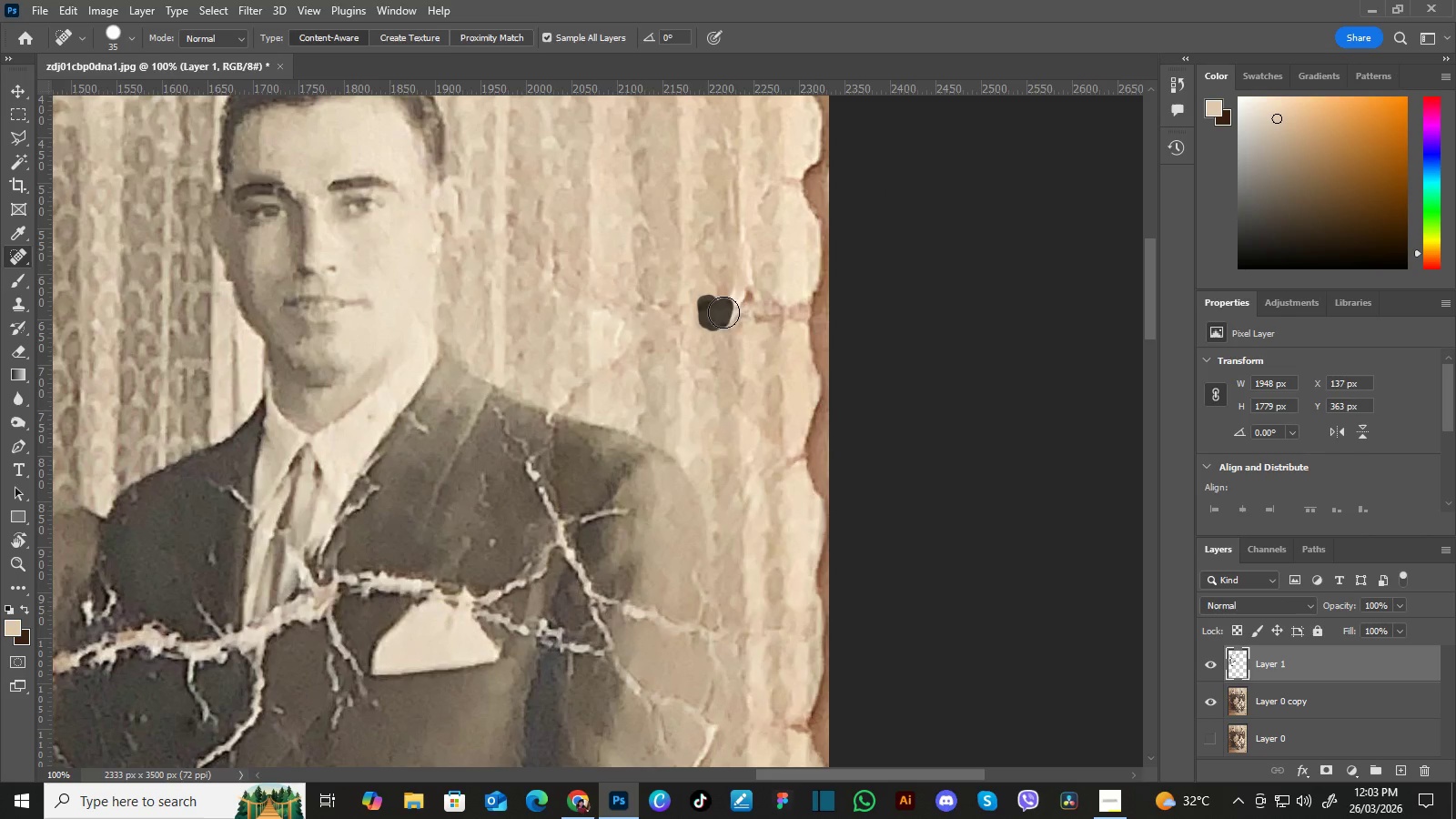 
hold_key(key=Space, duration=0.59)
 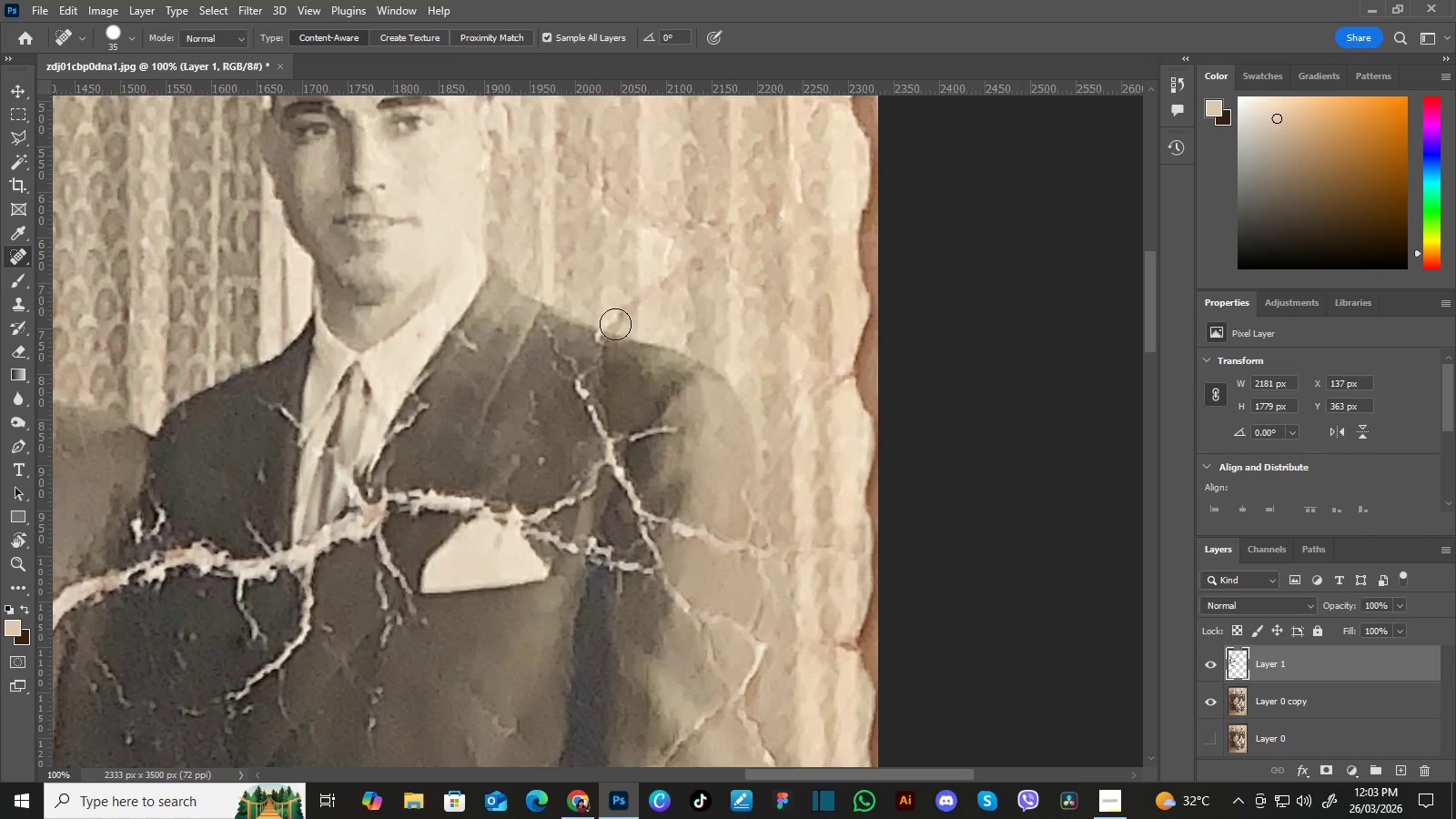 
left_click_drag(start_coordinate=[695, 374], to_coordinate=[744, 292])
 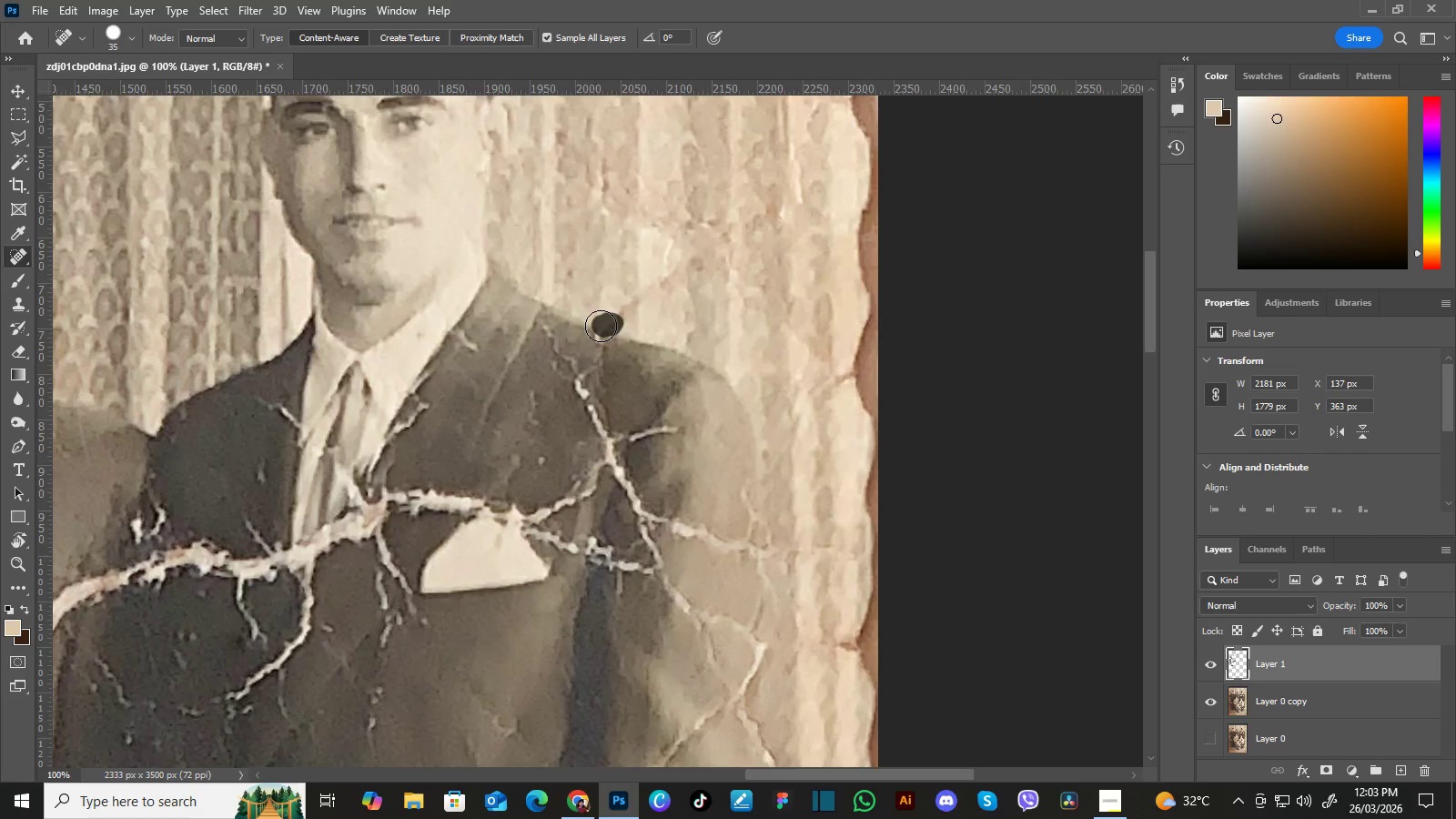 
hold_key(key=Space, duration=0.5)
 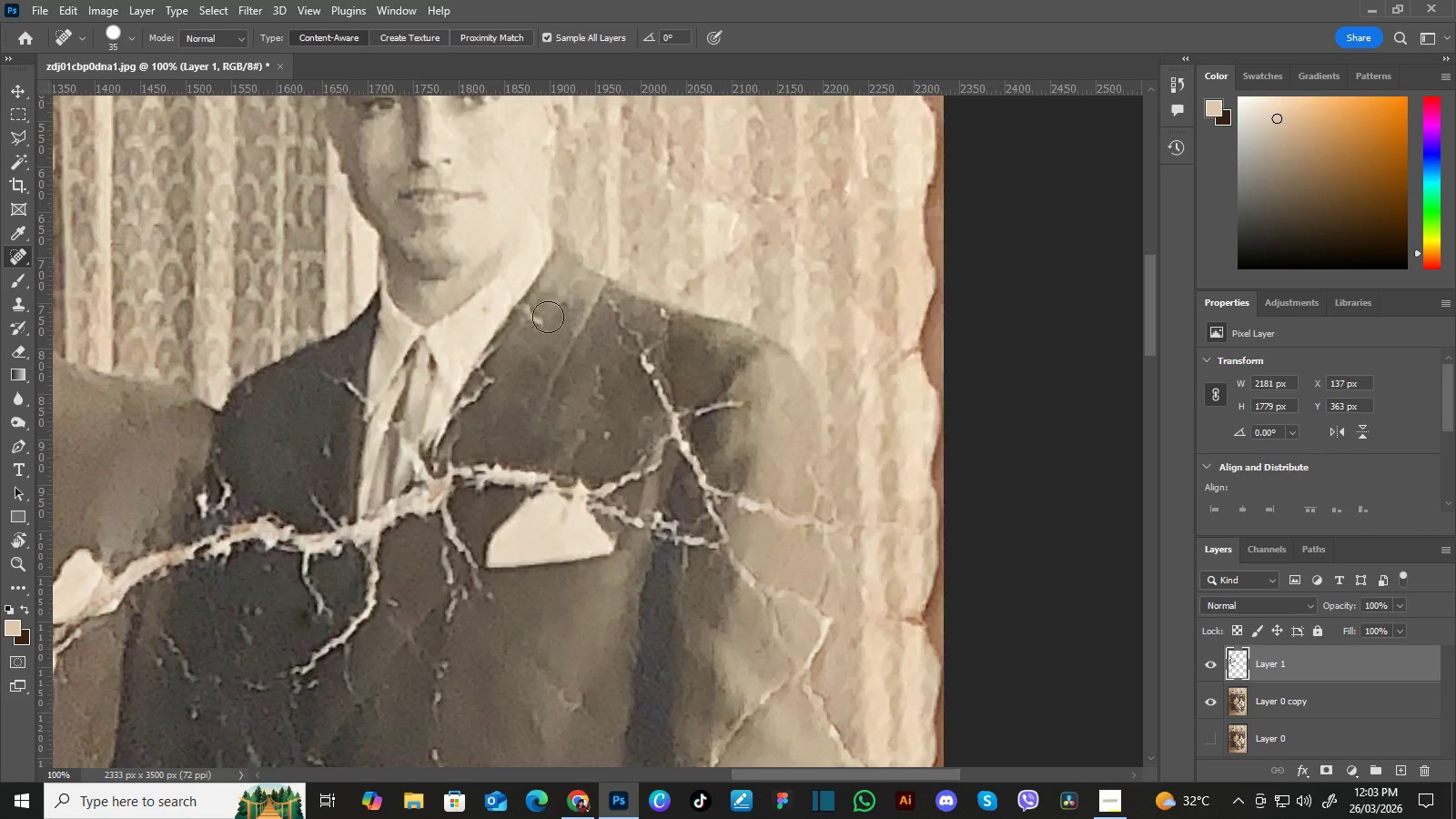 
left_click_drag(start_coordinate=[533, 375], to_coordinate=[599, 349])
 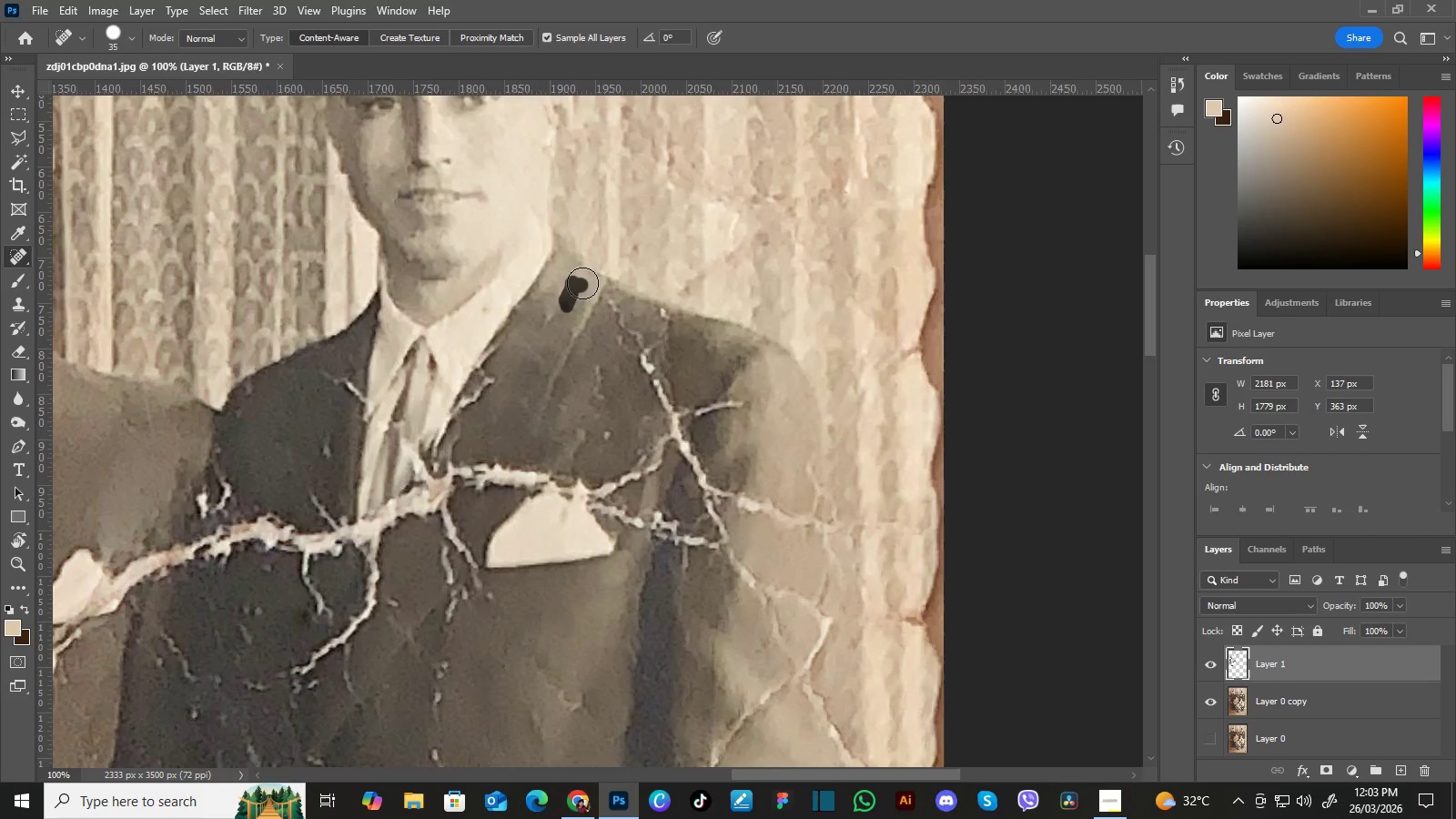 
hold_key(key=Space, duration=0.53)
 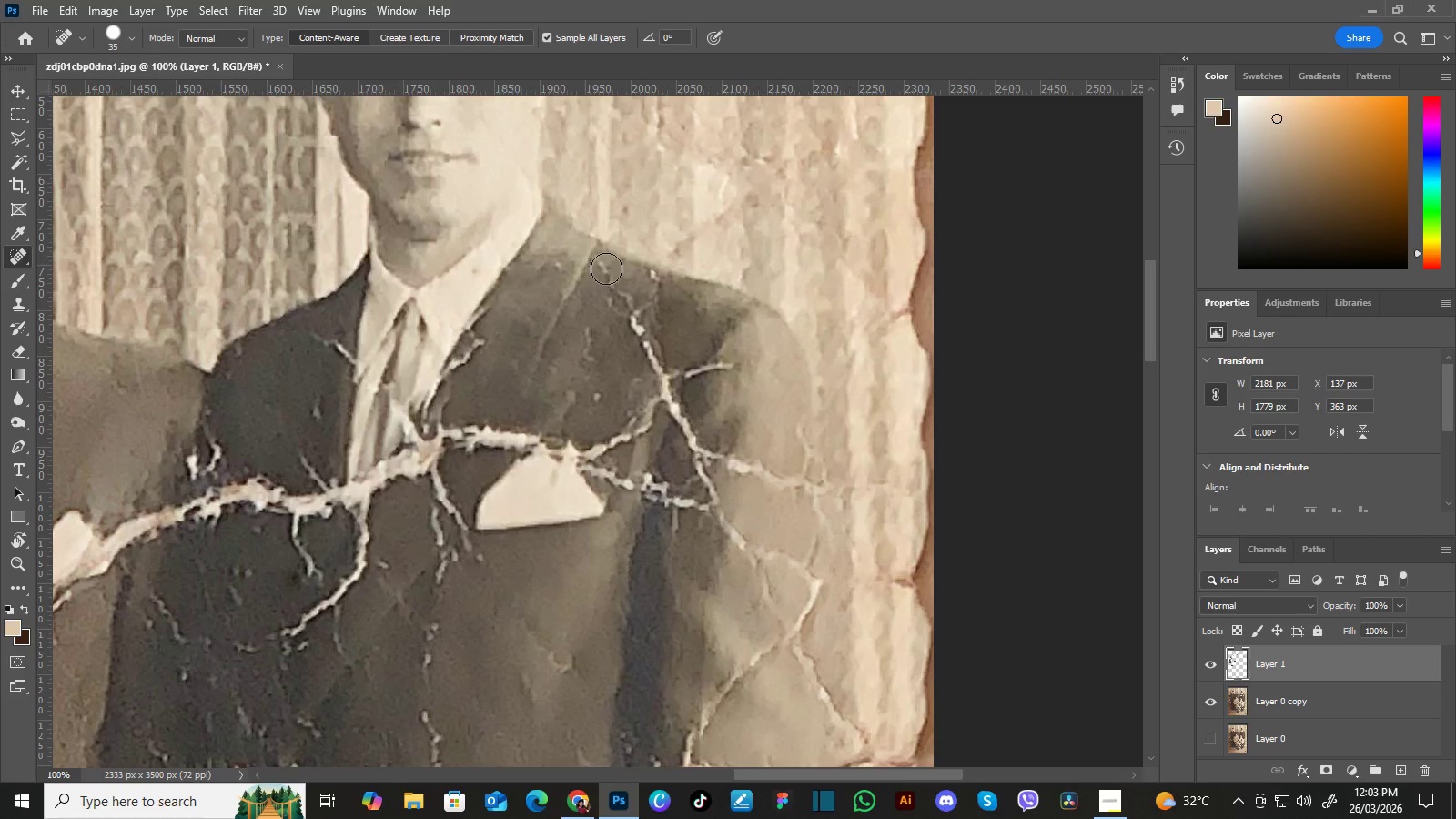 
left_click_drag(start_coordinate=[599, 349], to_coordinate=[589, 311])
 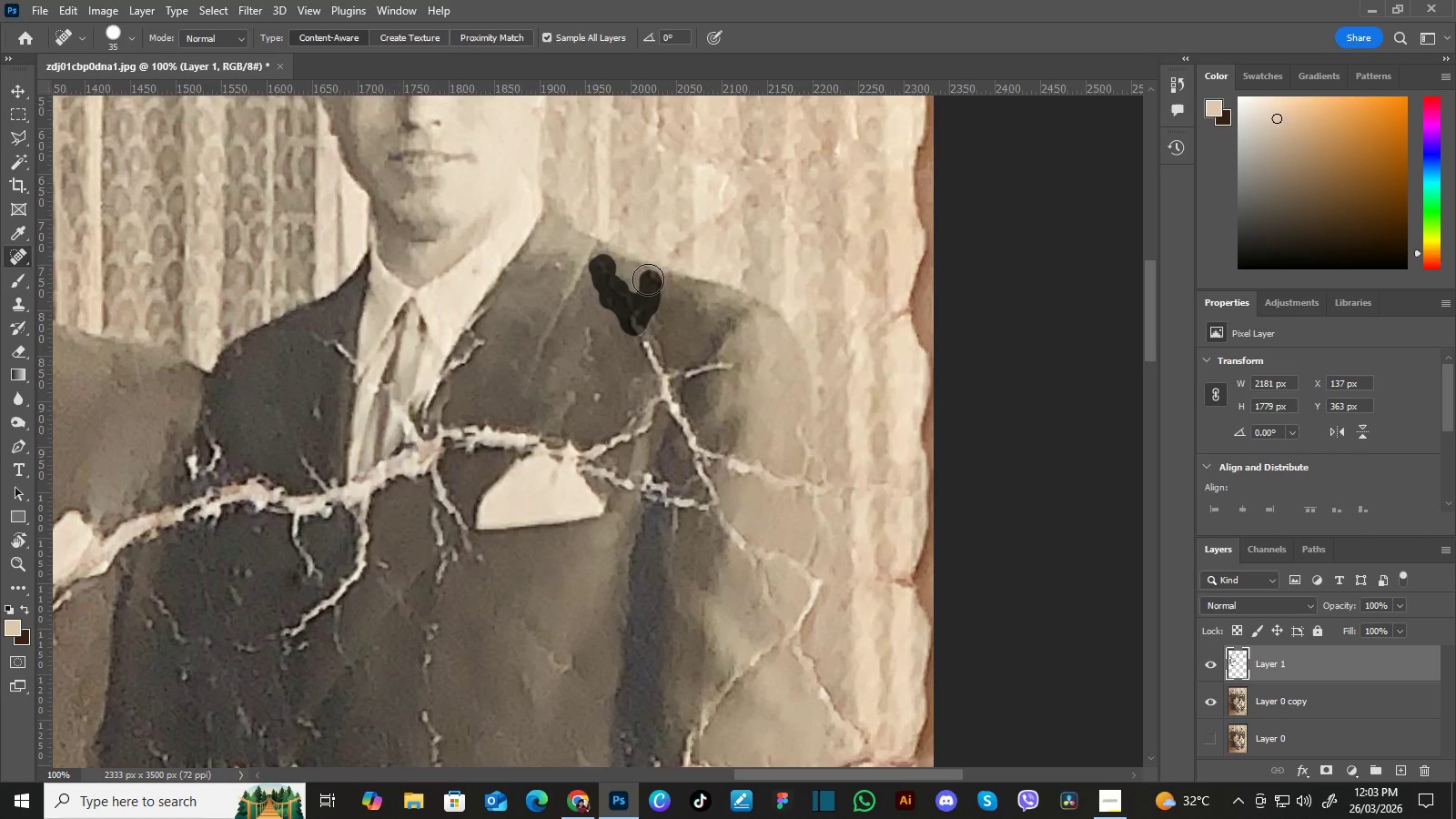 
hold_key(key=Space, duration=0.47)
 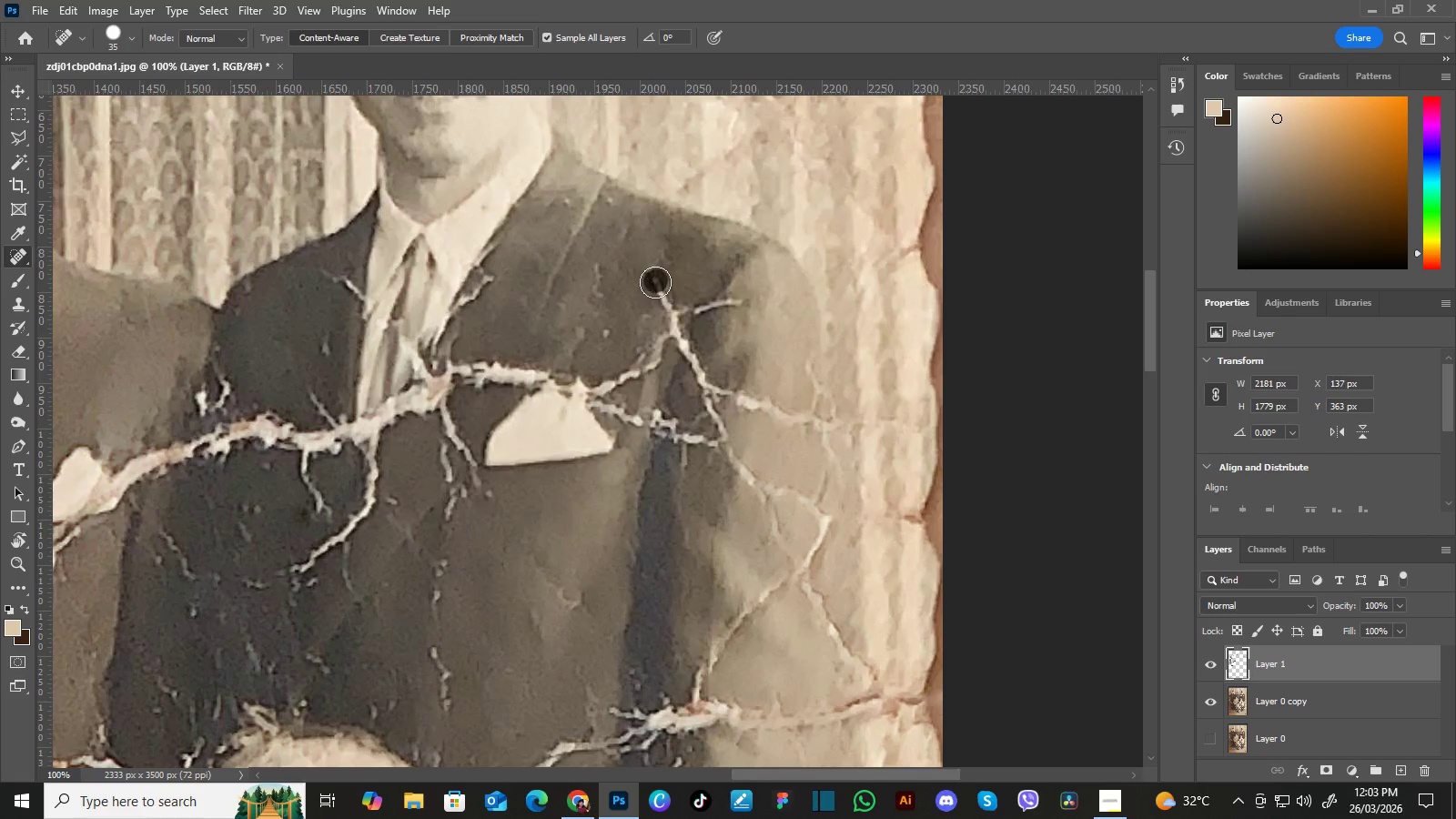 
left_click_drag(start_coordinate=[643, 342], to_coordinate=[652, 278])
 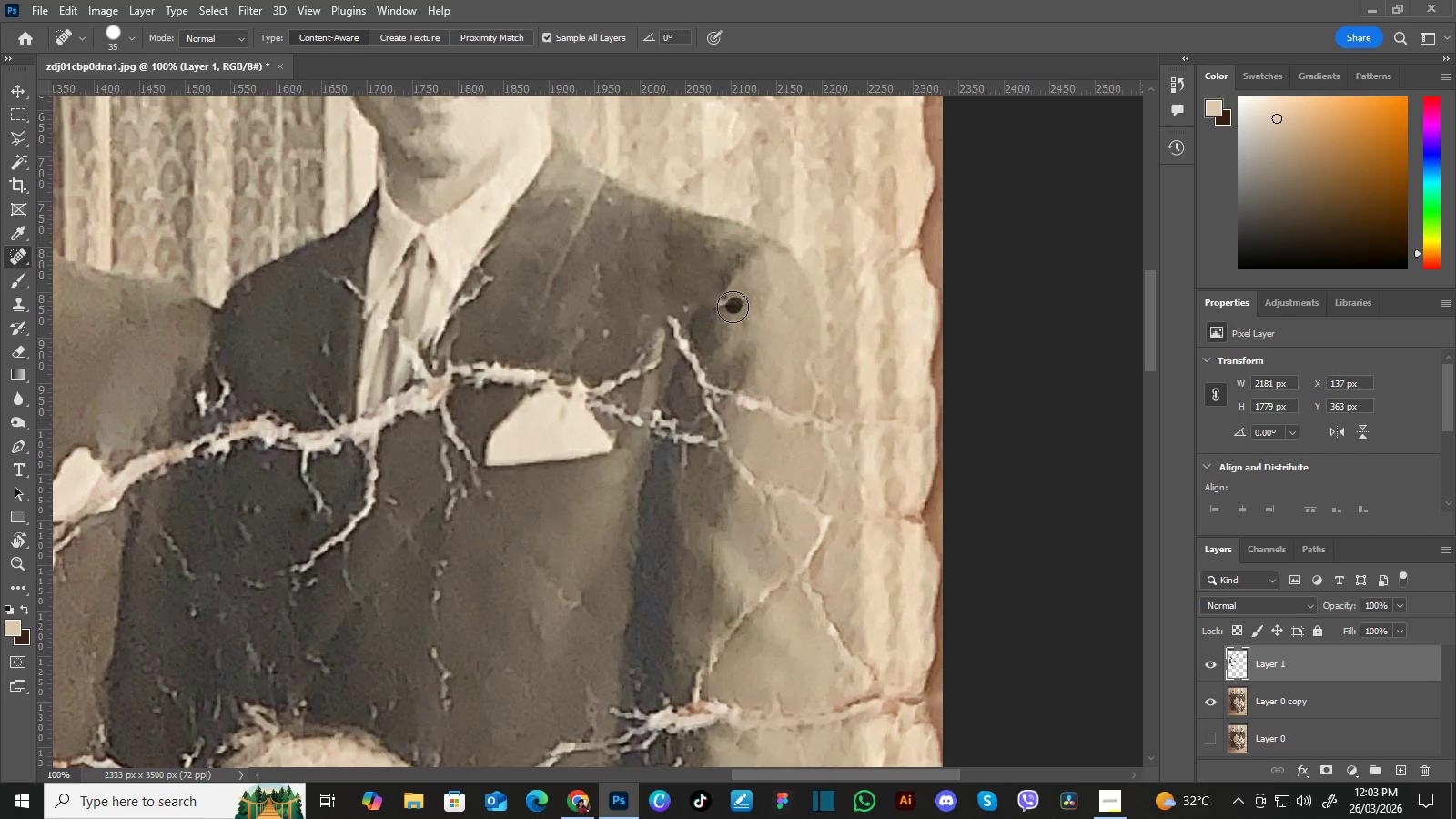 
hold_key(key=Space, duration=0.47)
 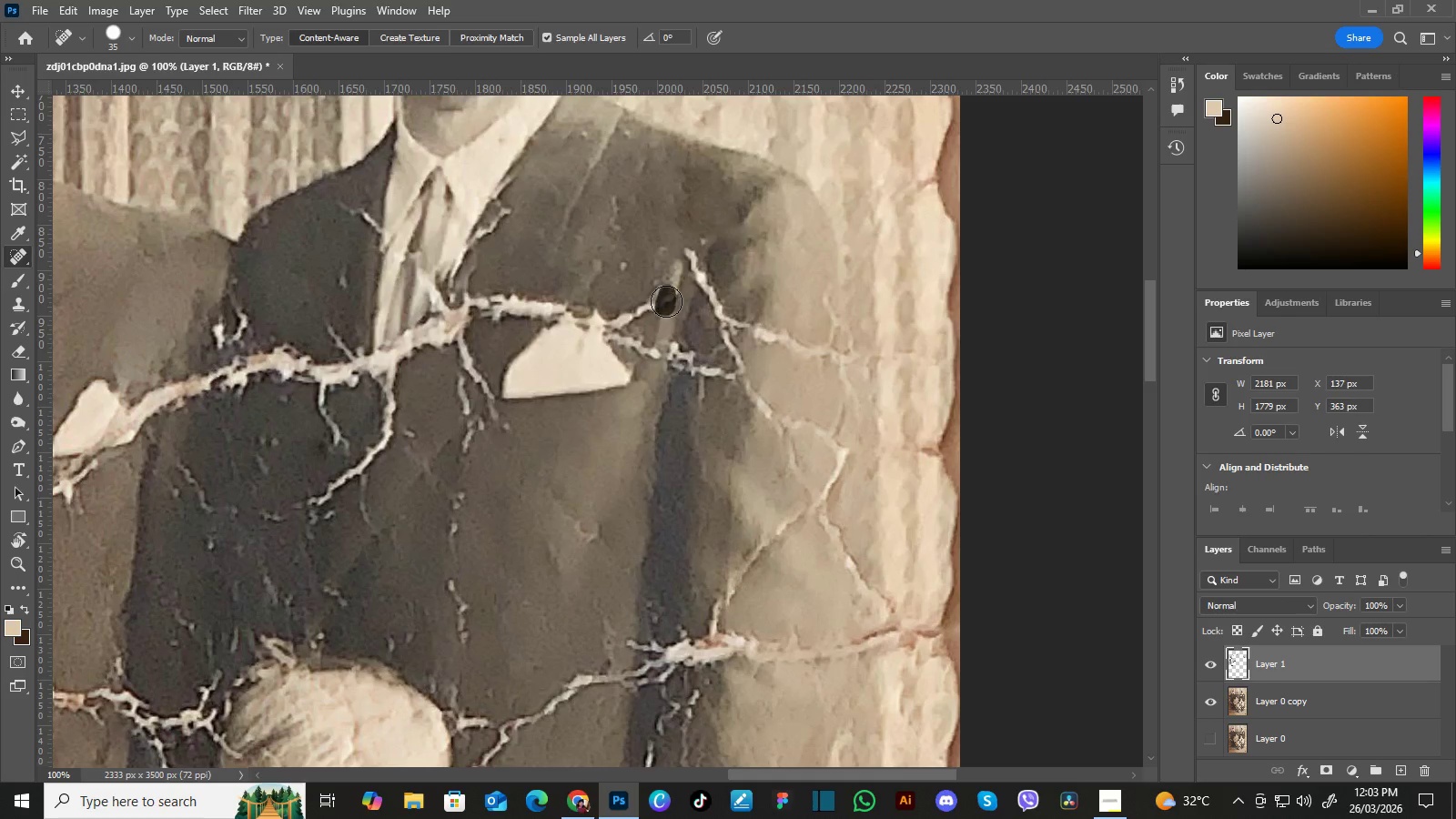 
left_click_drag(start_coordinate=[653, 329], to_coordinate=[671, 262])
 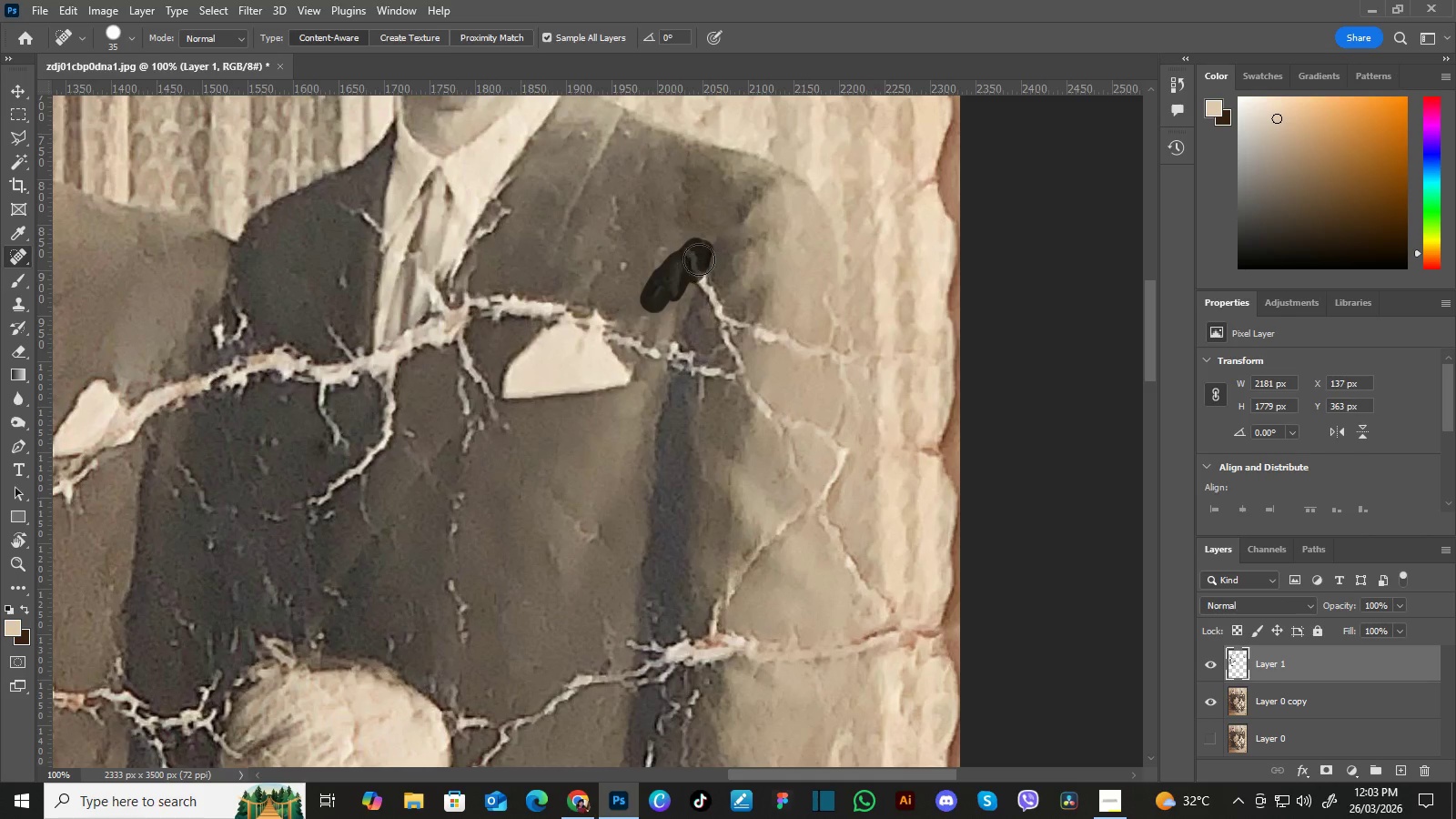 
wait(8.77)
 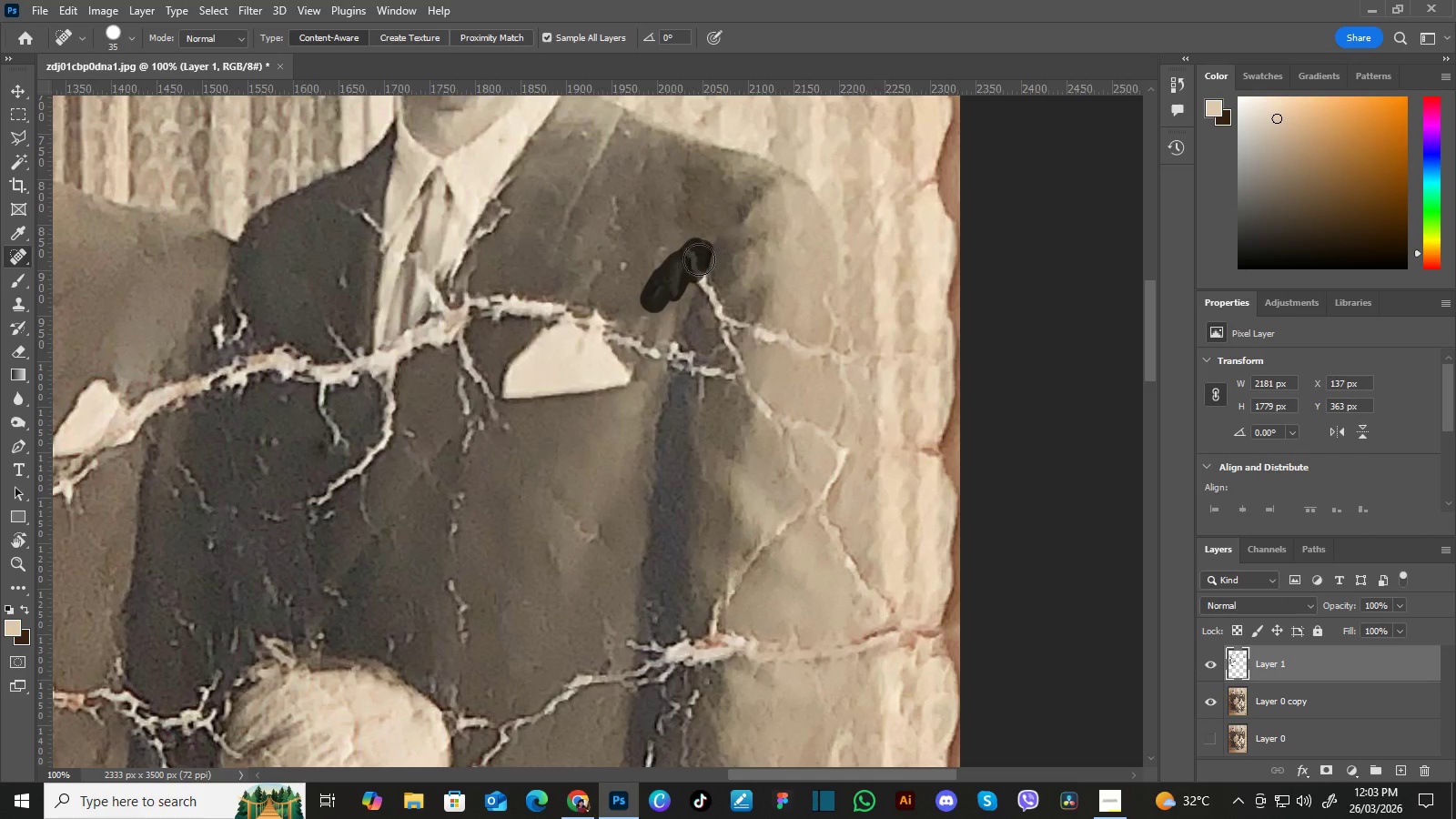 
hold_key(key=Space, duration=0.45)
 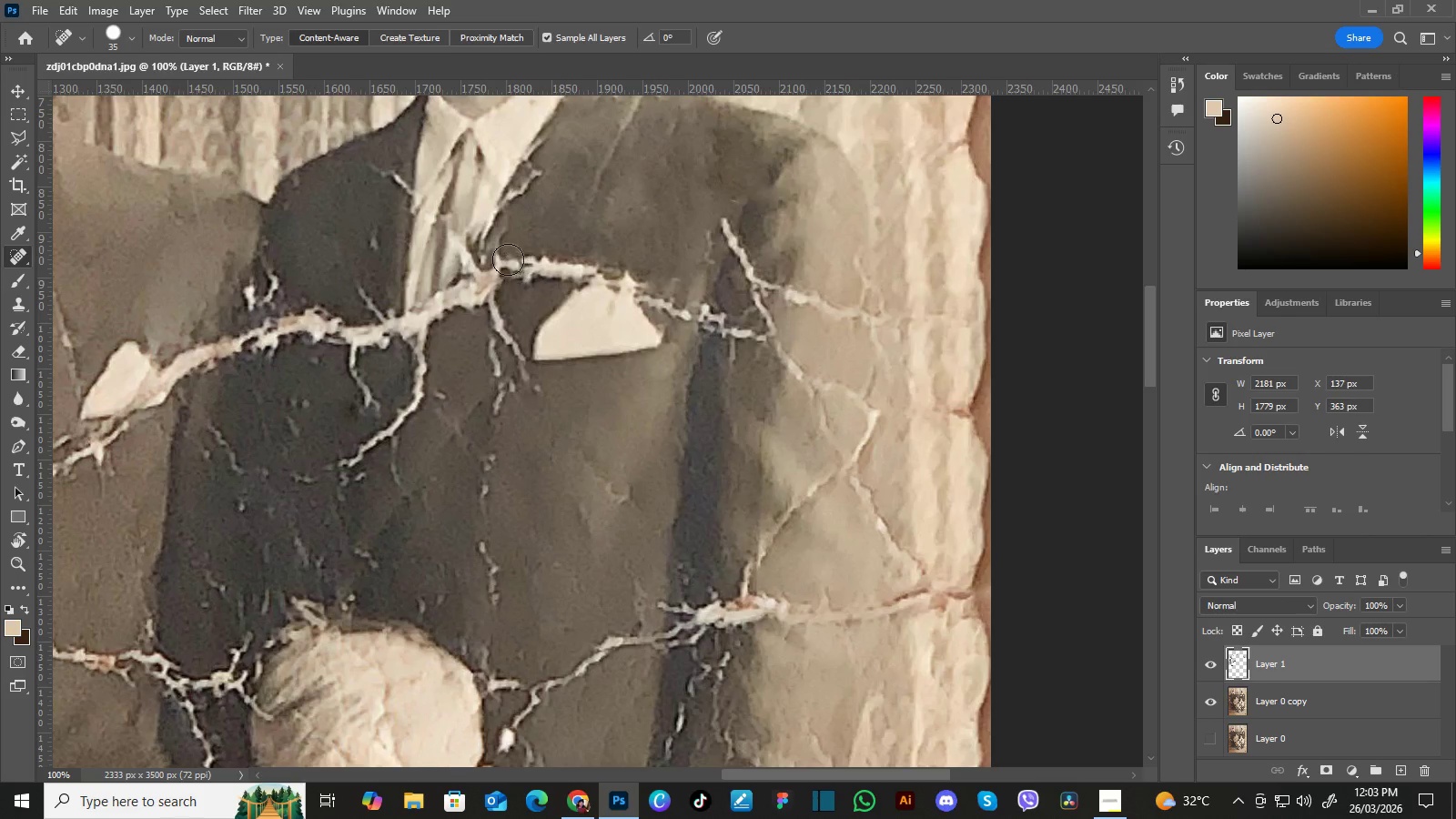 
left_click_drag(start_coordinate=[596, 302], to_coordinate=[627, 264])
 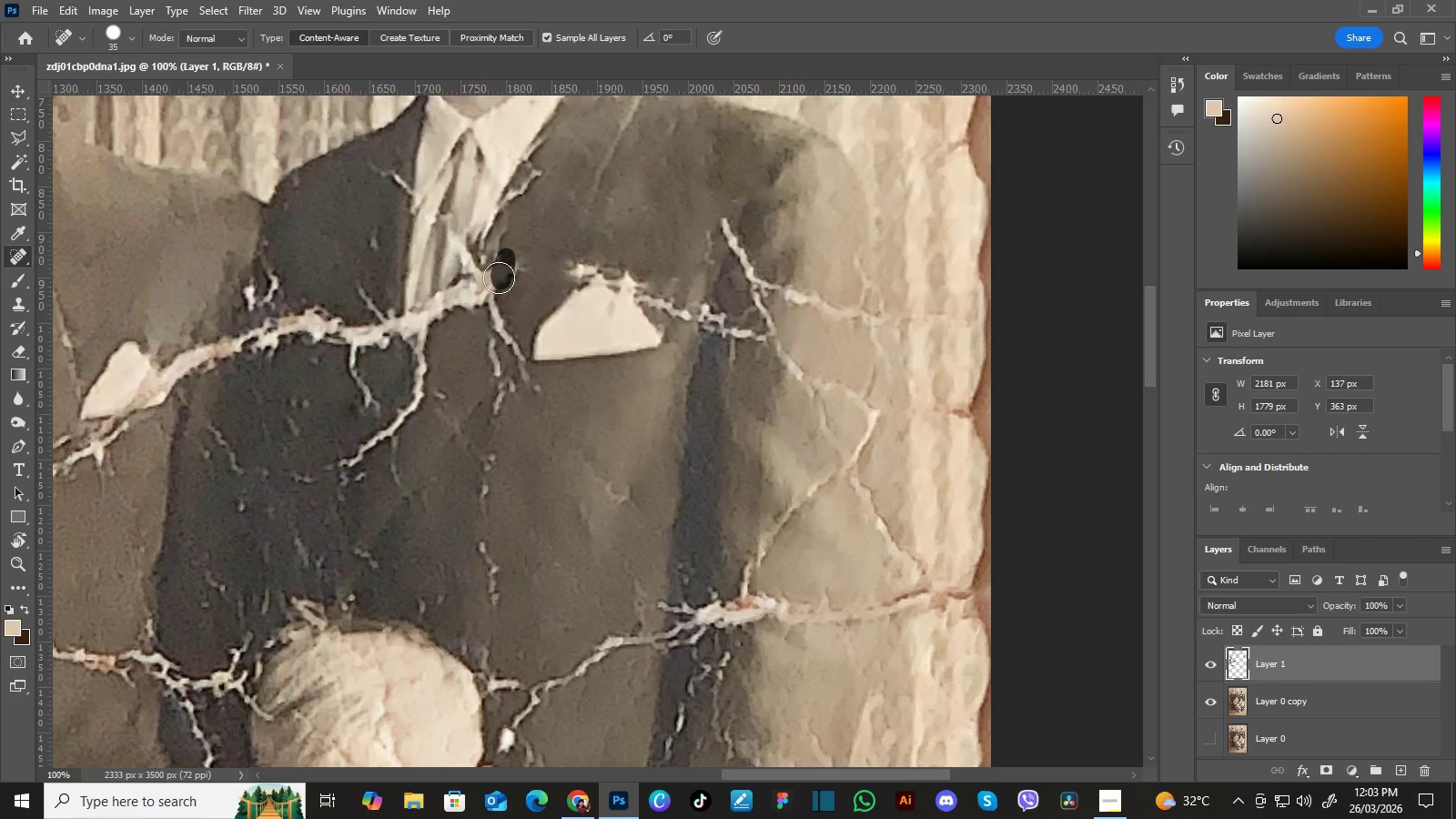 
wait(5.83)
 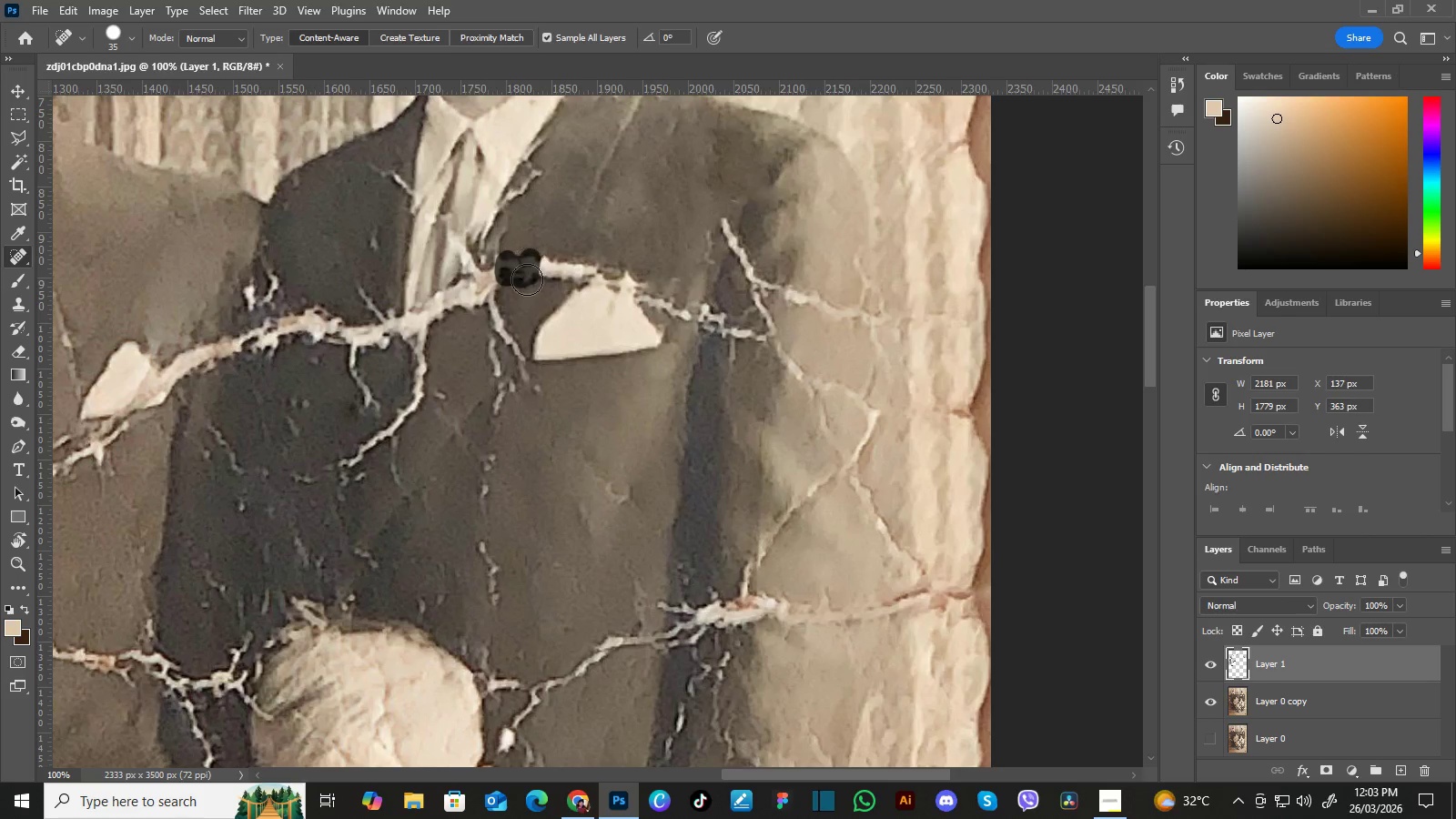 
hold_key(key=Space, duration=0.44)
 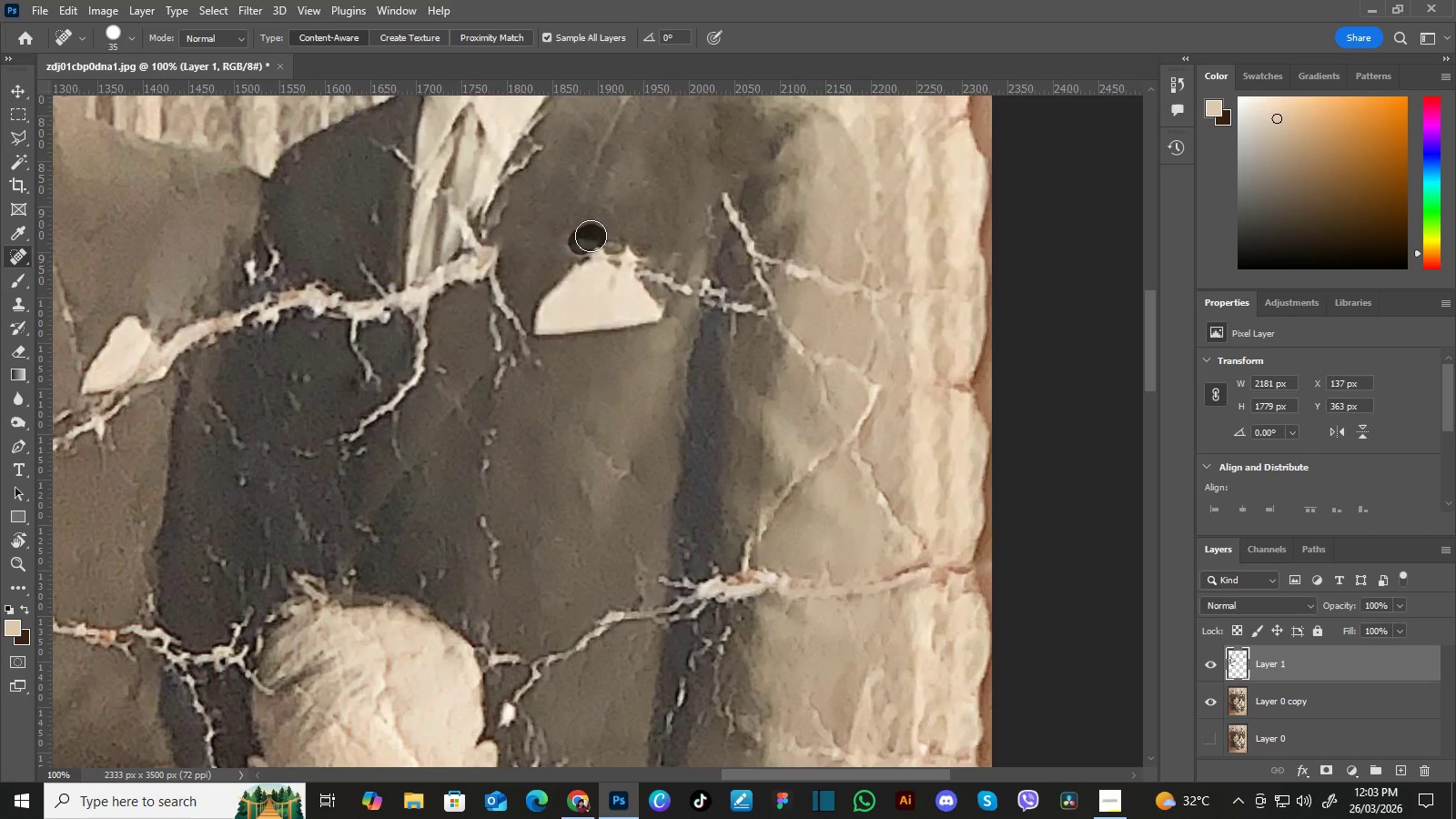 
left_click_drag(start_coordinate=[600, 260], to_coordinate=[601, 235])
 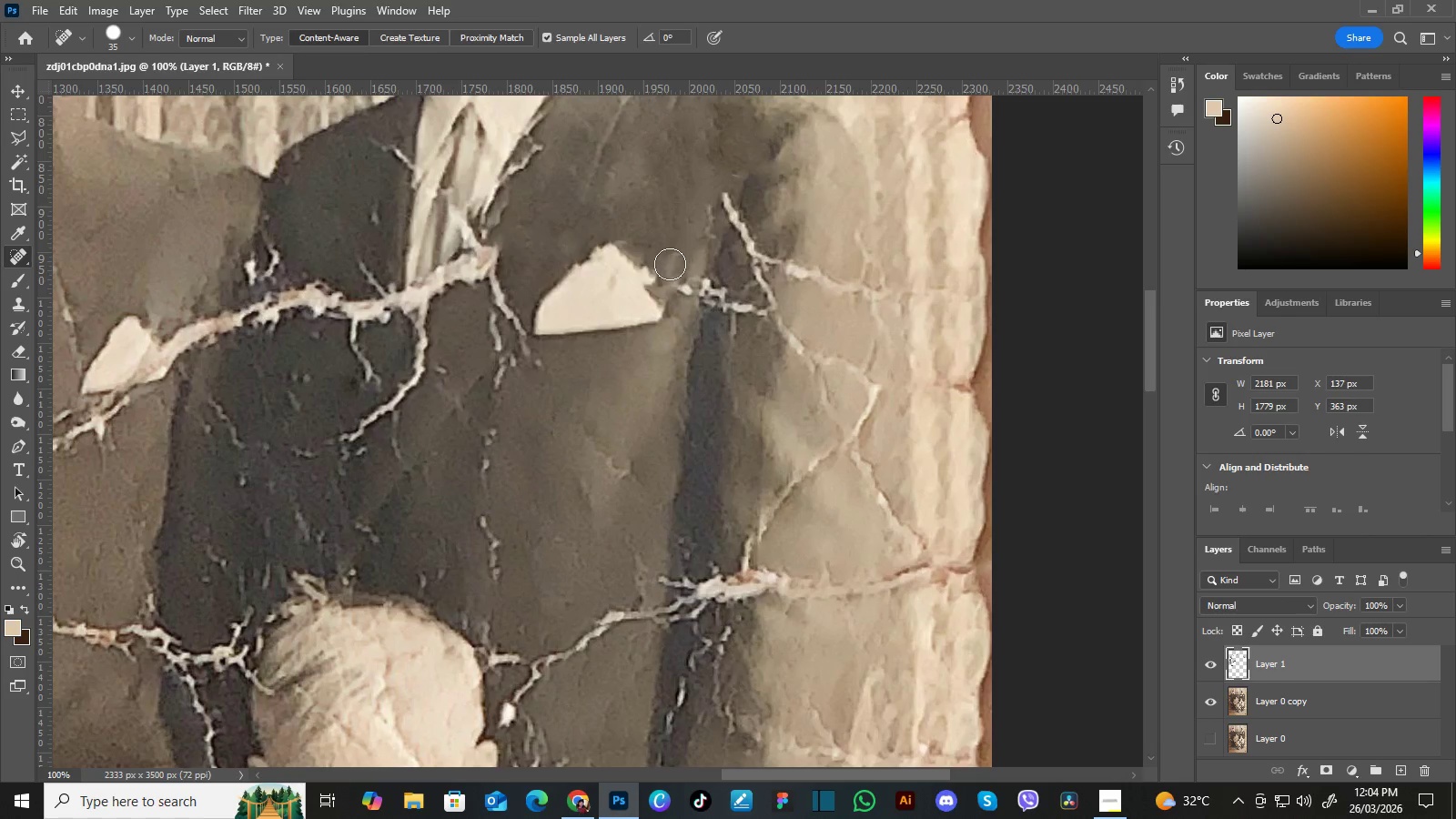 
wait(5.19)
 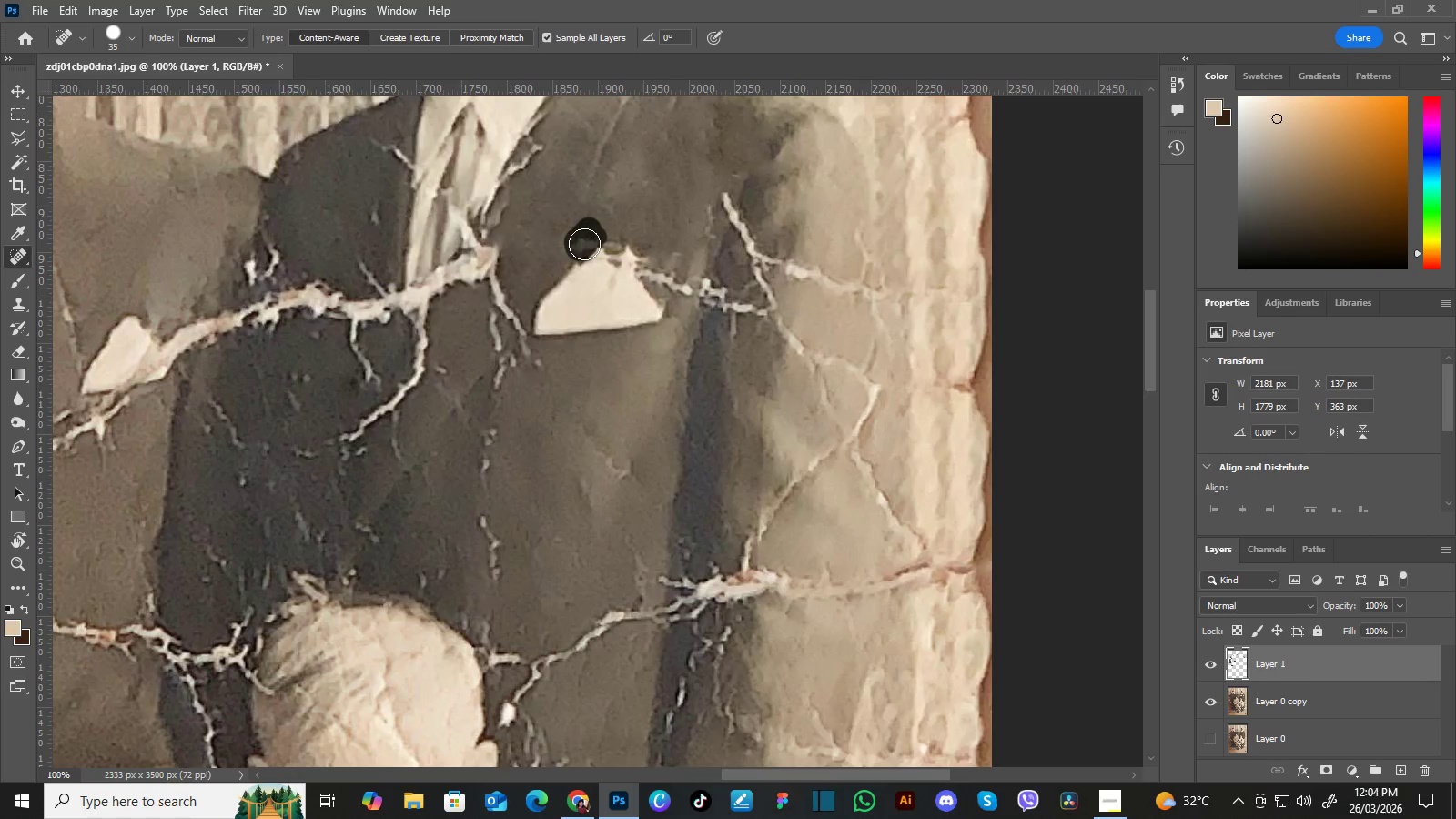 
hold_key(key=Space, duration=0.45)
 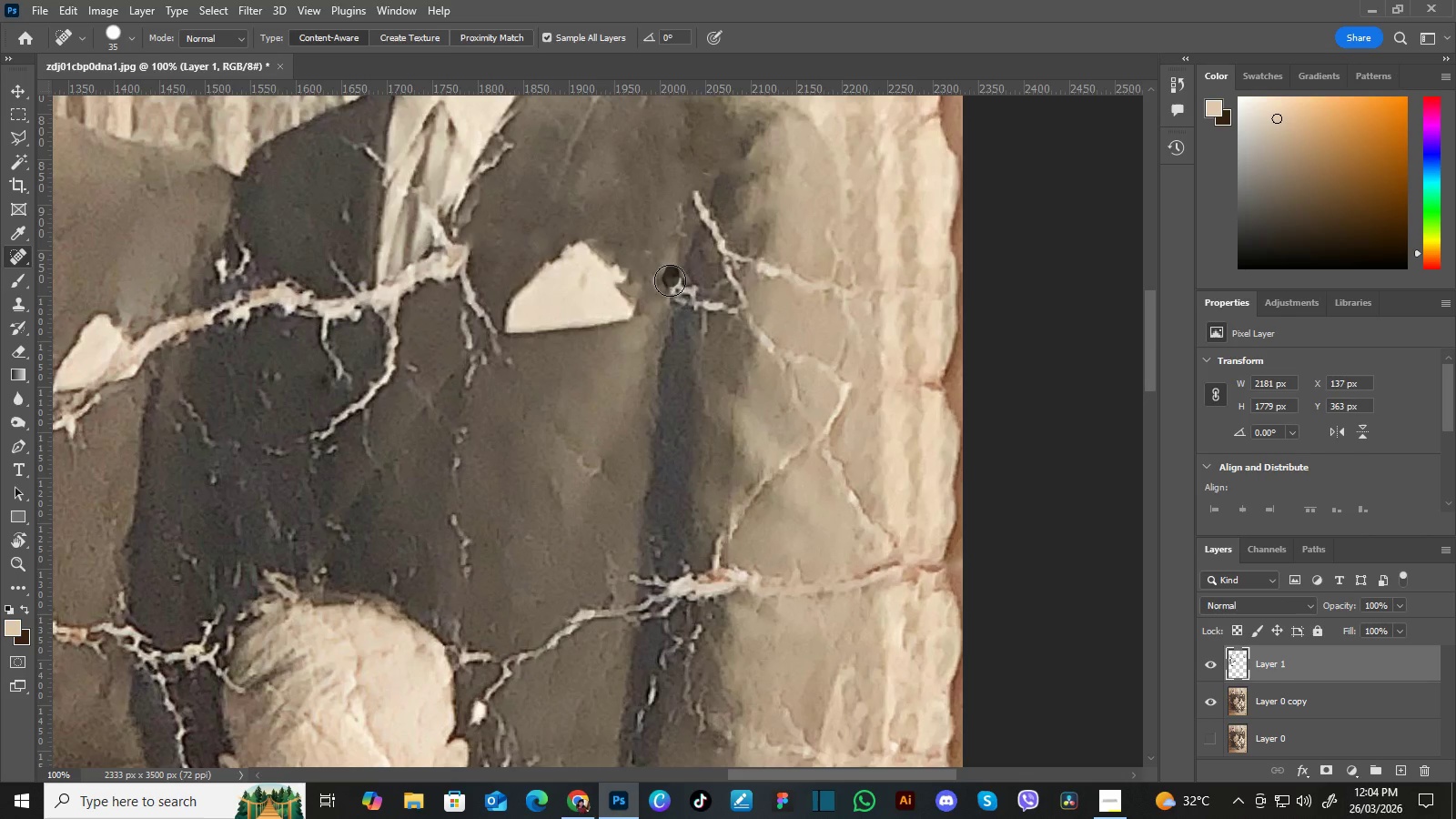 
left_click_drag(start_coordinate=[711, 257], to_coordinate=[682, 255])
 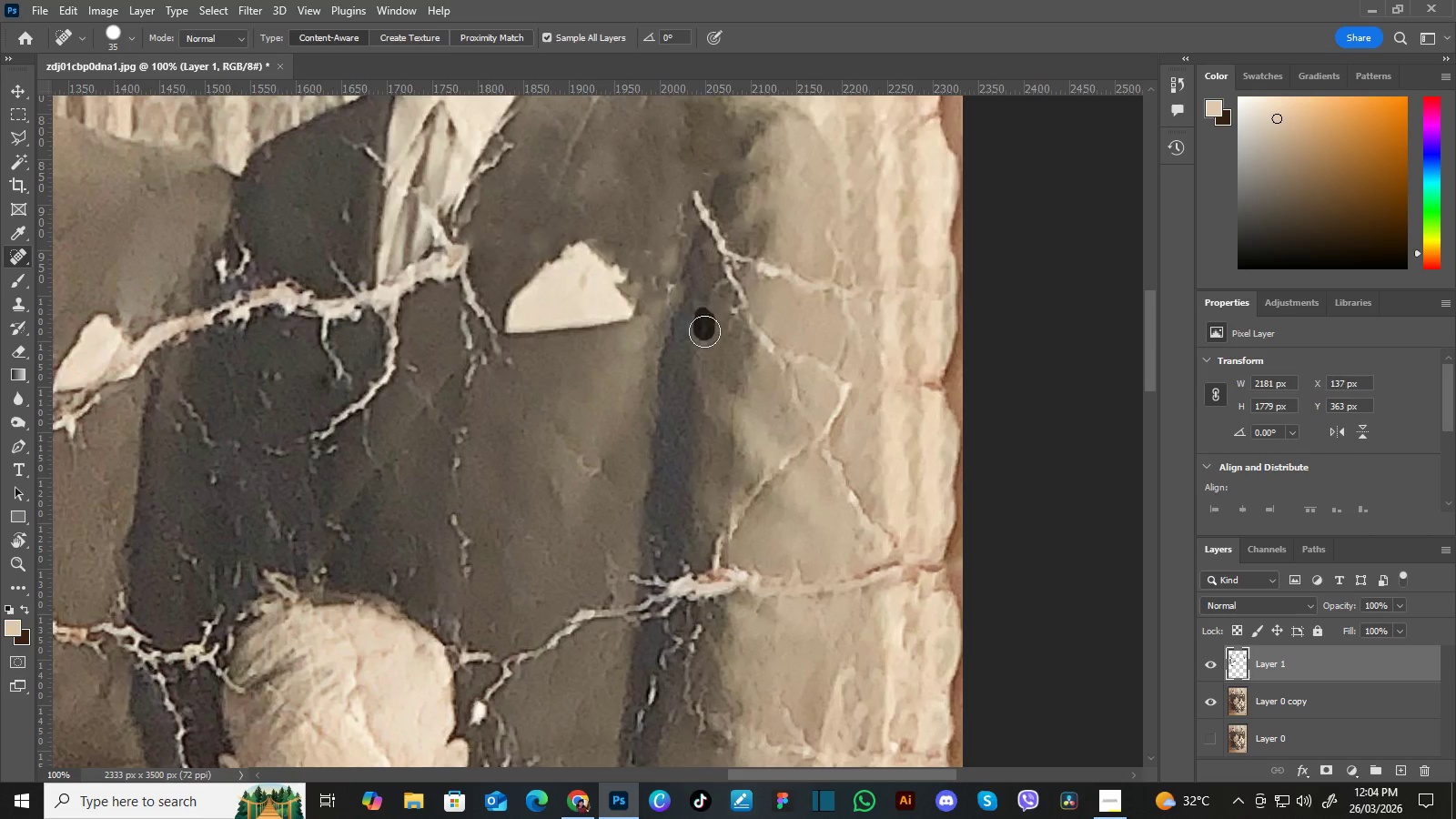 
wait(6.45)
 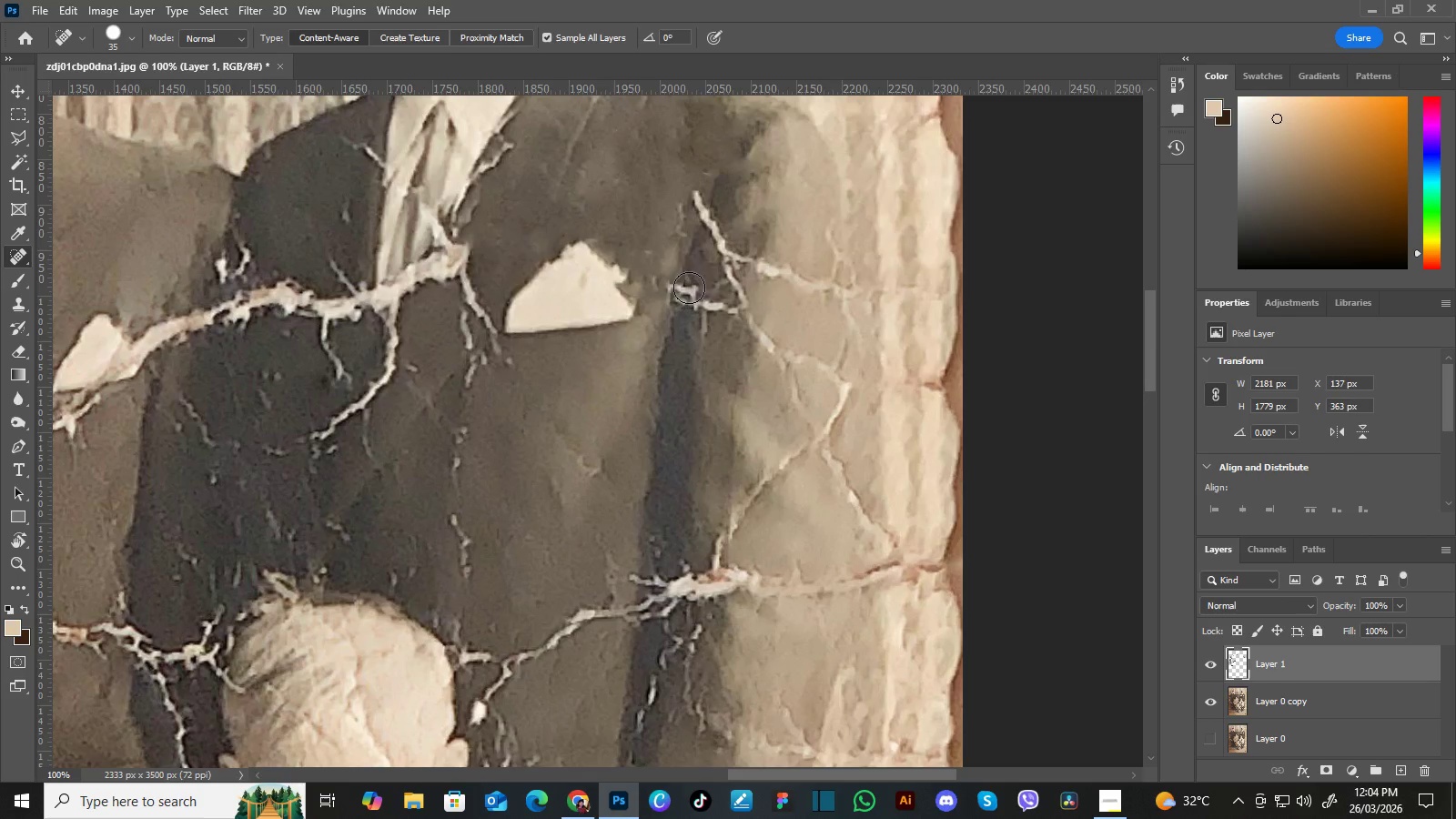 
hold_key(key=Space, duration=0.53)
 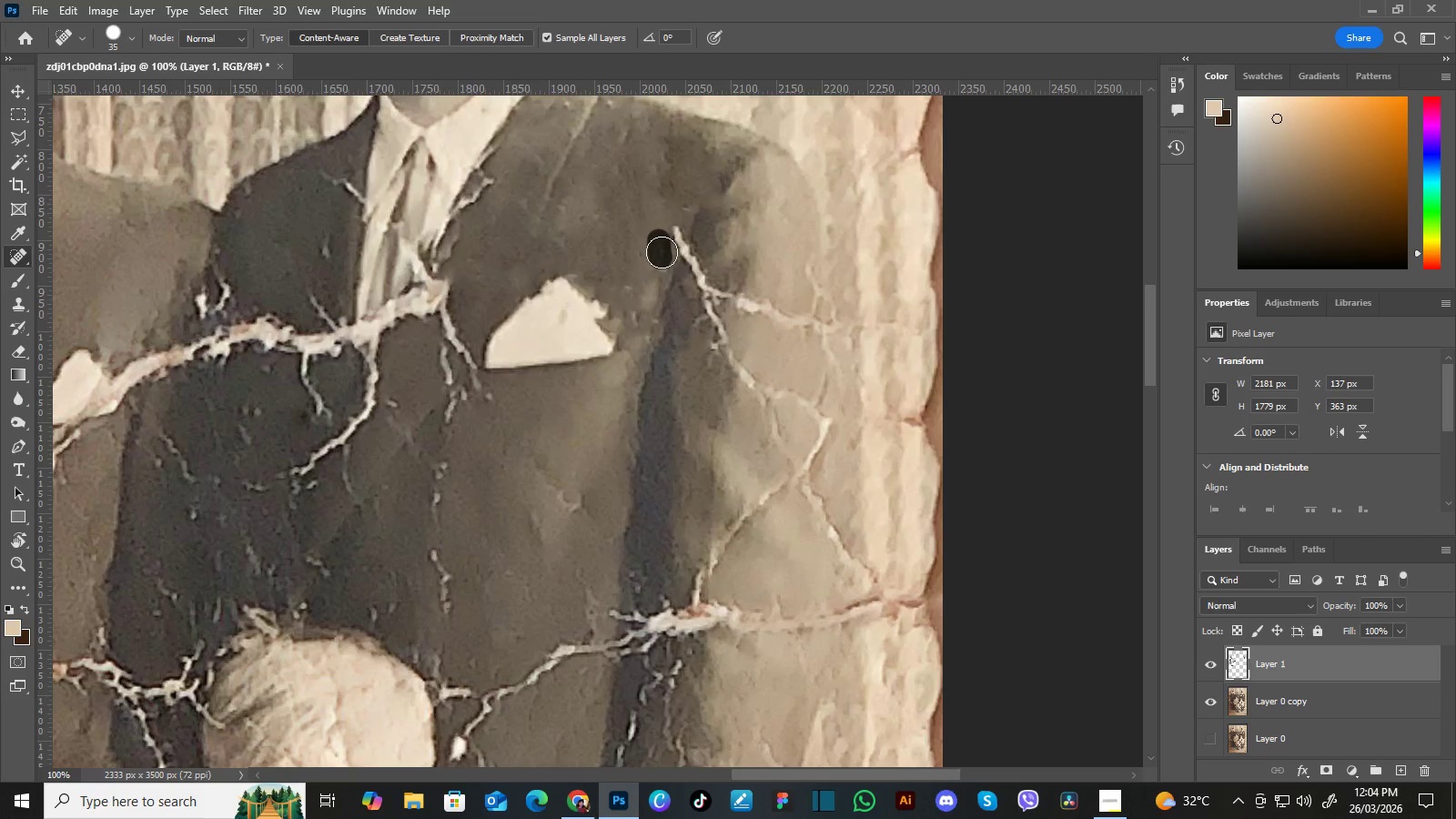 
left_click_drag(start_coordinate=[703, 261], to_coordinate=[683, 297])
 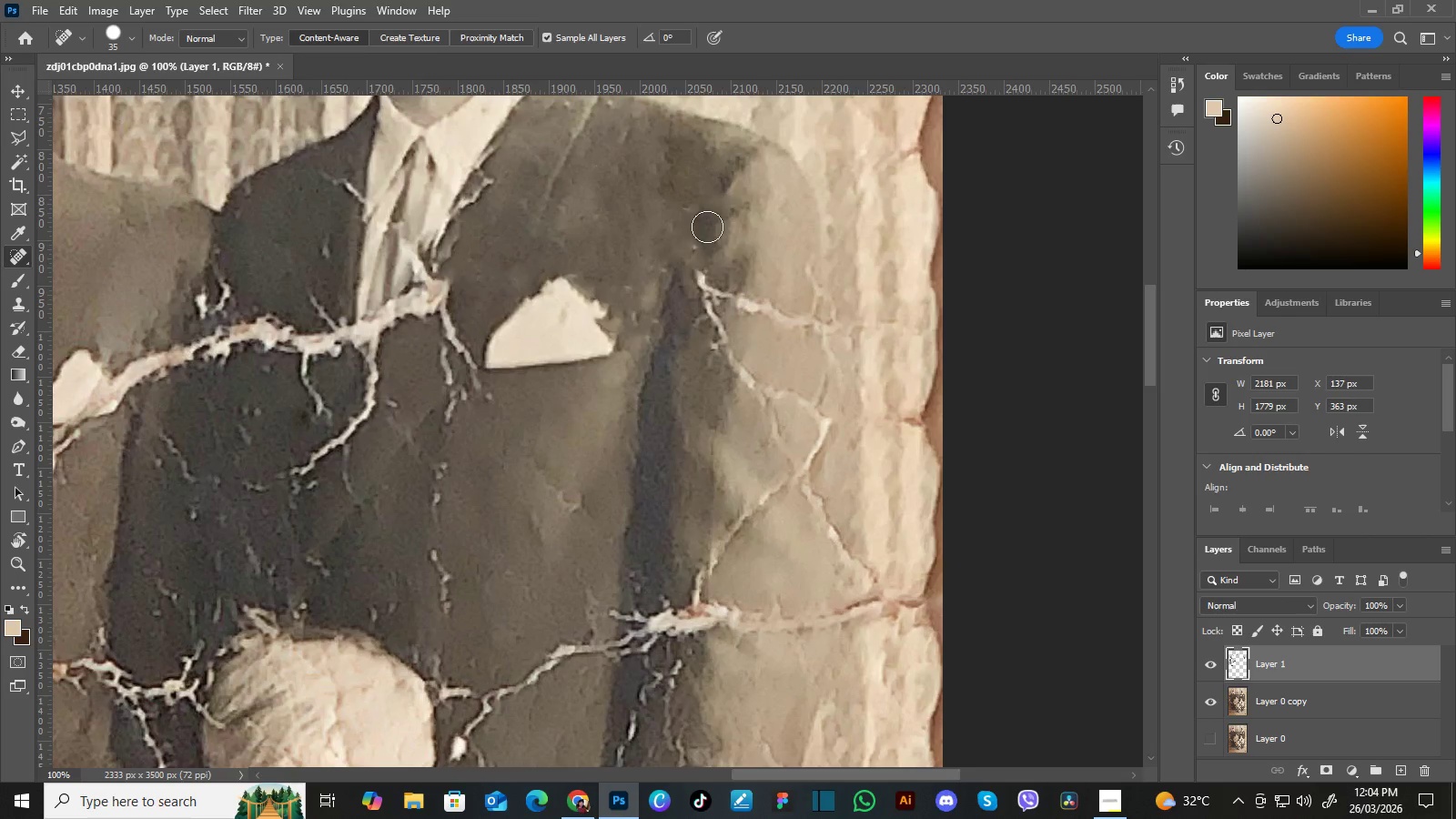 
wait(5.81)
 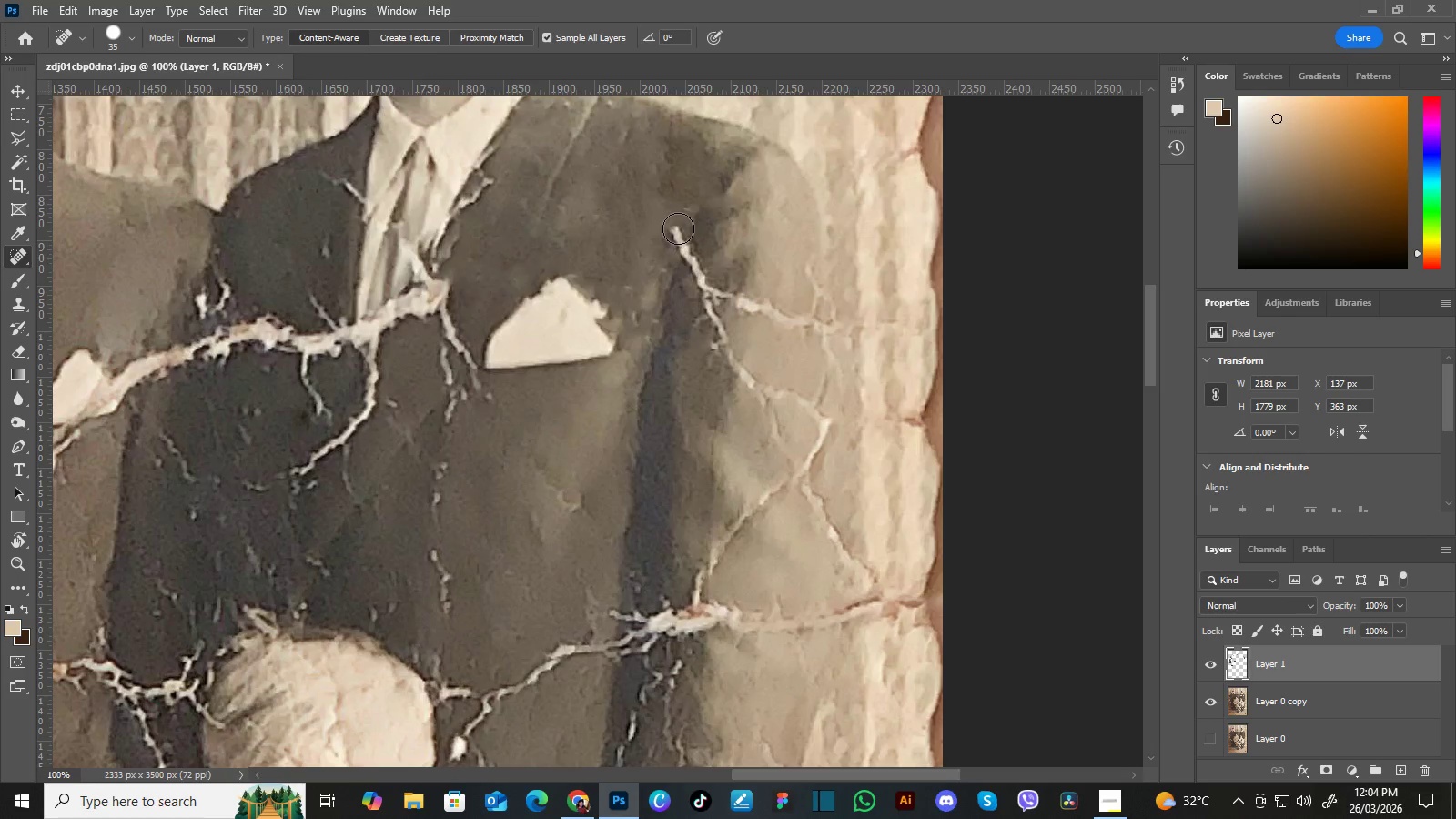 
hold_key(key=Space, duration=0.48)
 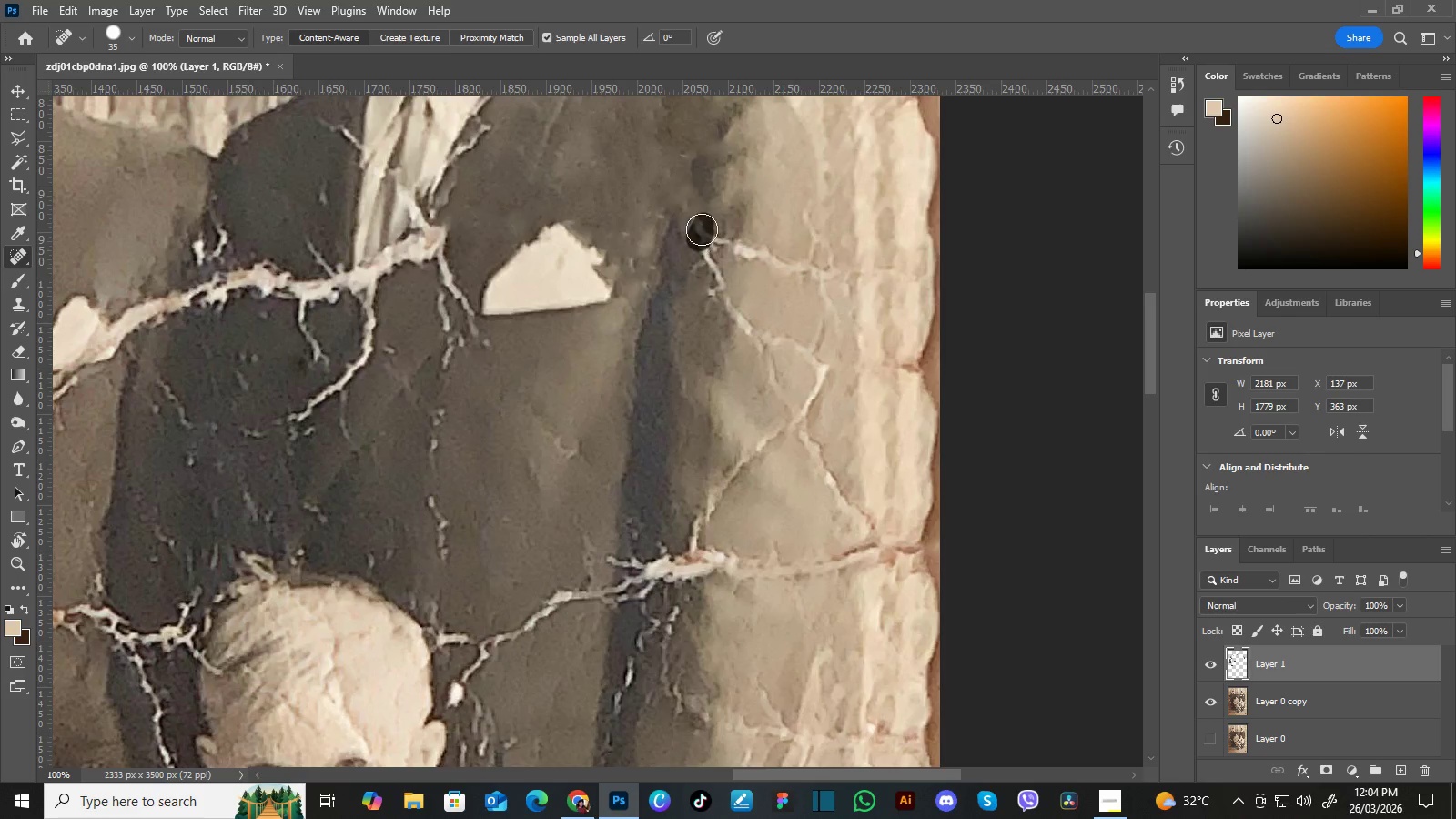 
left_click_drag(start_coordinate=[727, 261], to_coordinate=[724, 207])
 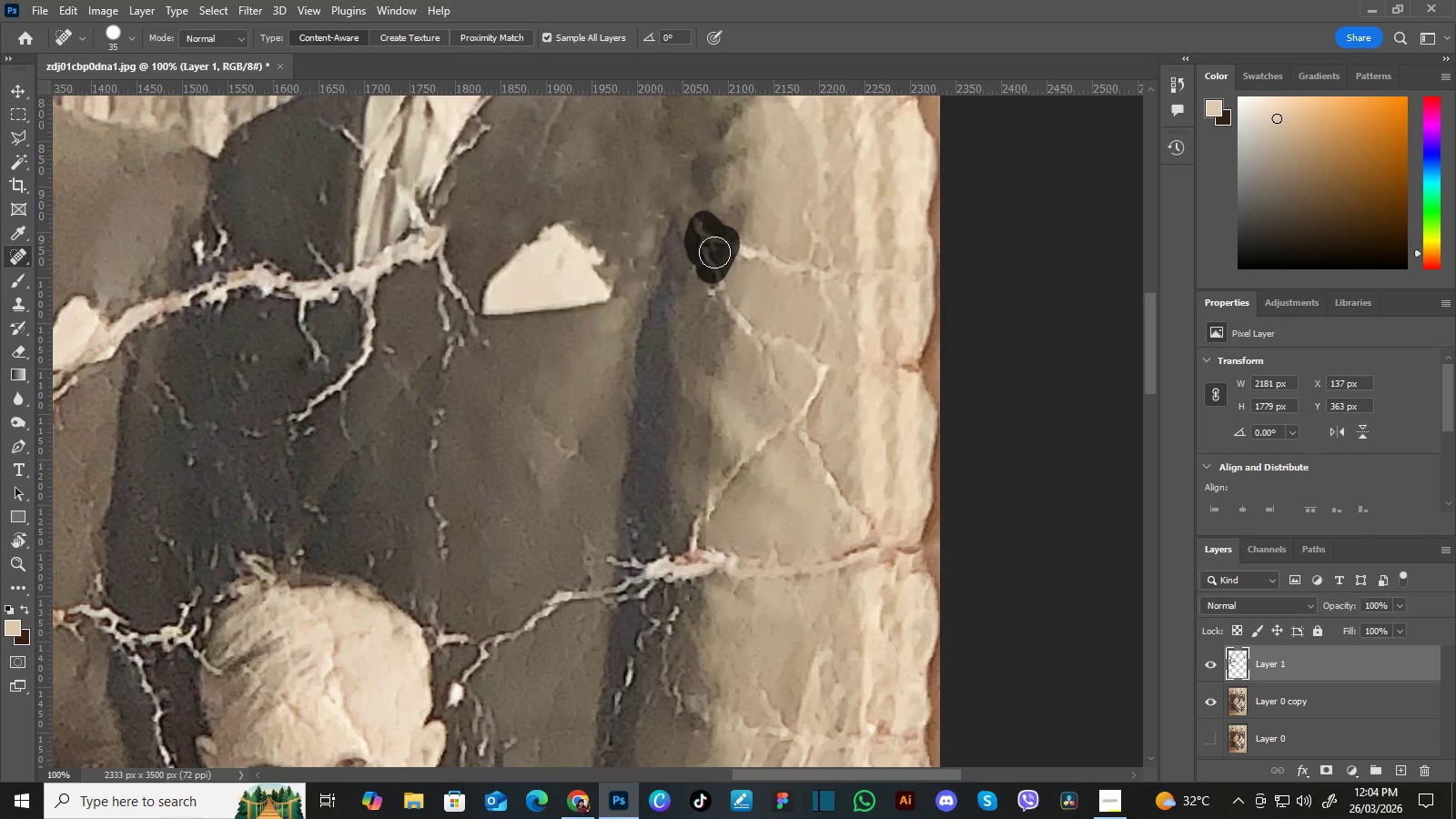 
hold_key(key=Space, duration=0.48)
 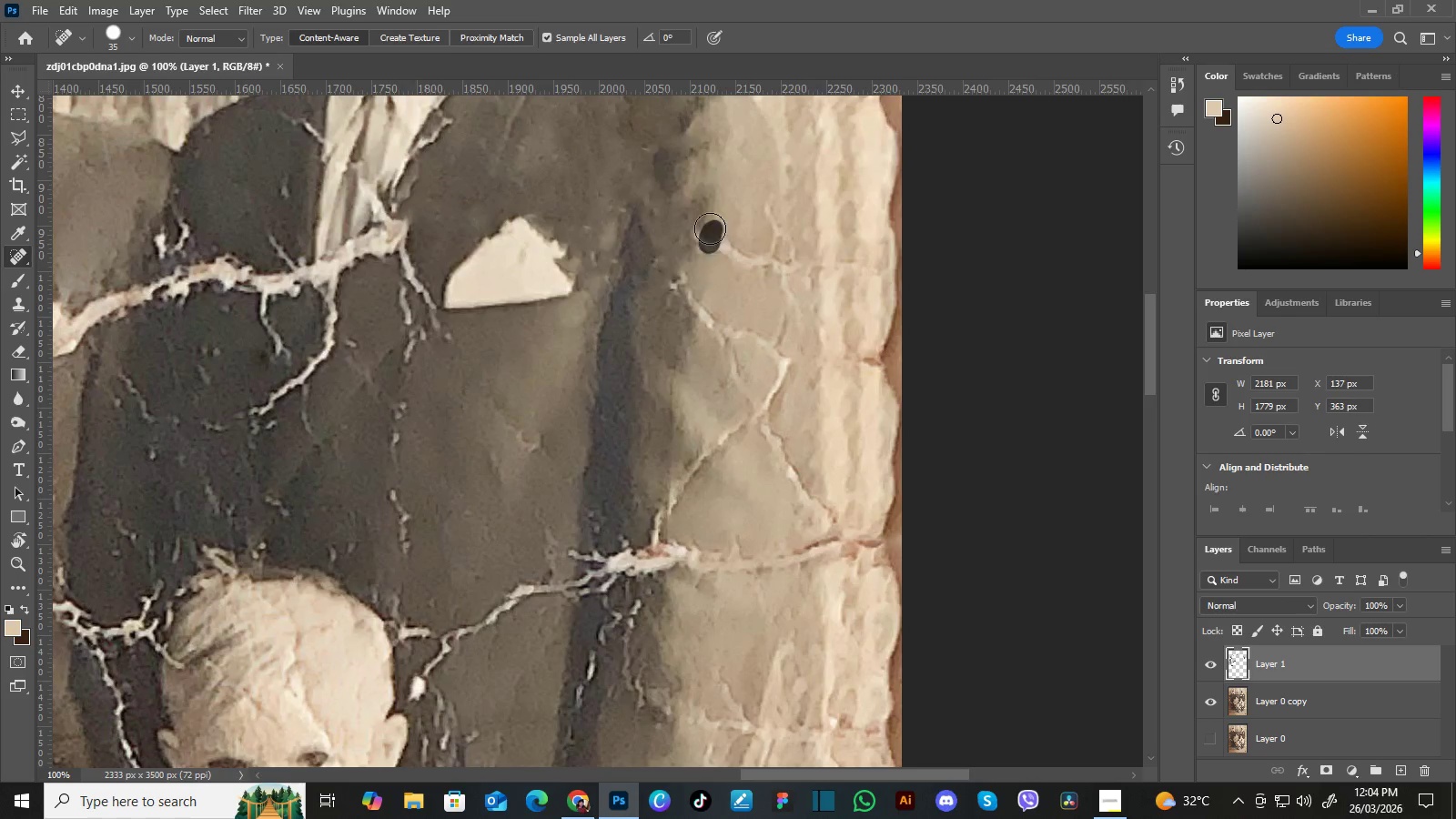 
left_click_drag(start_coordinate=[748, 247], to_coordinate=[710, 240])
 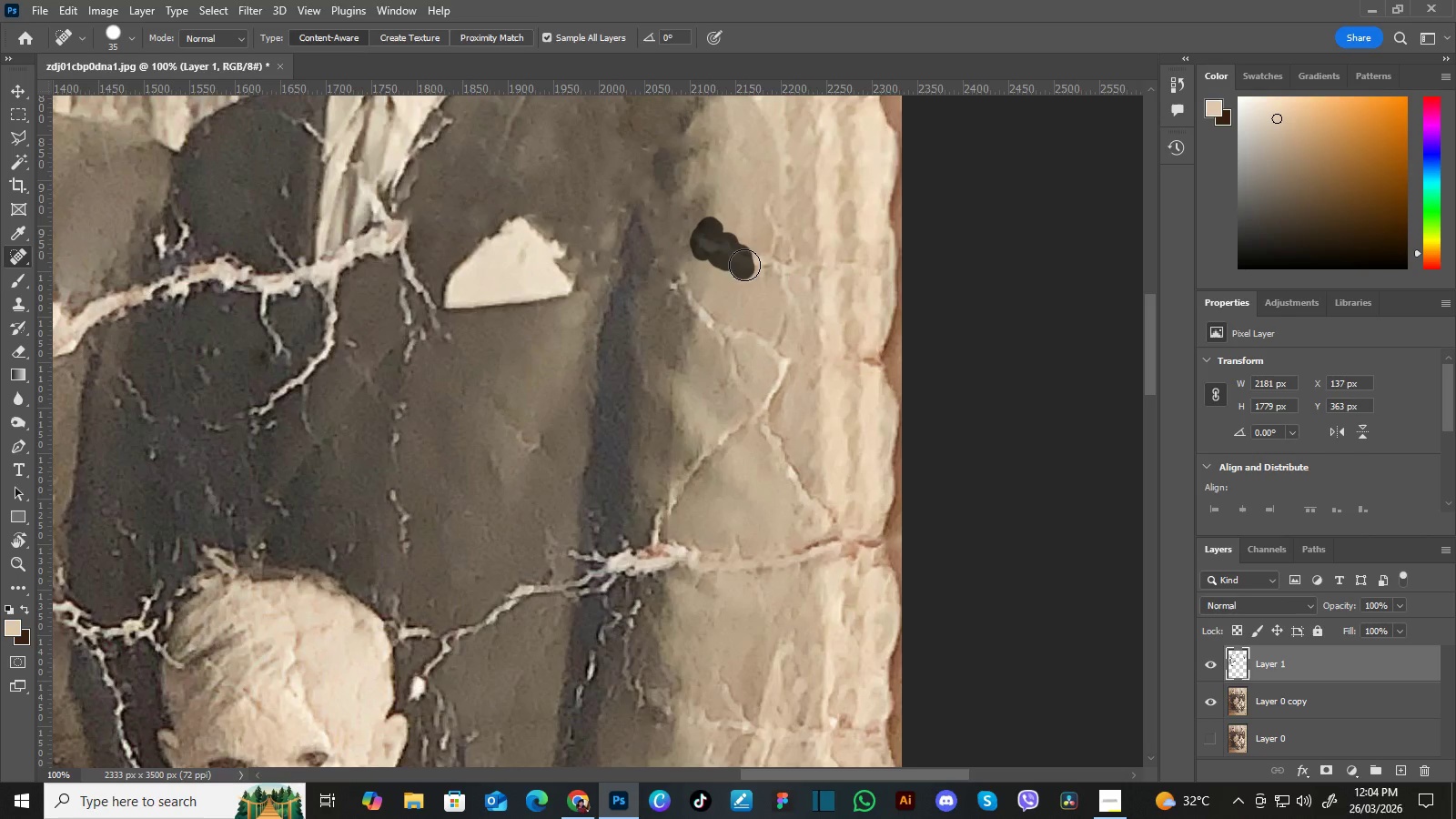 
hold_key(key=Space, duration=0.48)
 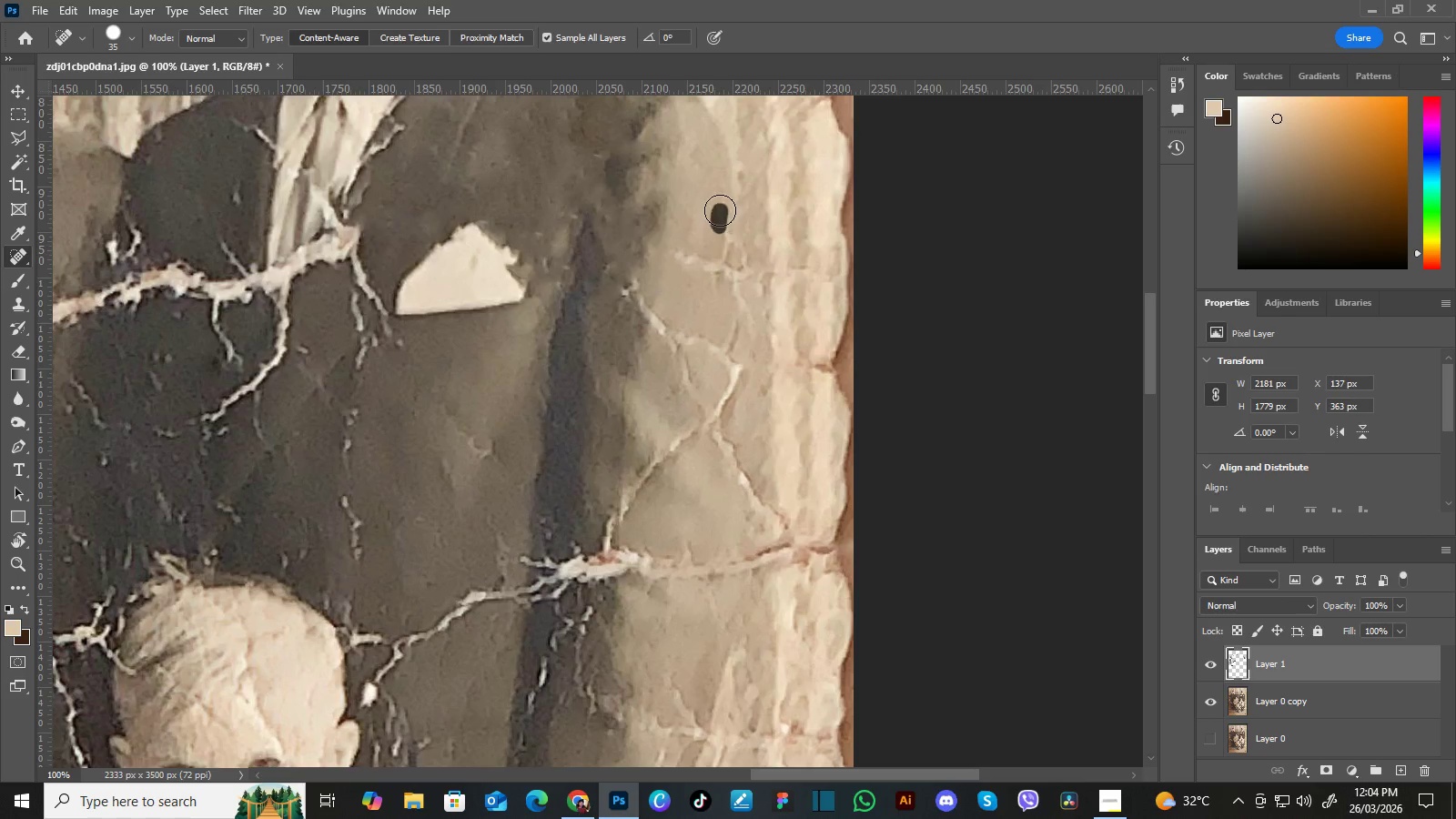 
left_click_drag(start_coordinate=[762, 248], to_coordinate=[713, 255])
 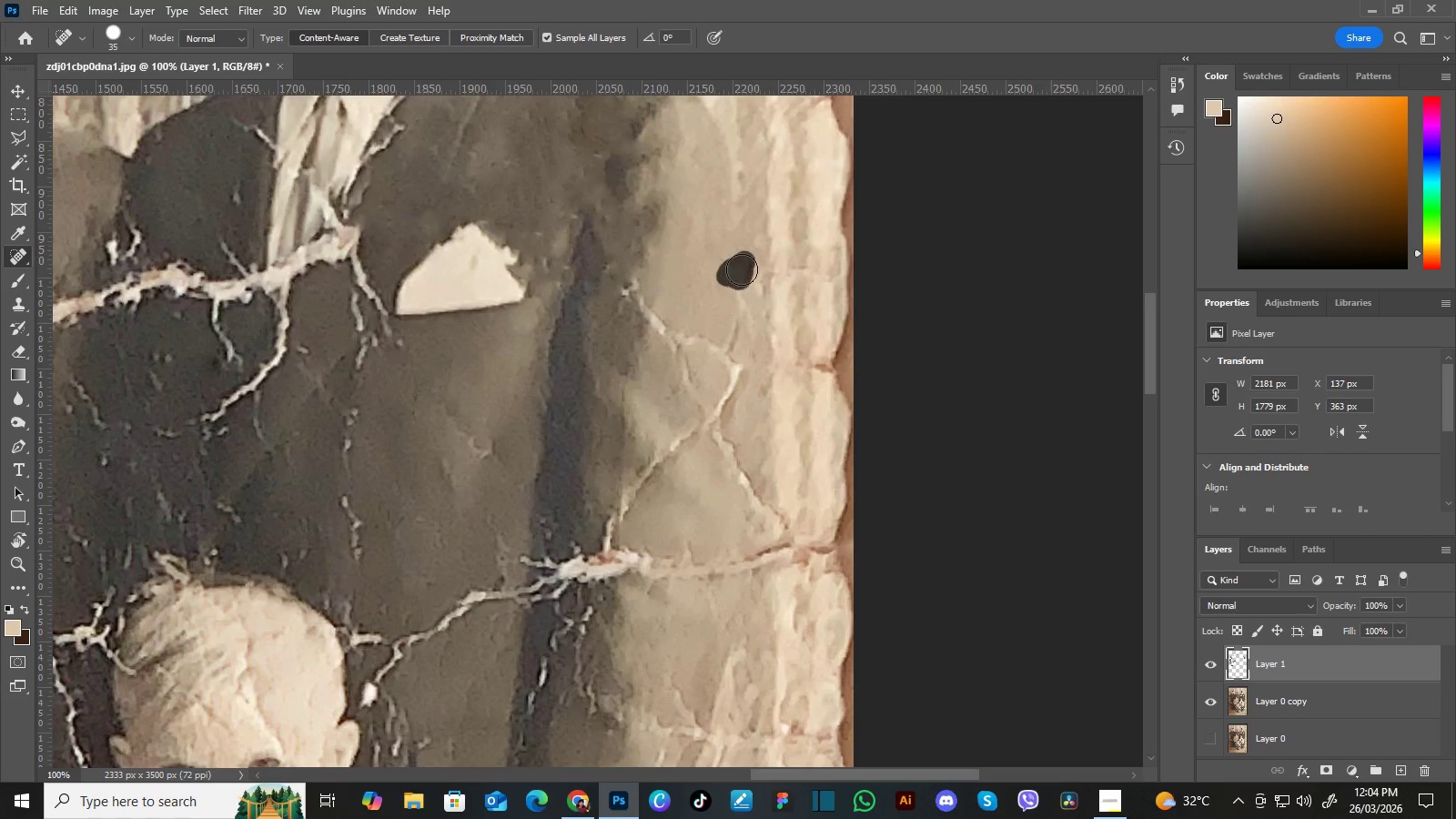 
wait(5.05)
 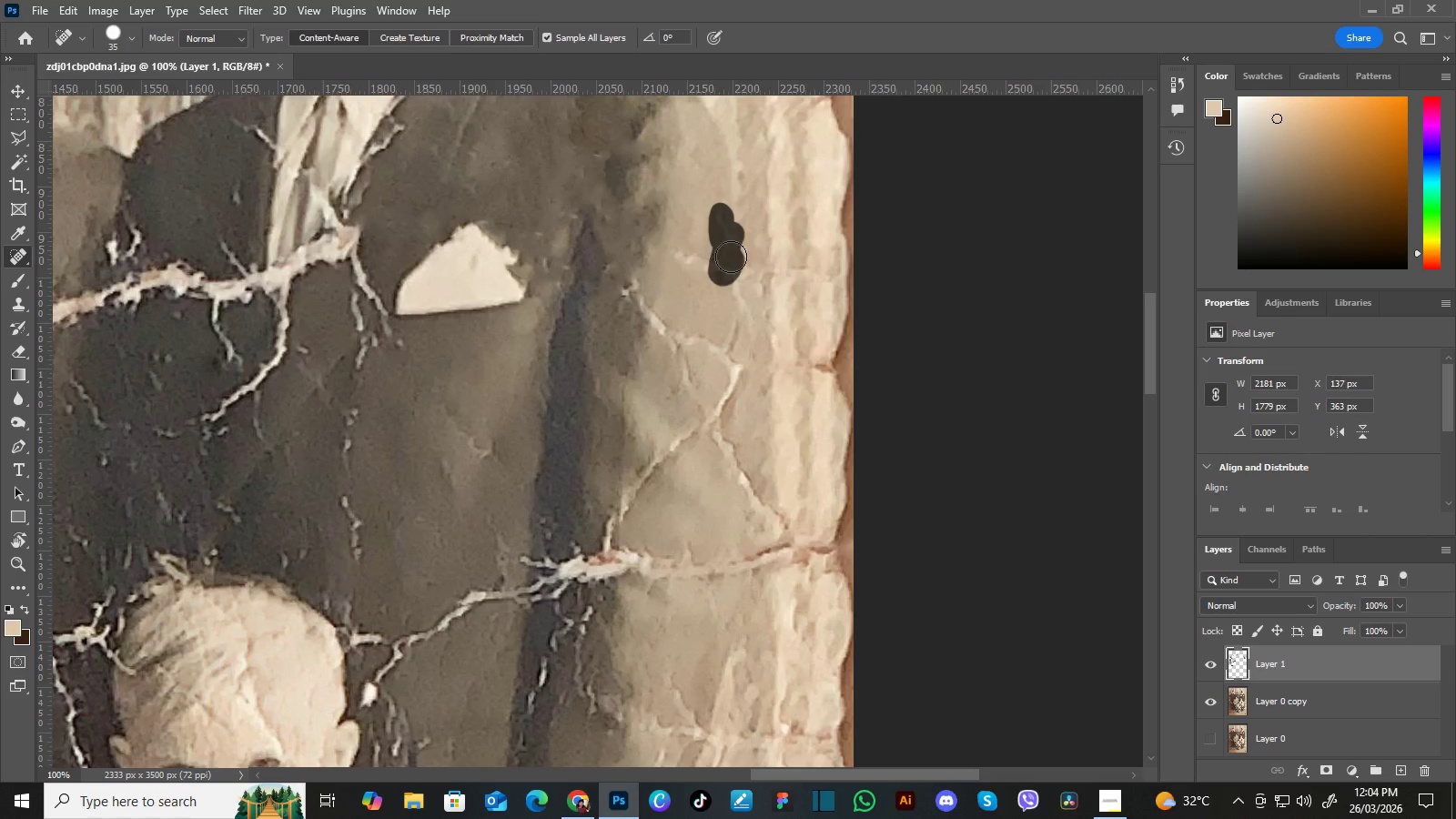 
hold_key(key=Space, duration=1.5)
 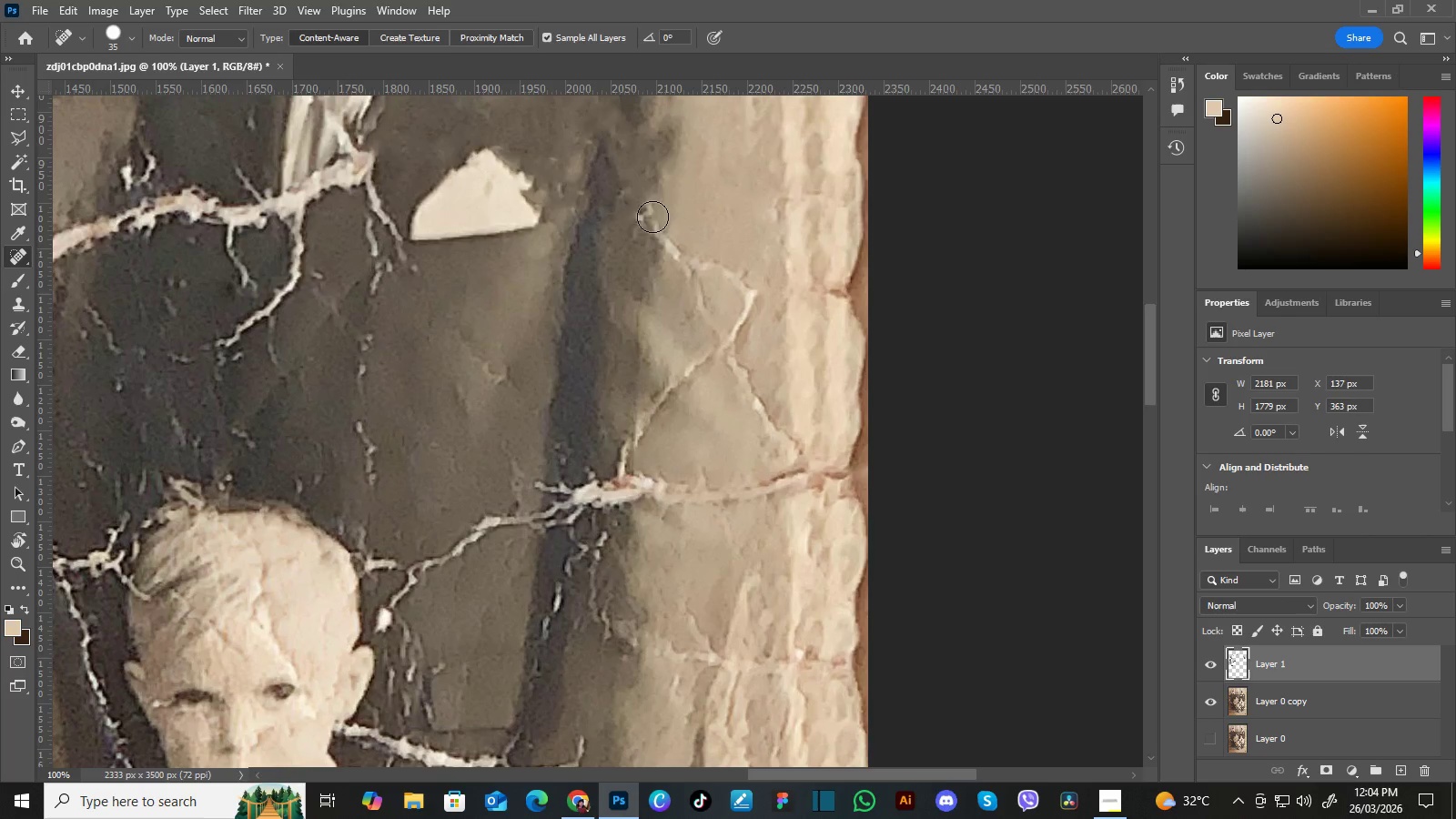 
left_click_drag(start_coordinate=[725, 250], to_coordinate=[696, 359])
 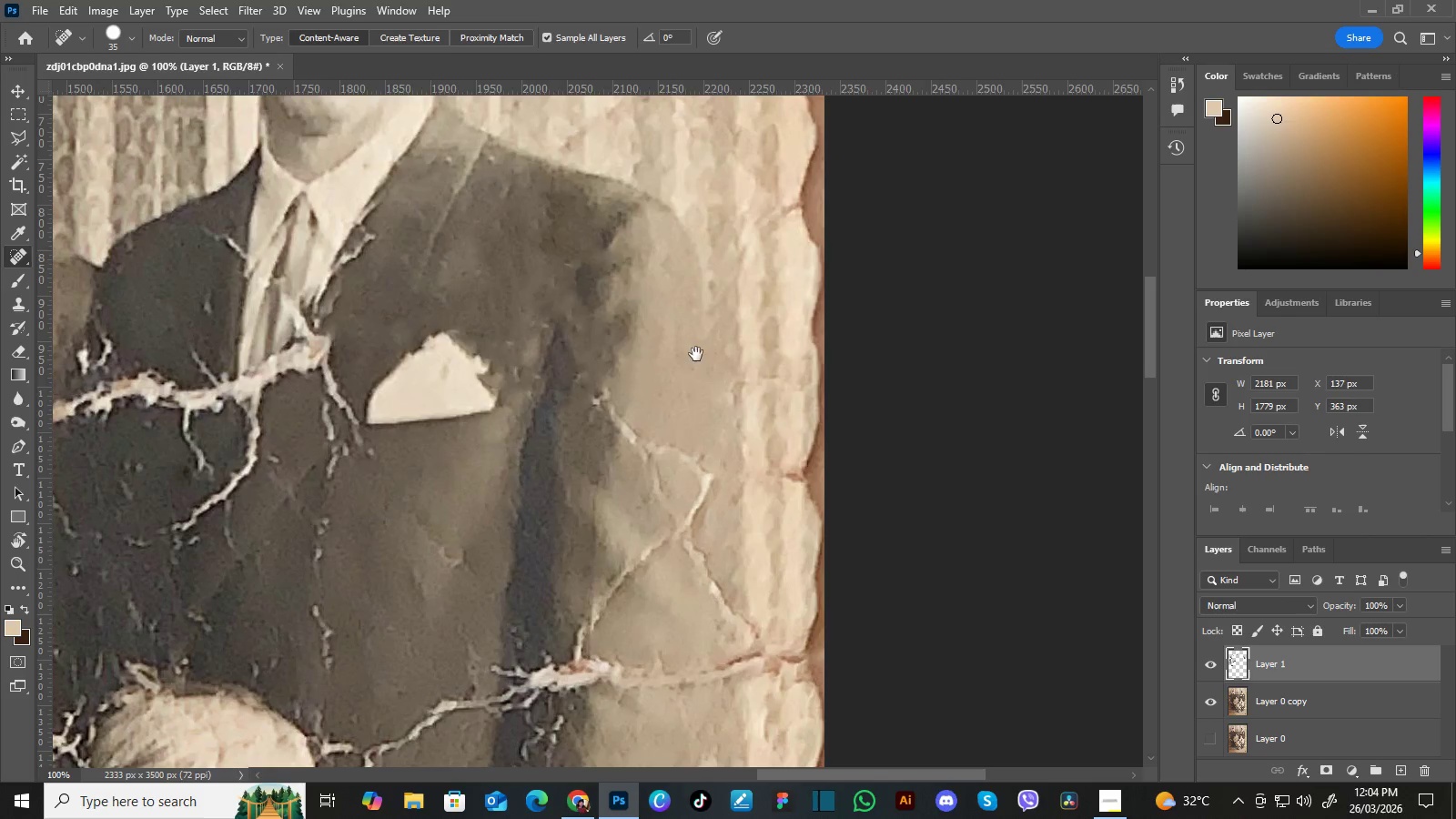 
left_click_drag(start_coordinate=[694, 362], to_coordinate=[725, 213])
 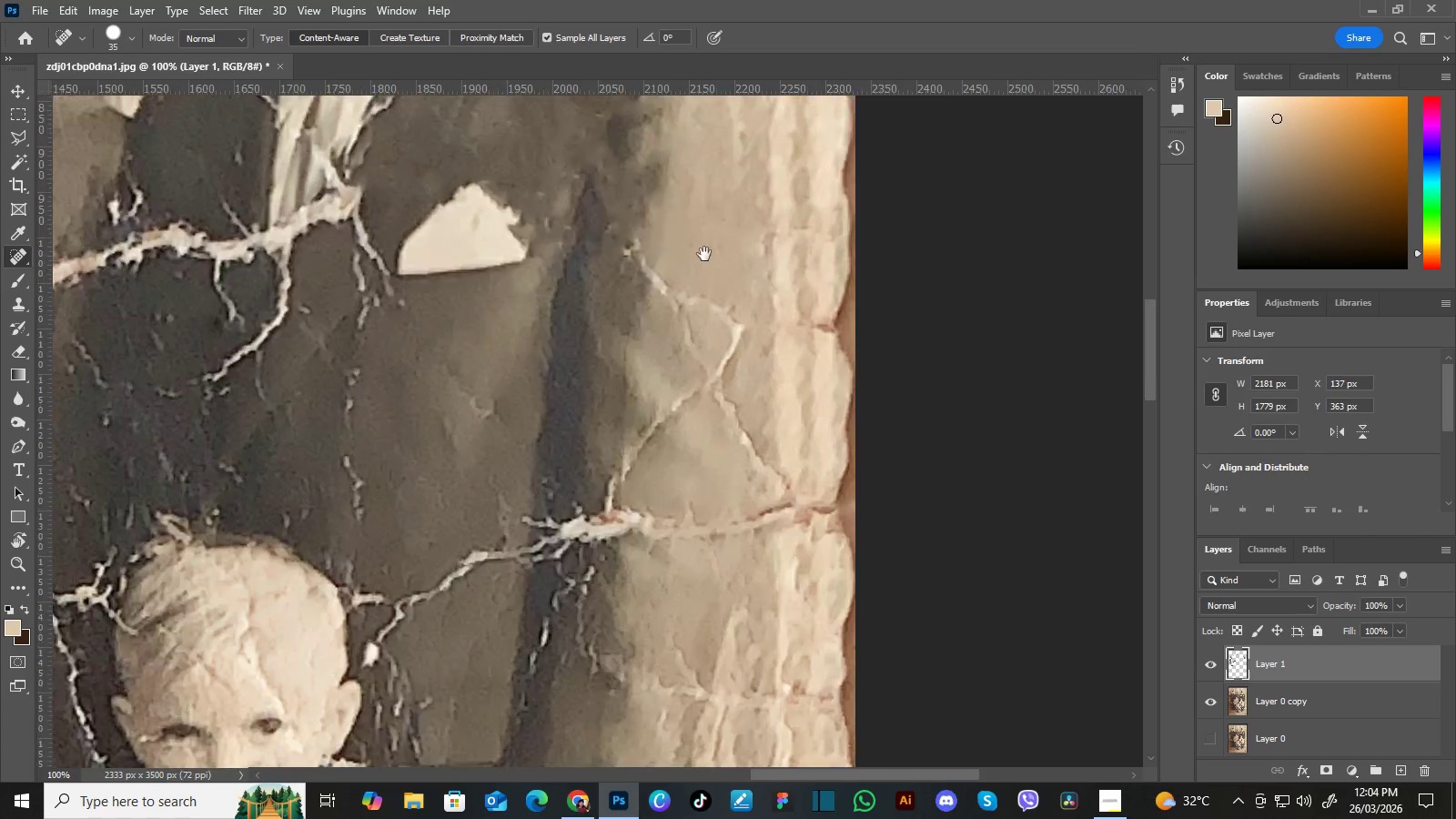 
left_click_drag(start_coordinate=[700, 288], to_coordinate=[713, 253])
 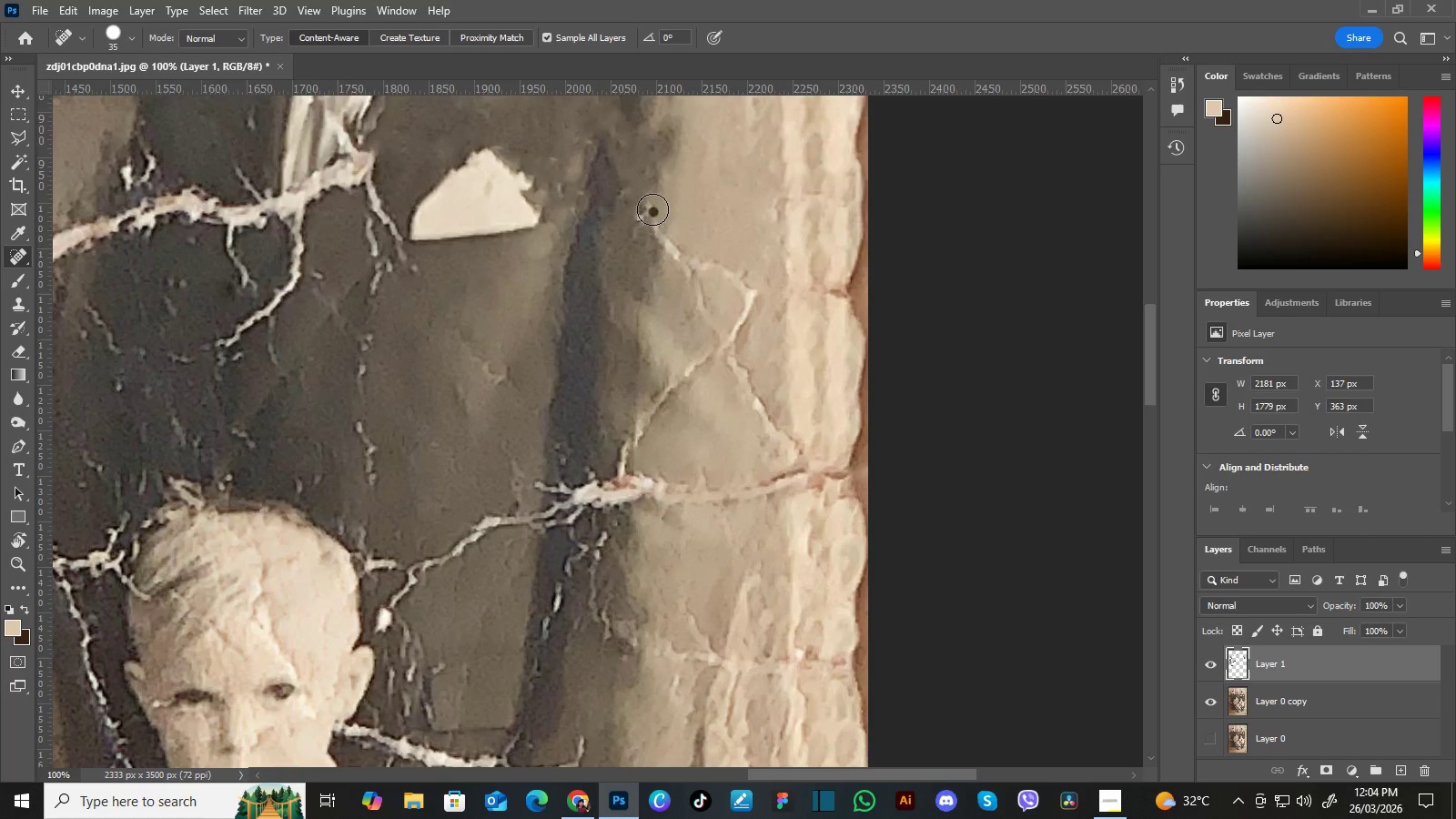 
key(Space)
 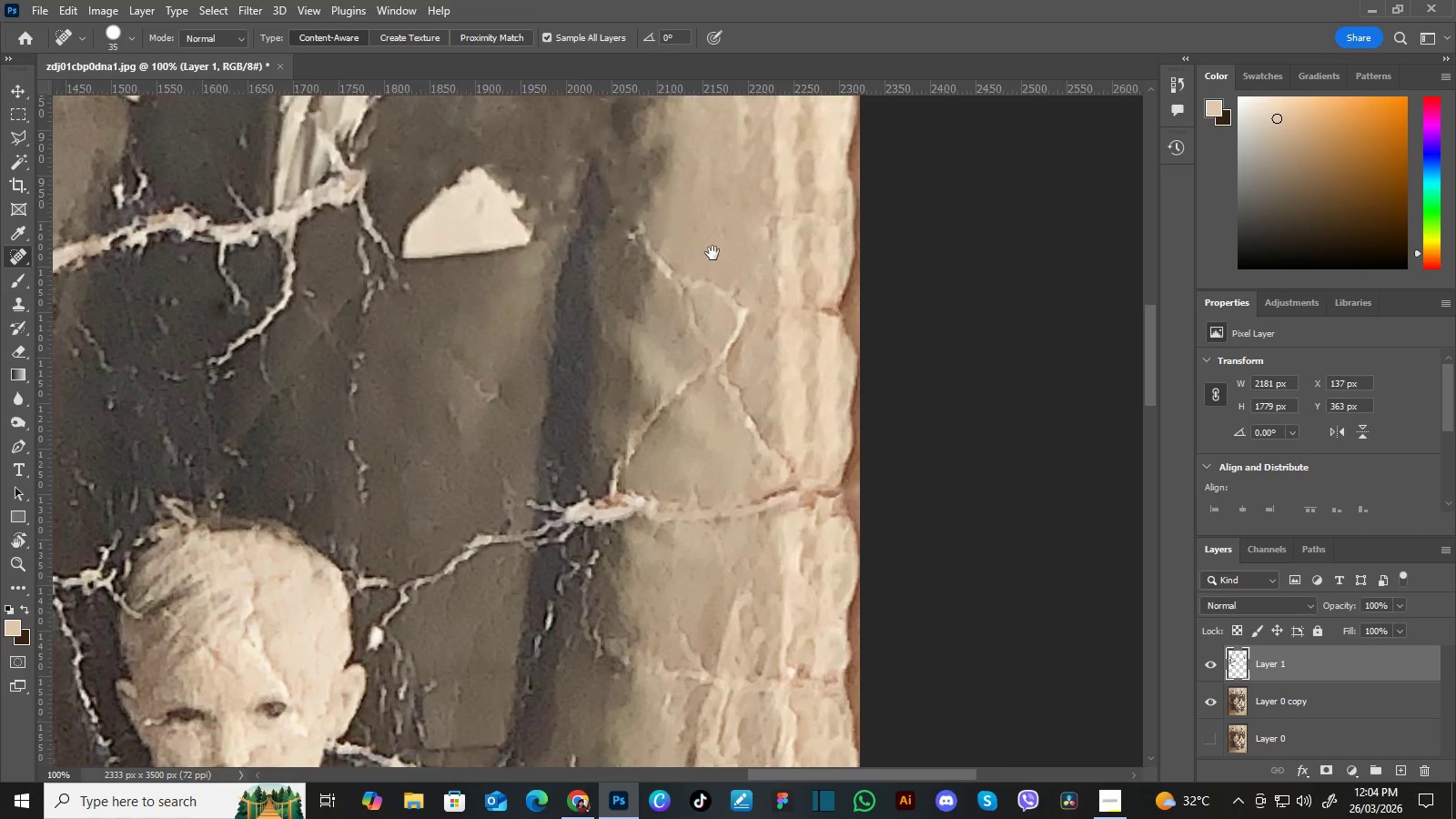 
key(Space)
 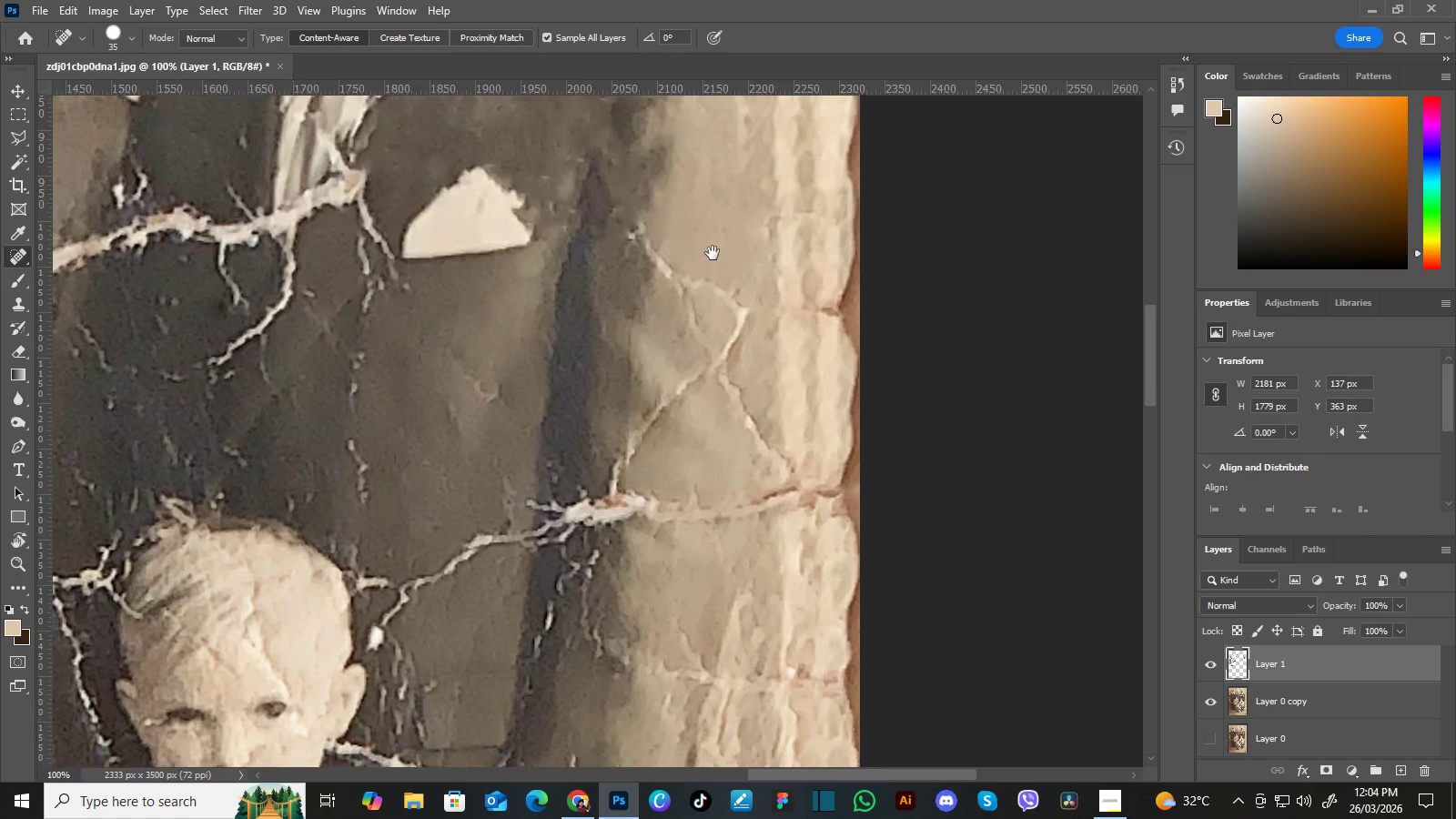 
key(Space)
 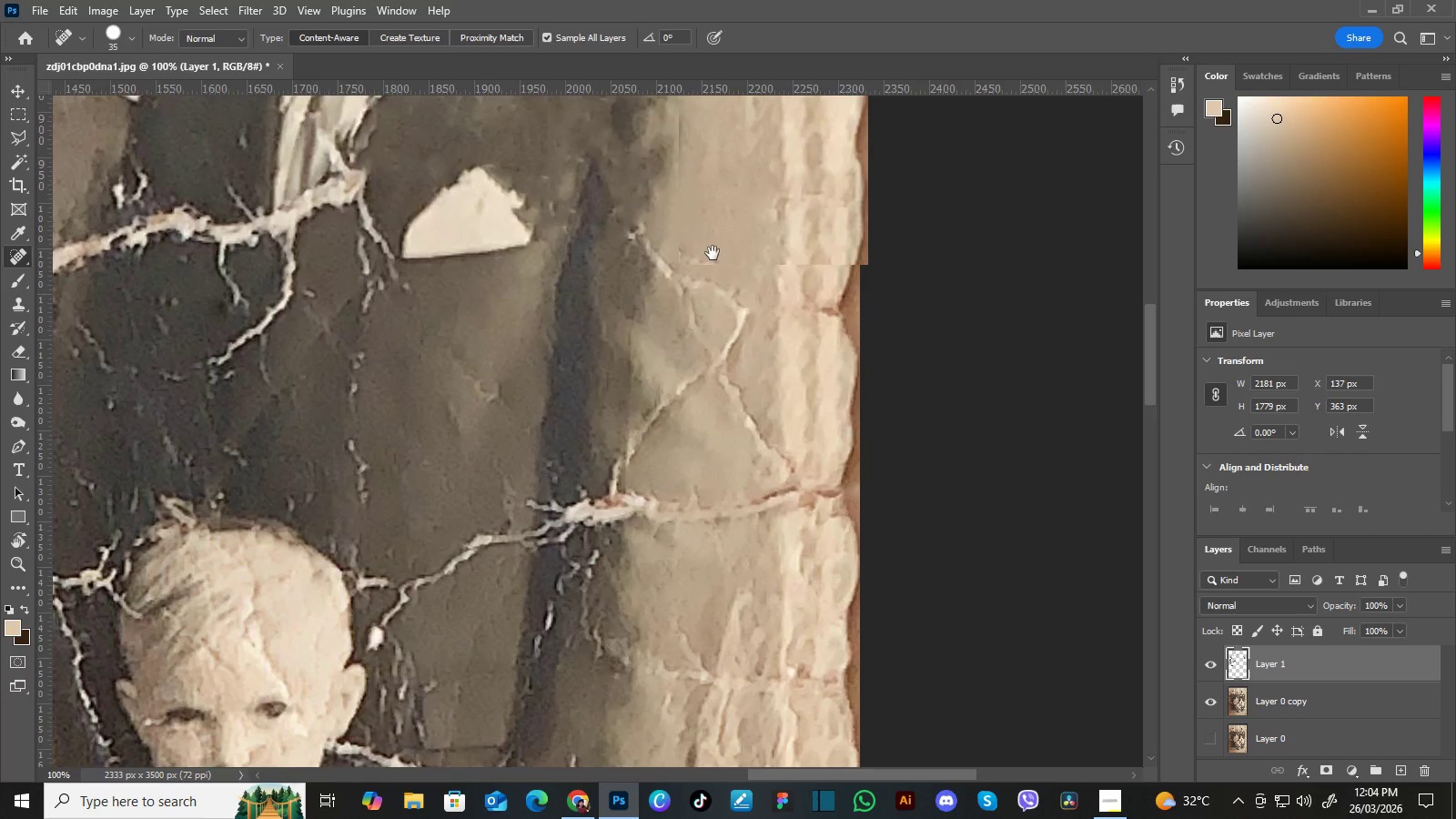 
key(Space)
 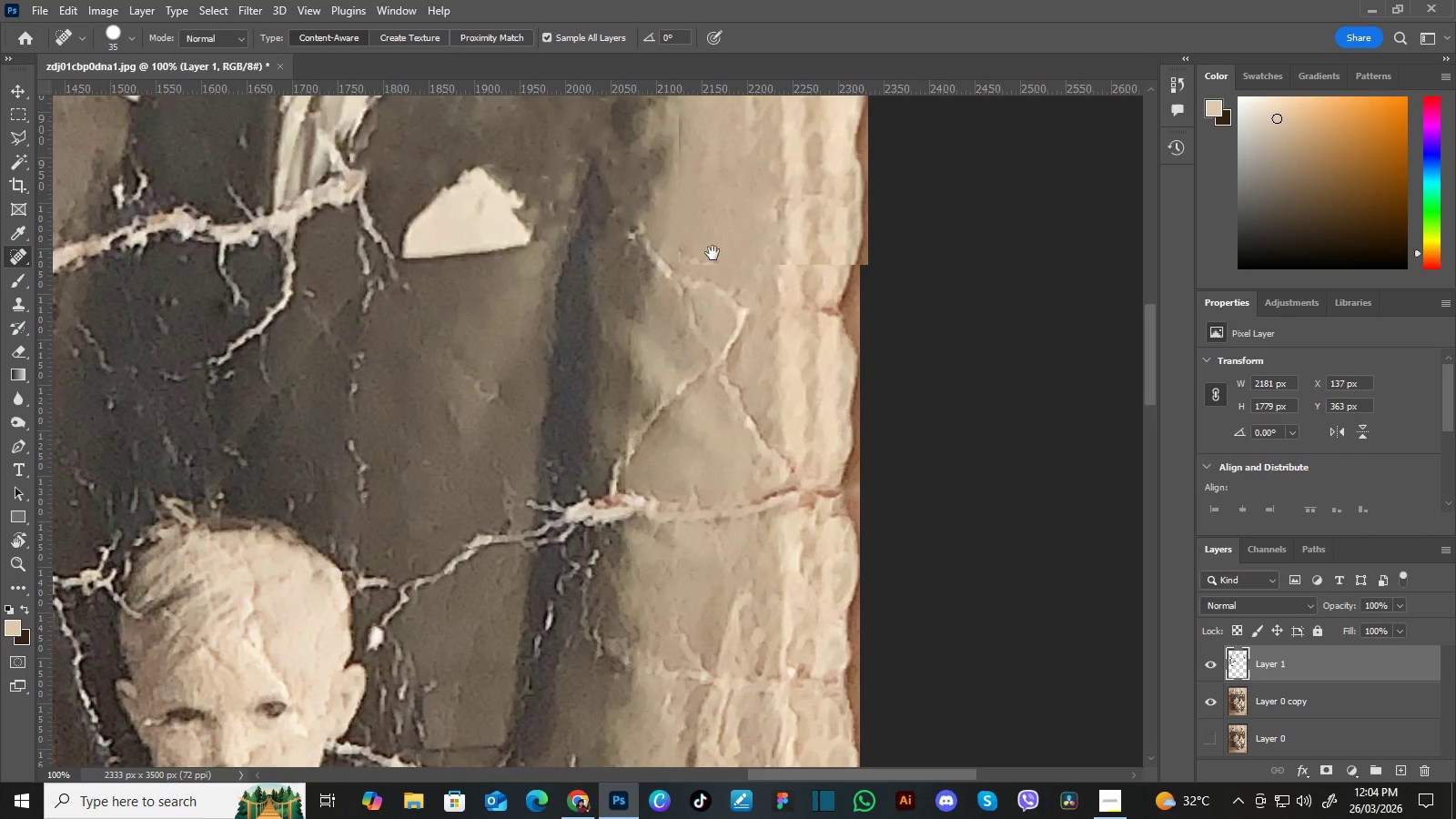 
key(Space)
 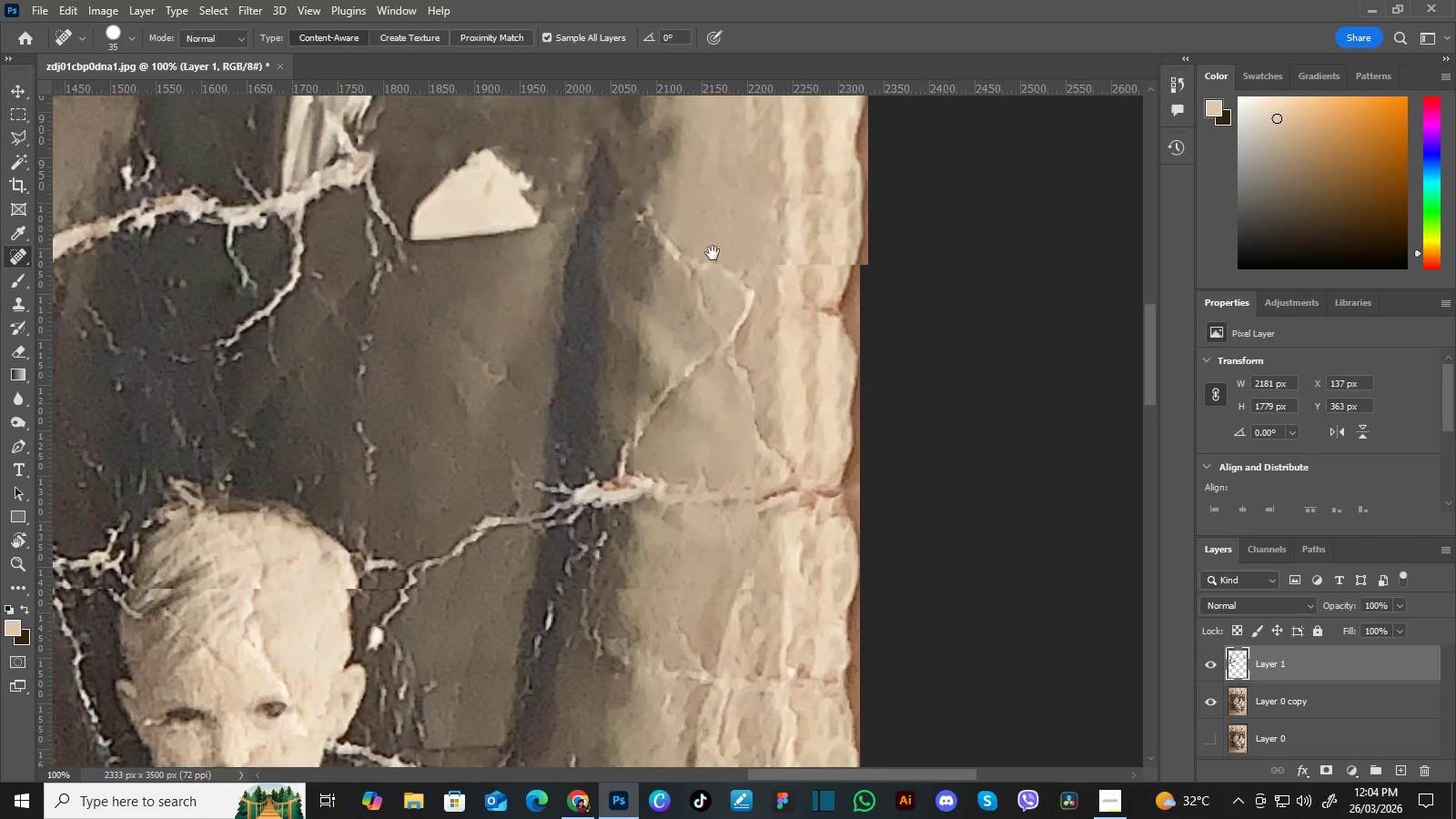 
key(Space)
 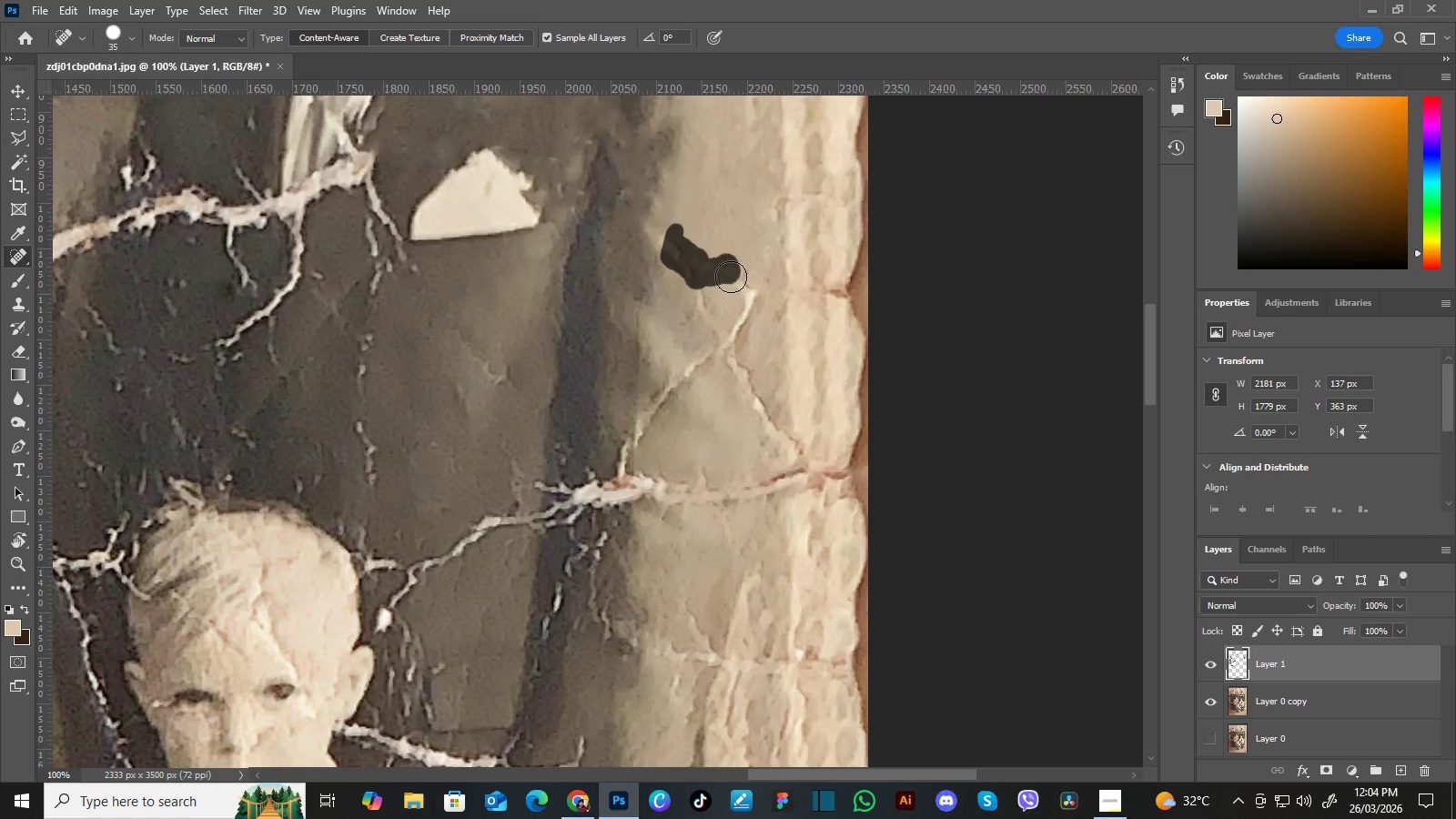 
hold_key(key=Space, duration=0.59)
 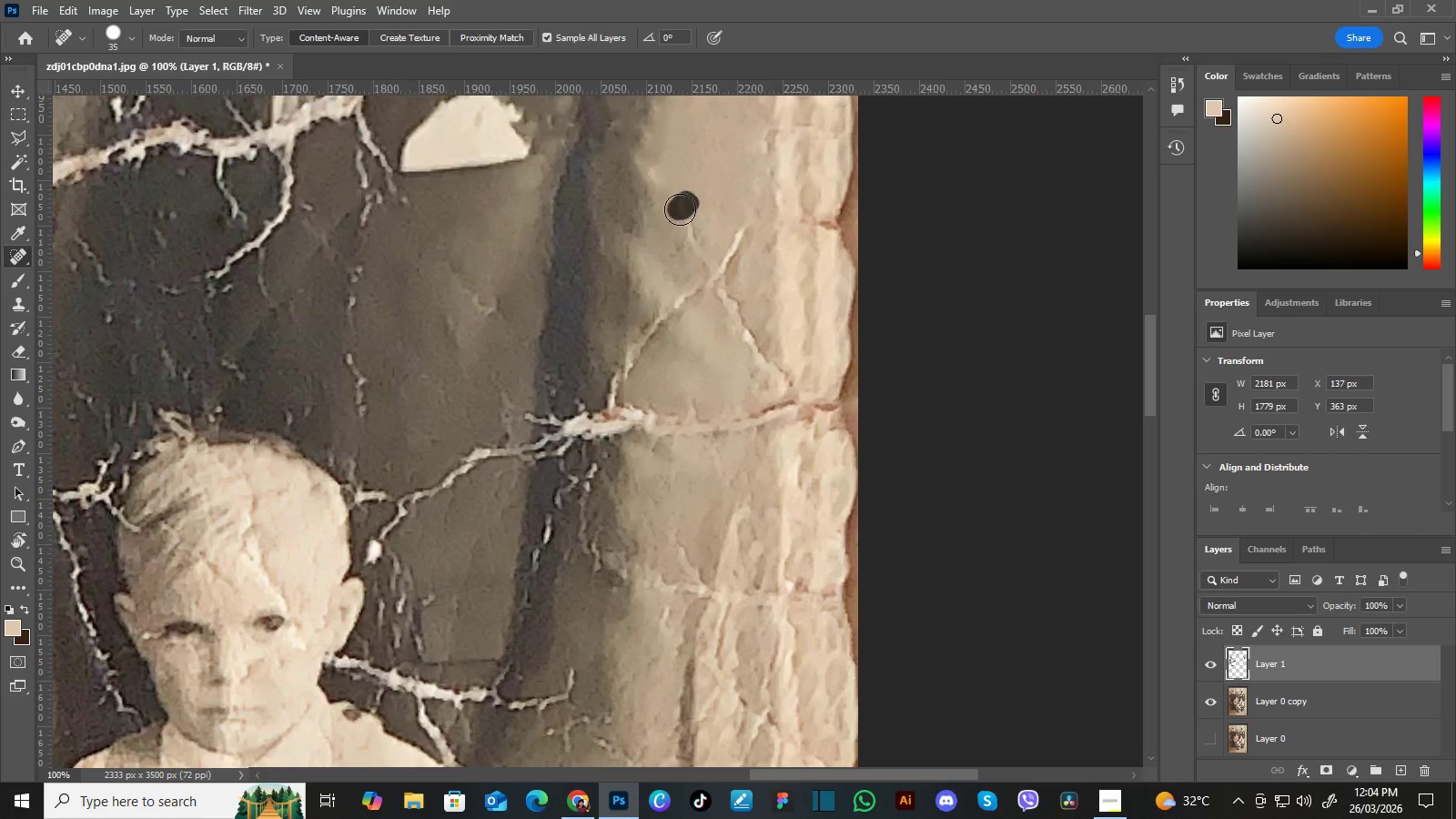 
left_click_drag(start_coordinate=[717, 324], to_coordinate=[707, 255])
 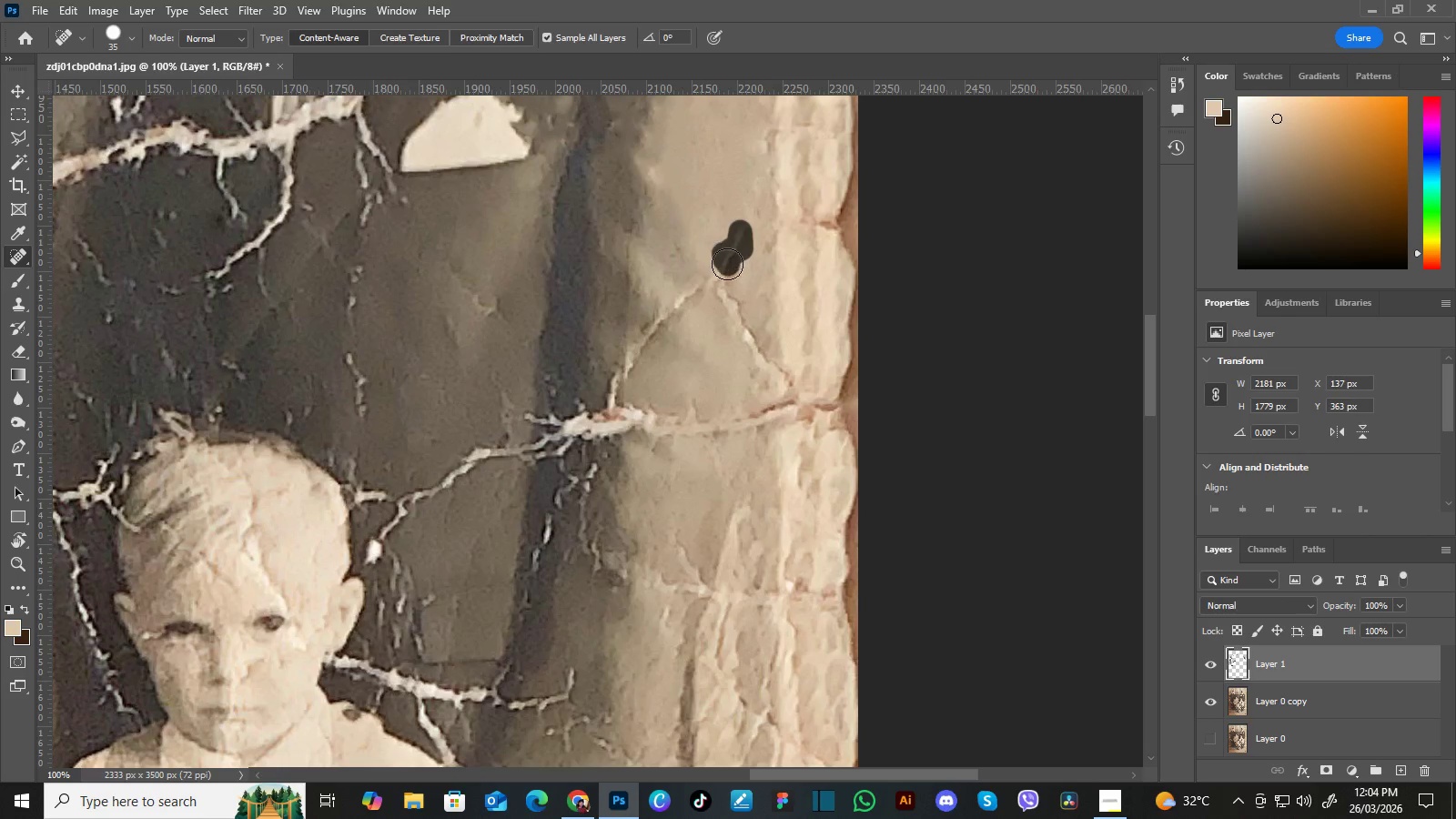 
hold_key(key=Space, duration=0.52)
 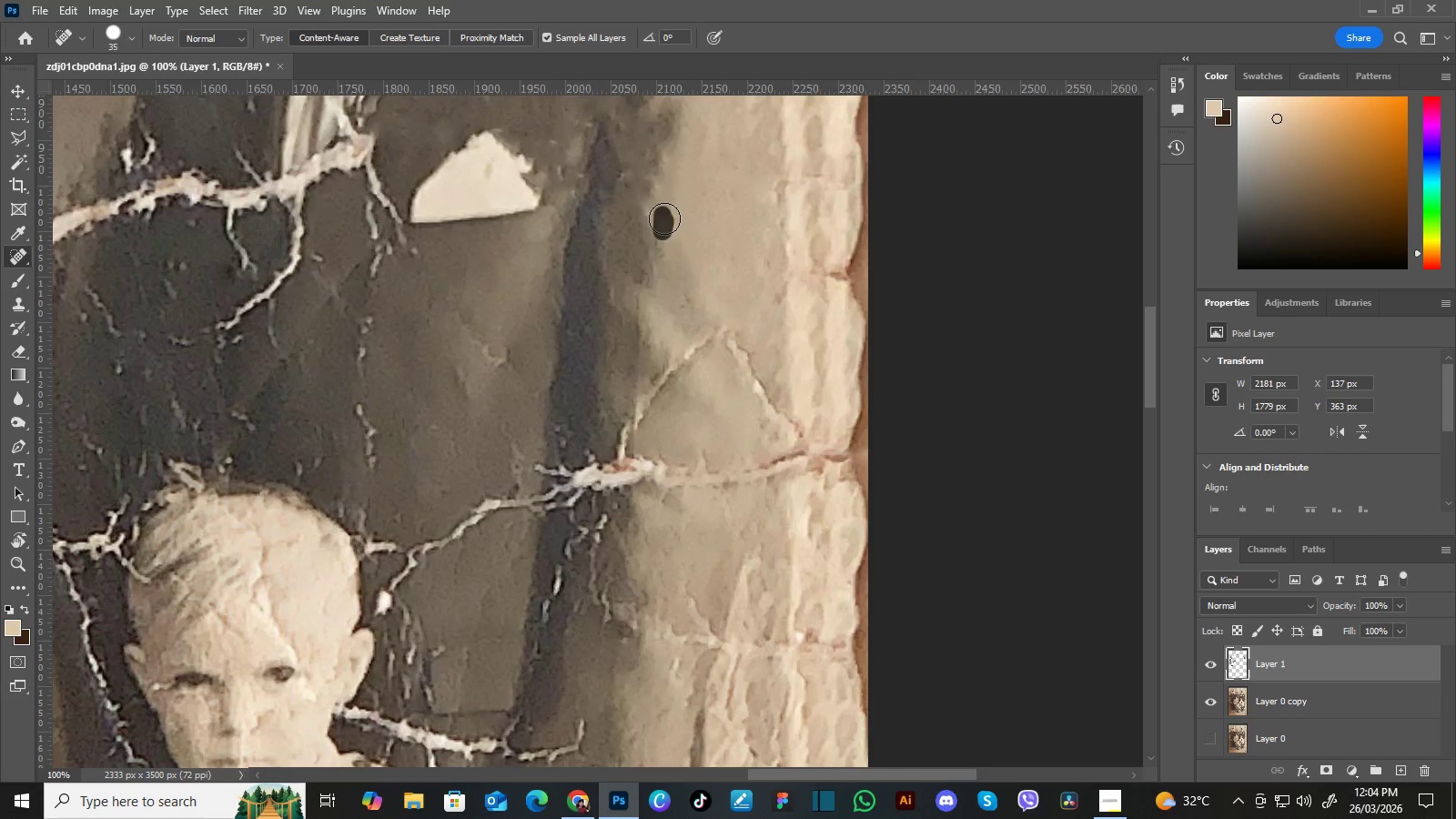 
left_click_drag(start_coordinate=[663, 193], to_coordinate=[673, 244])
 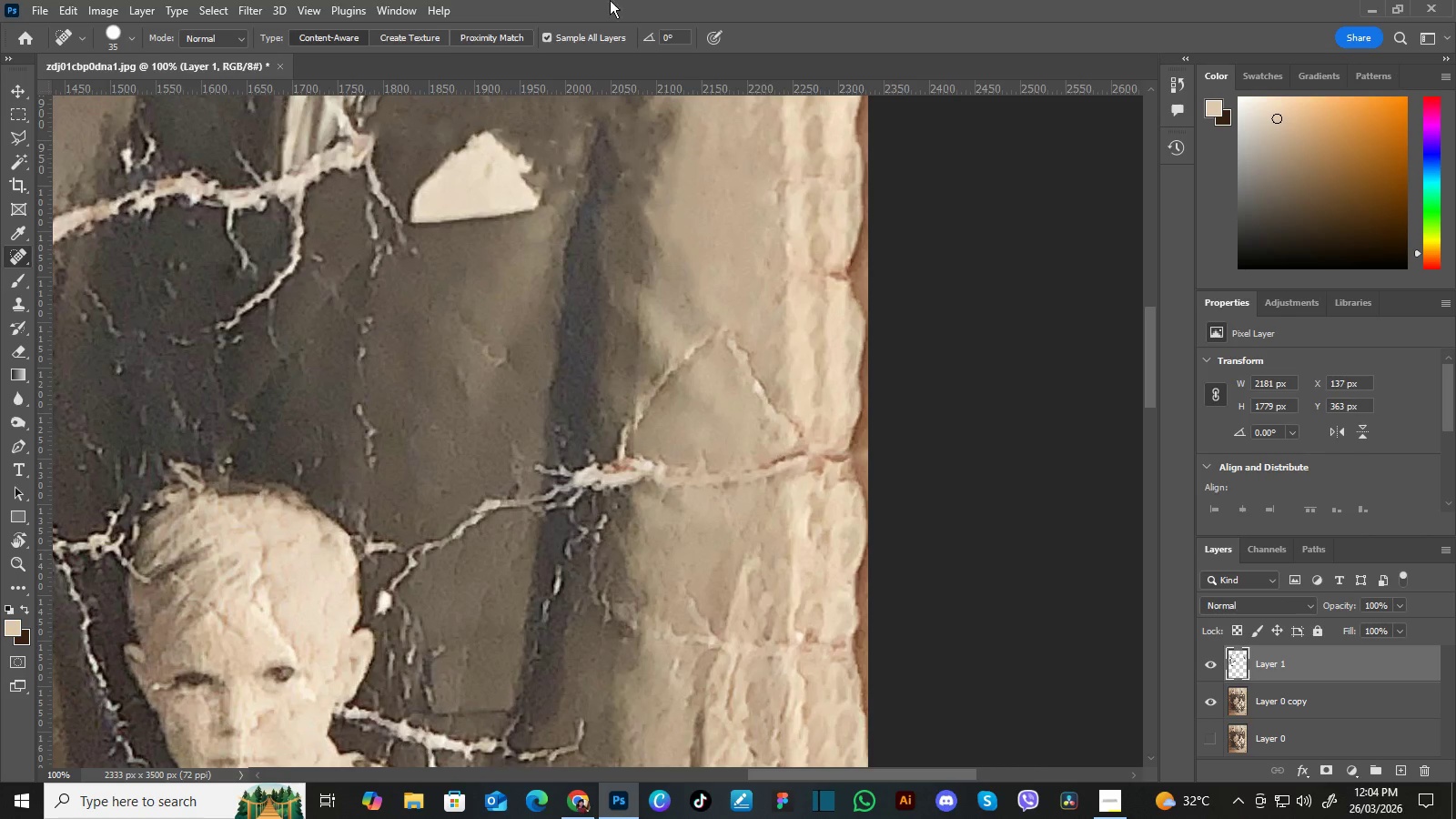 
hold_key(key=Space, duration=1.39)
 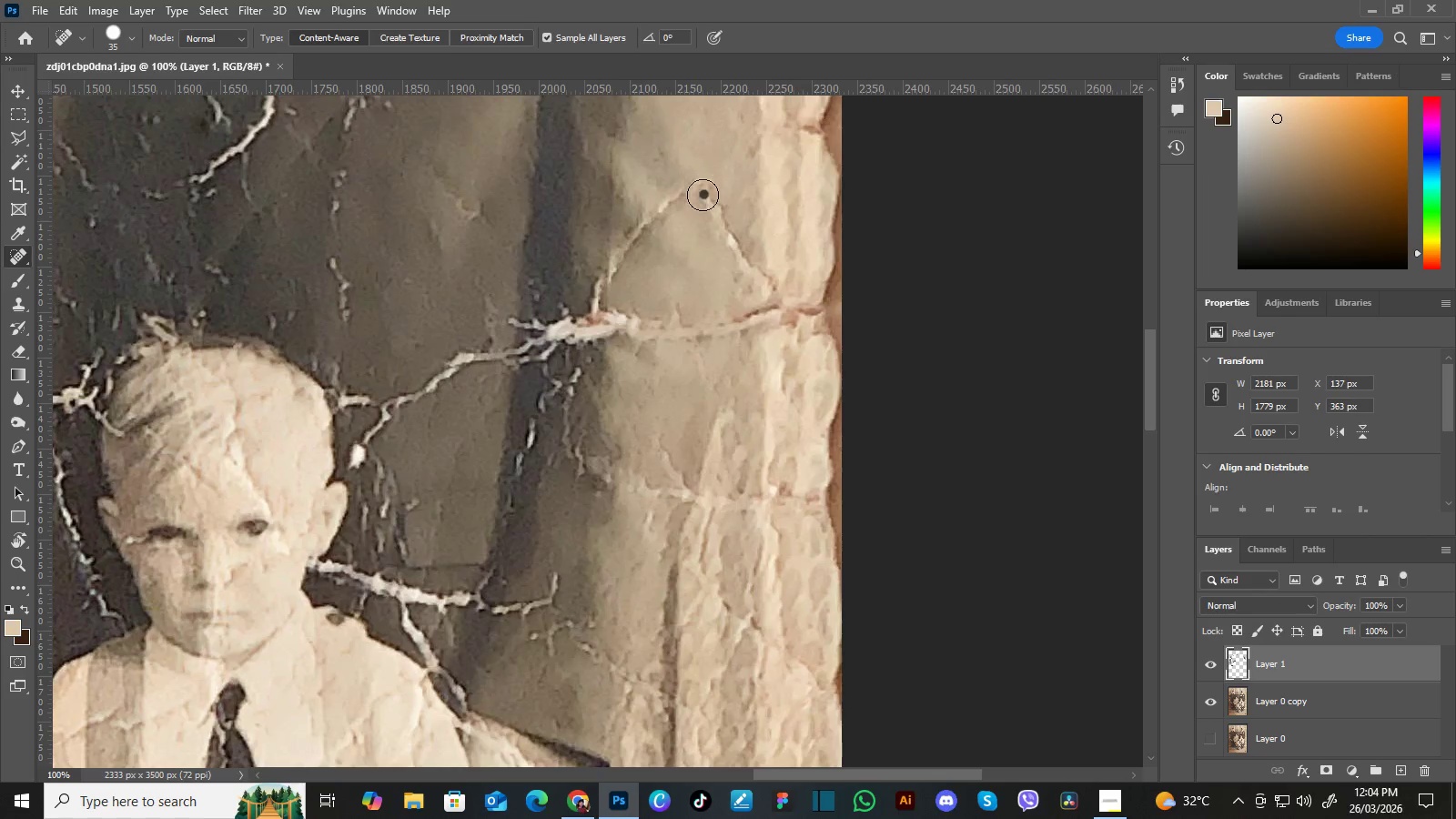 
left_click_drag(start_coordinate=[742, 353], to_coordinate=[743, 252])
 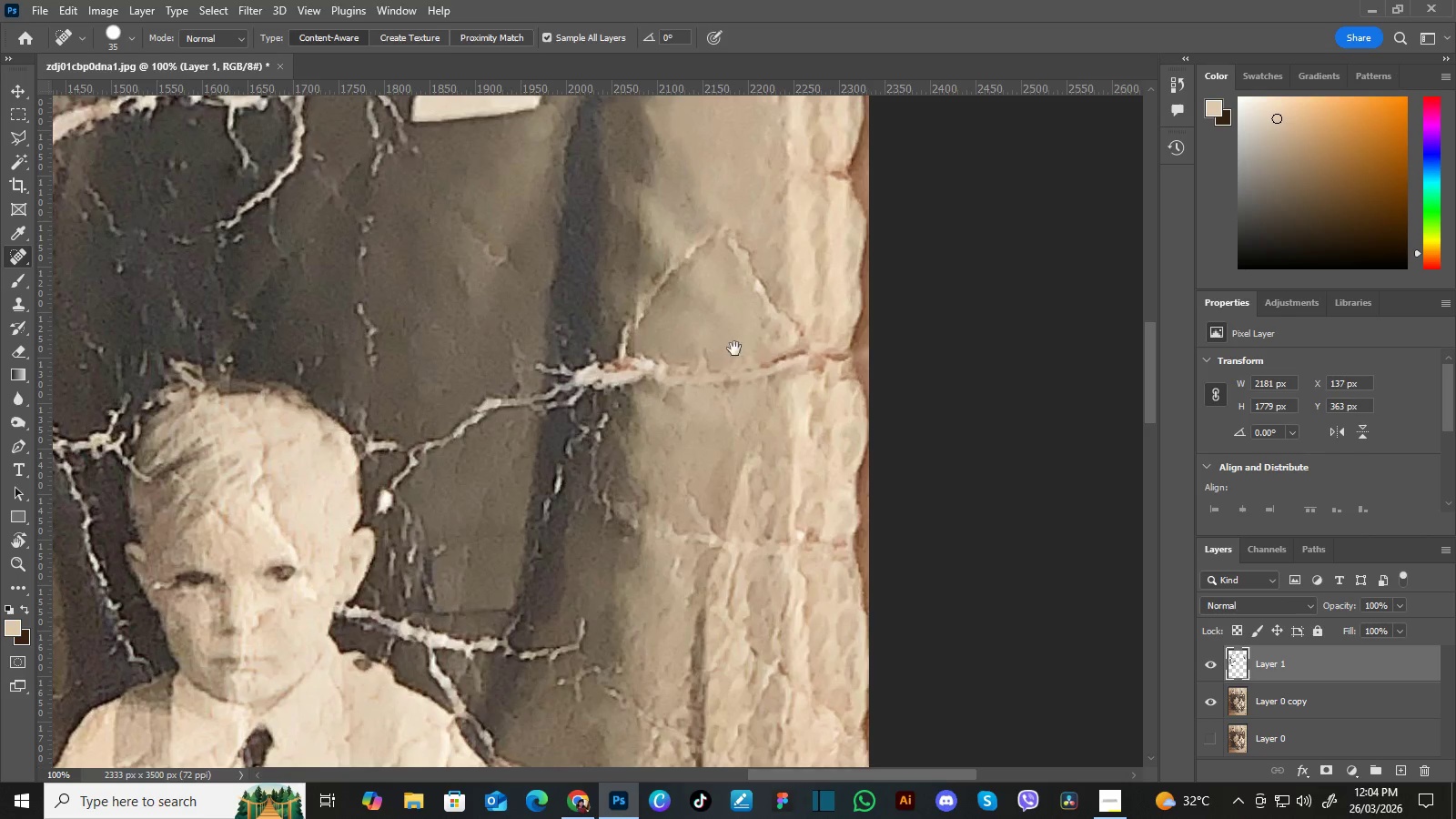 
left_click_drag(start_coordinate=[751, 366], to_coordinate=[723, 320])
 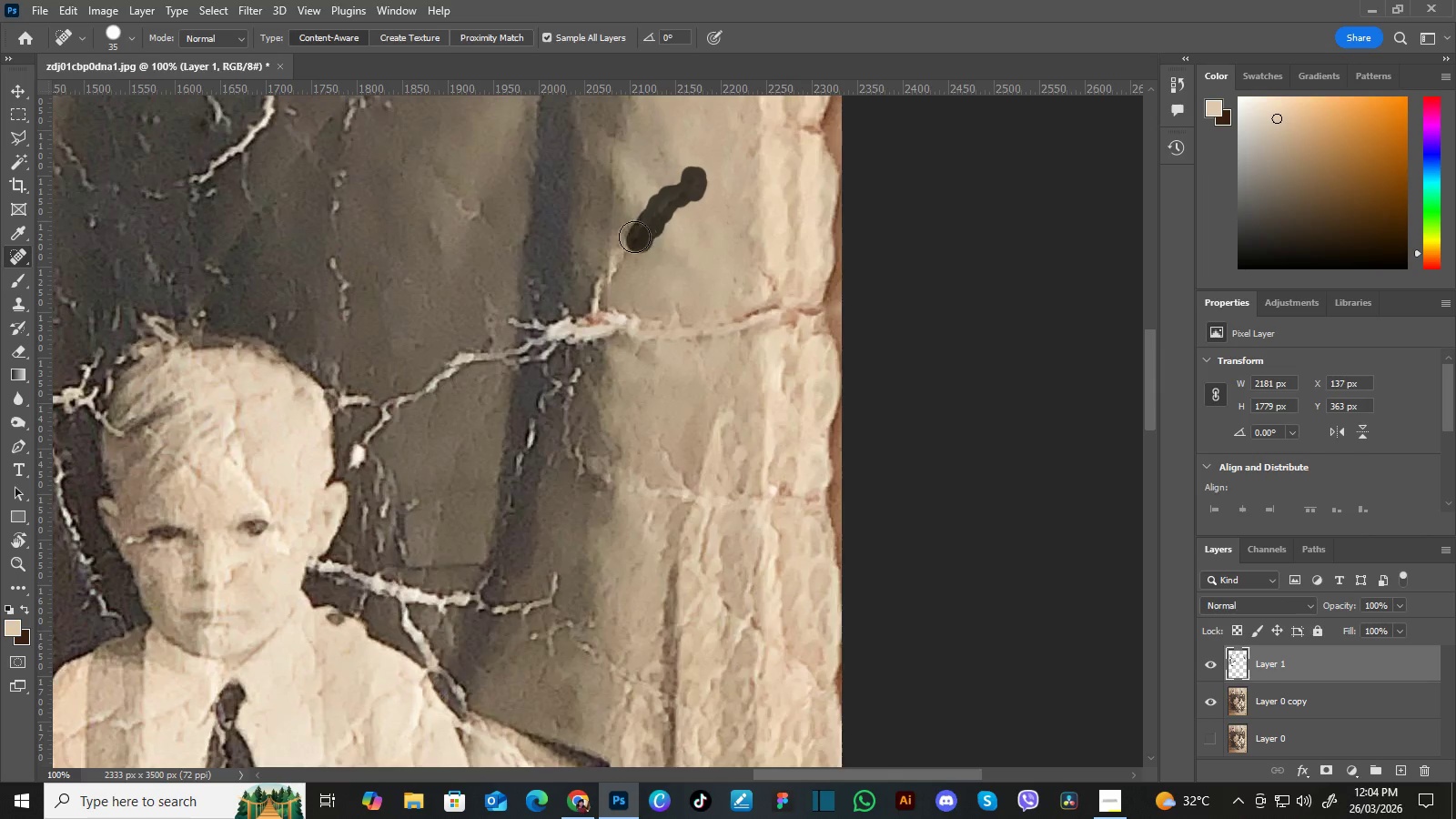 
wait(5.59)
 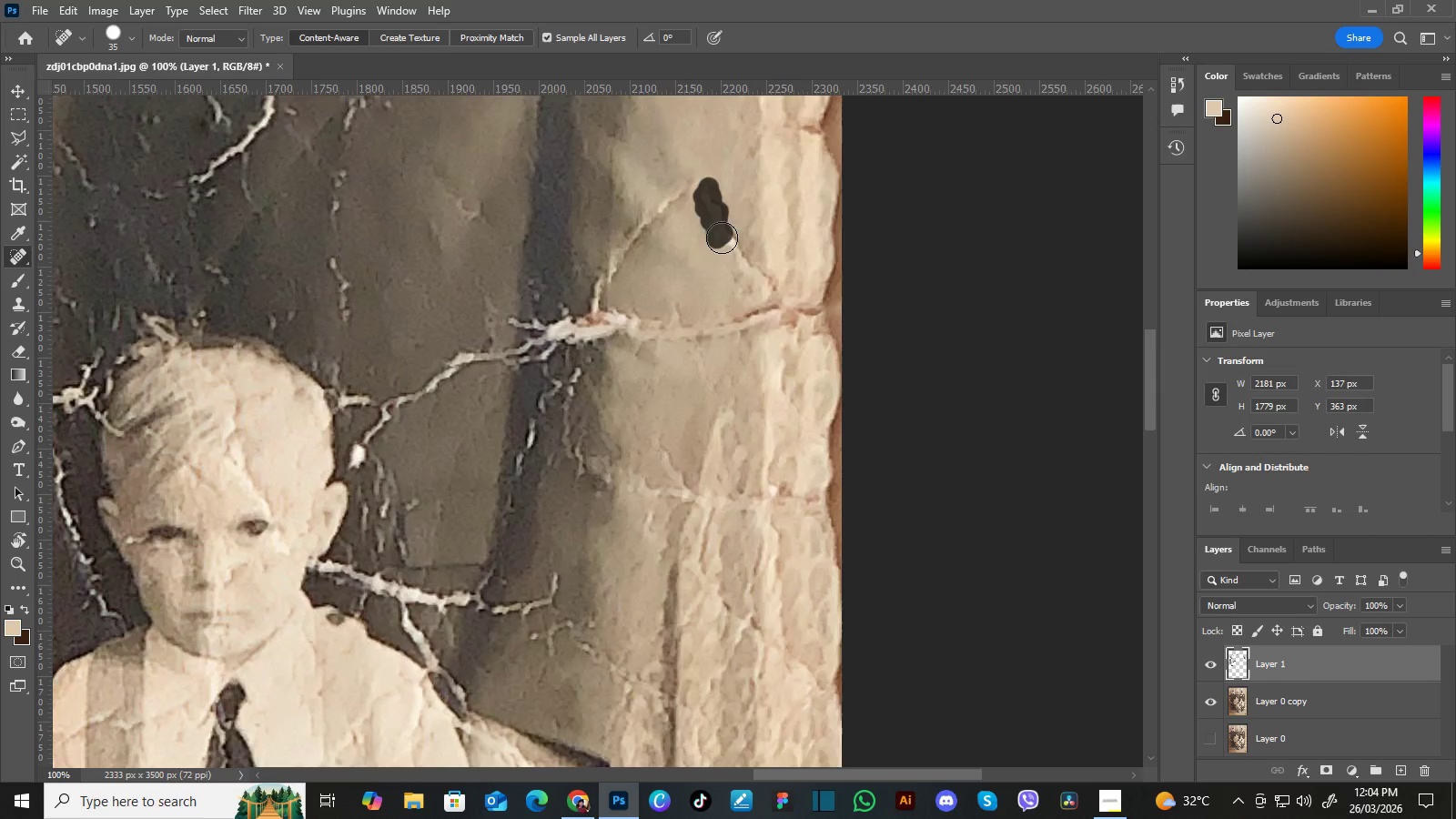 
hold_key(key=Space, duration=0.45)
 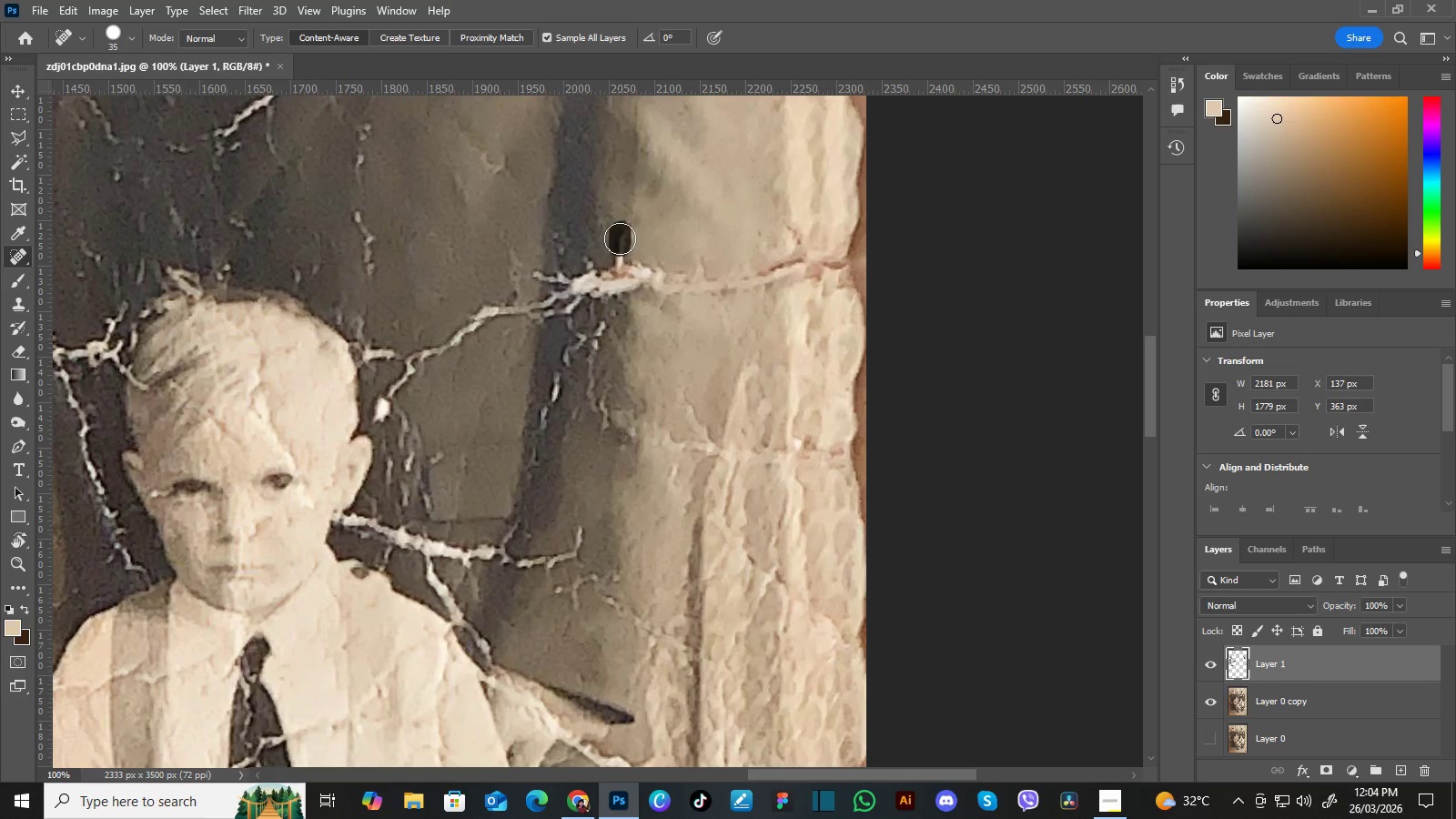 
left_click_drag(start_coordinate=[597, 277], to_coordinate=[622, 230])
 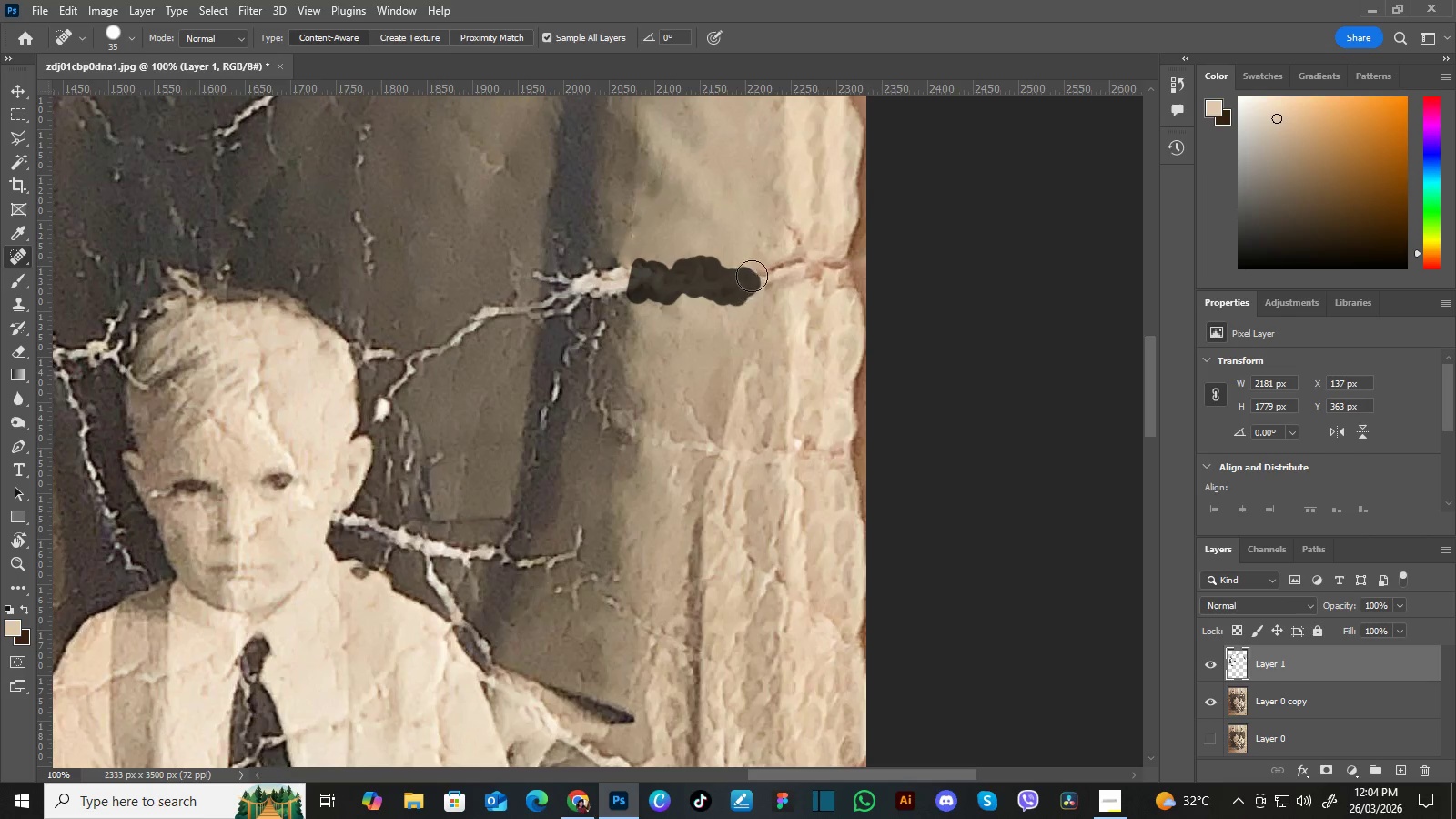 
hold_key(key=Space, duration=0.52)
 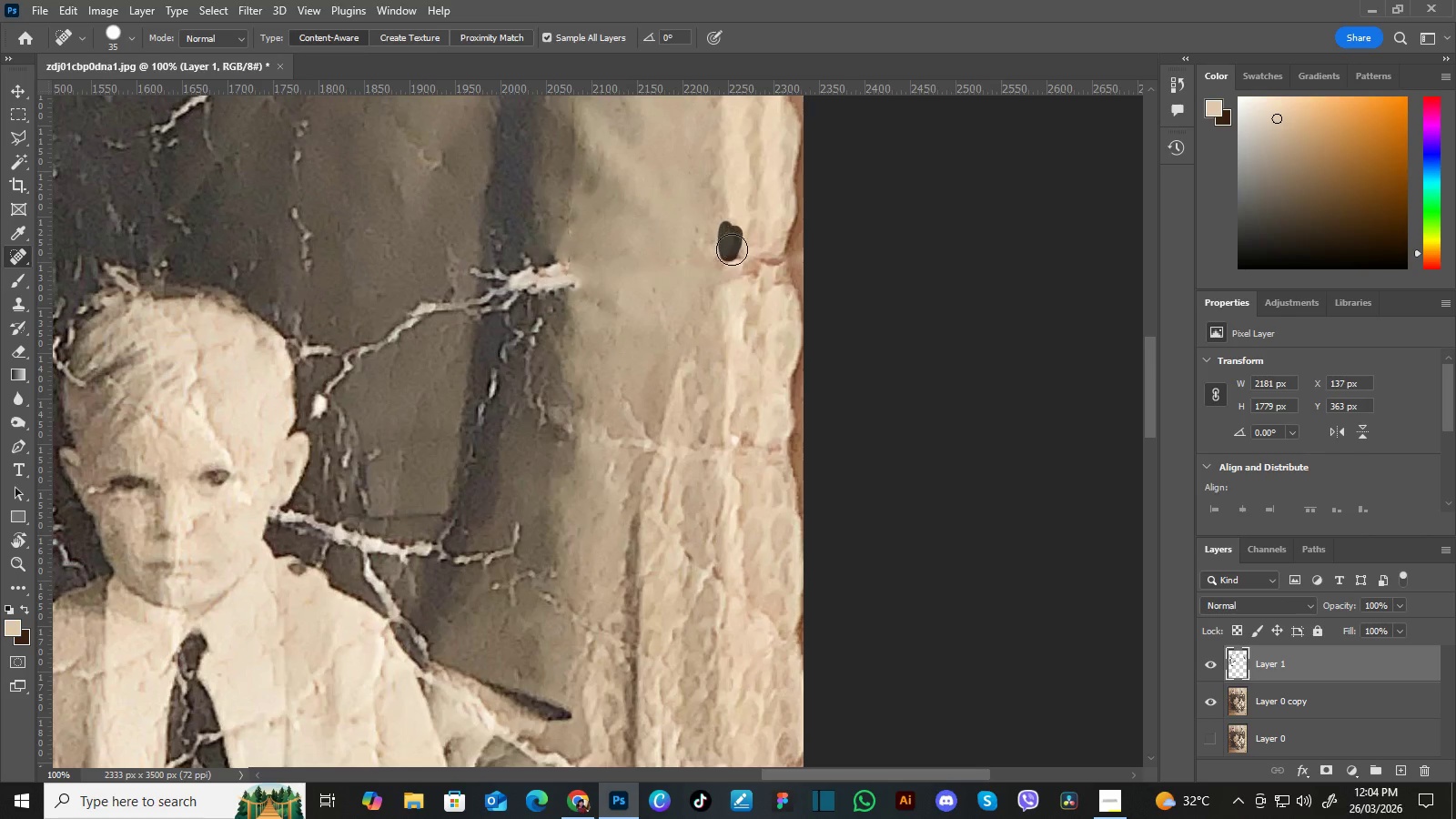 
left_click_drag(start_coordinate=[754, 238], to_coordinate=[693, 235])
 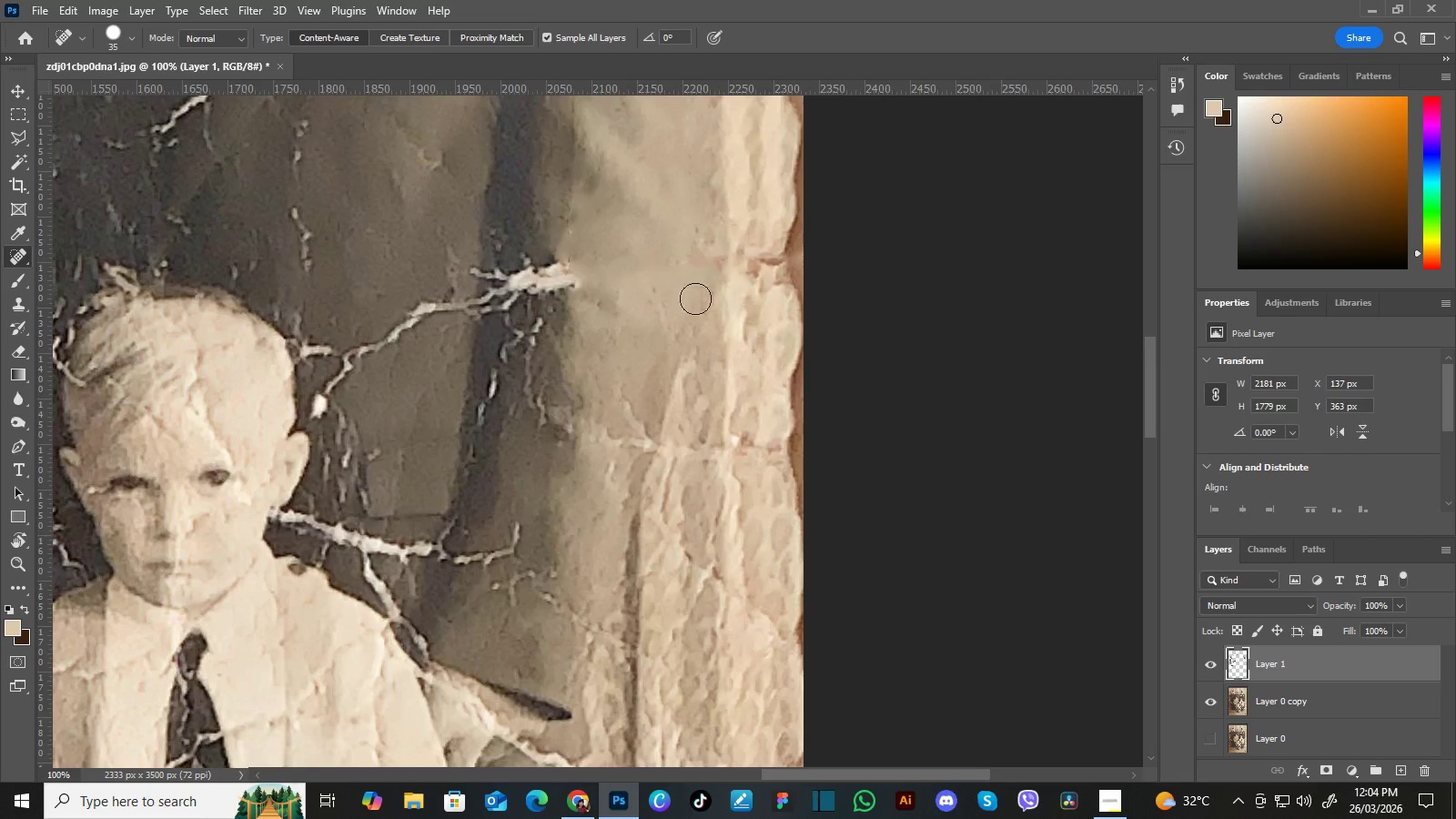 
hold_key(key=Space, duration=0.5)
 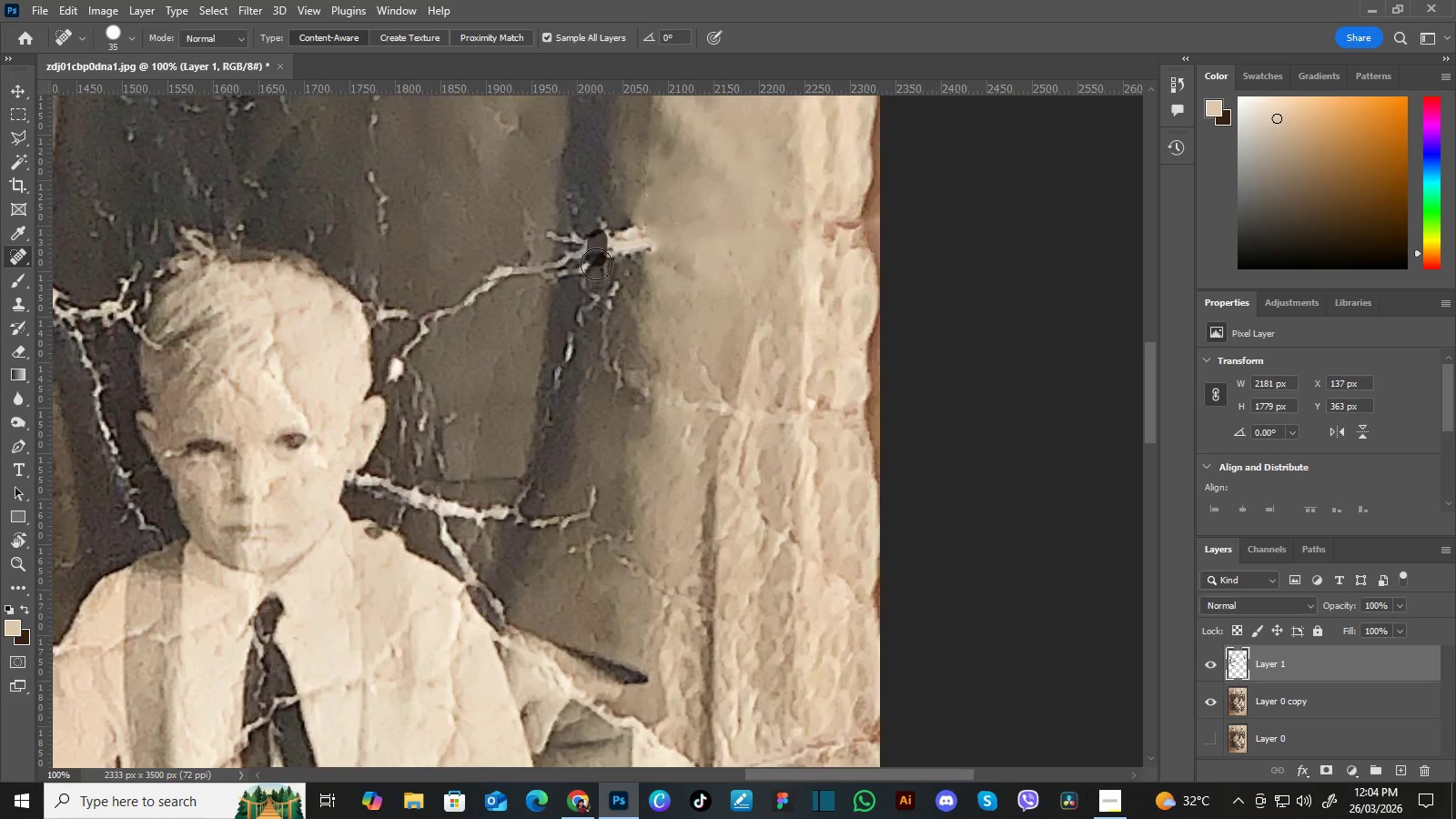 
left_click_drag(start_coordinate=[637, 289], to_coordinate=[713, 253])
 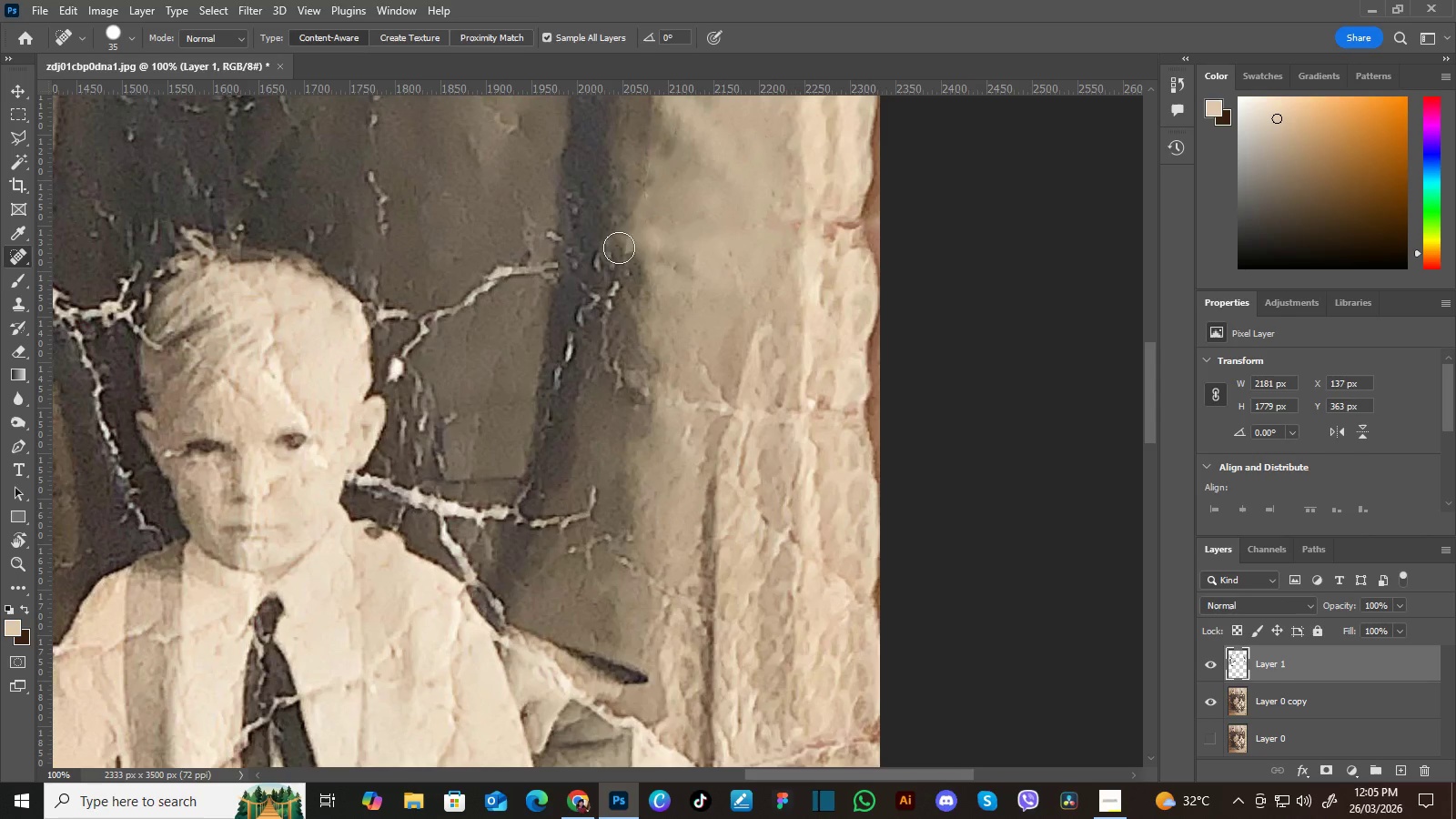 
wait(12.16)
 